 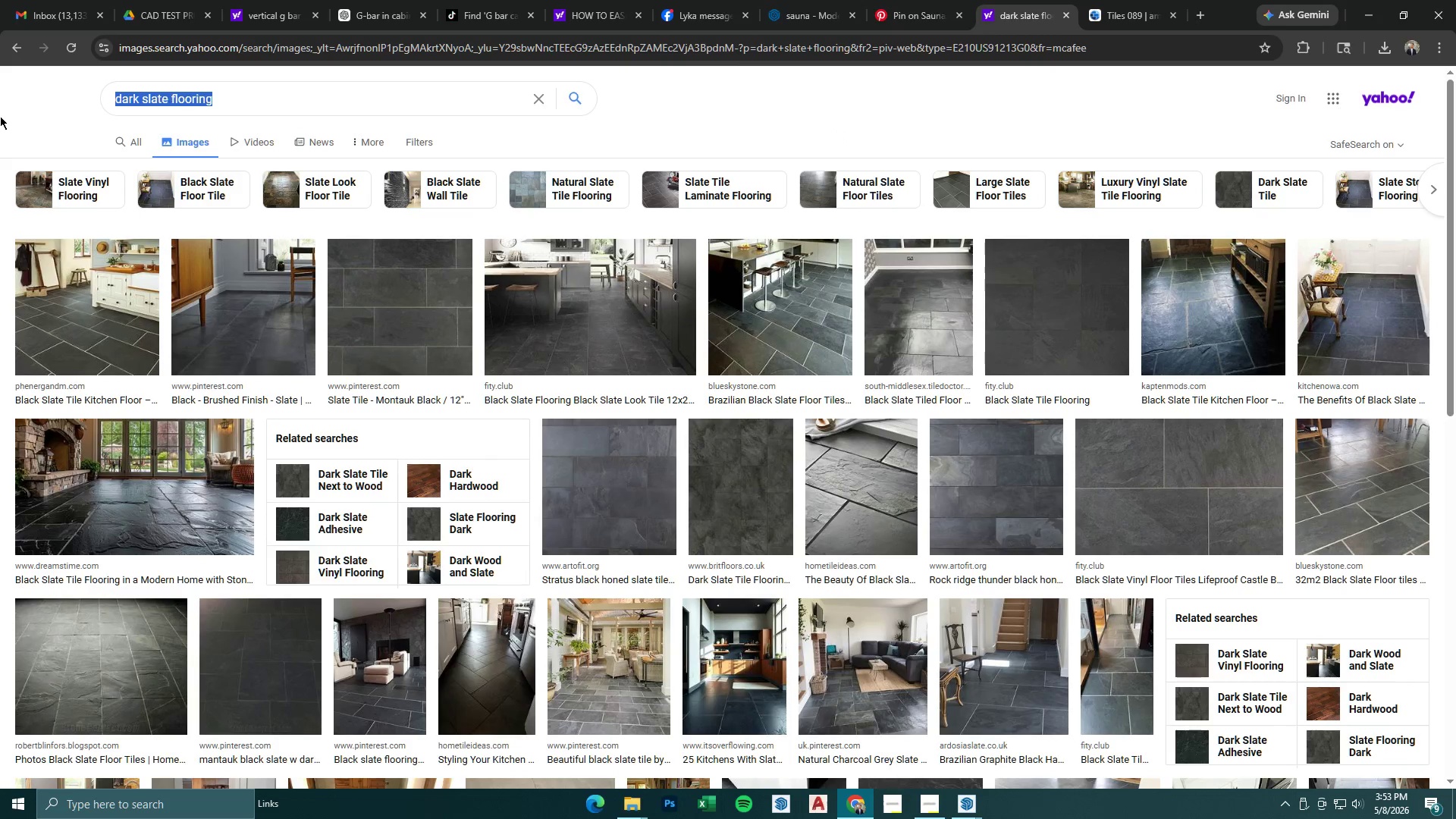 
type(infrared panels)
 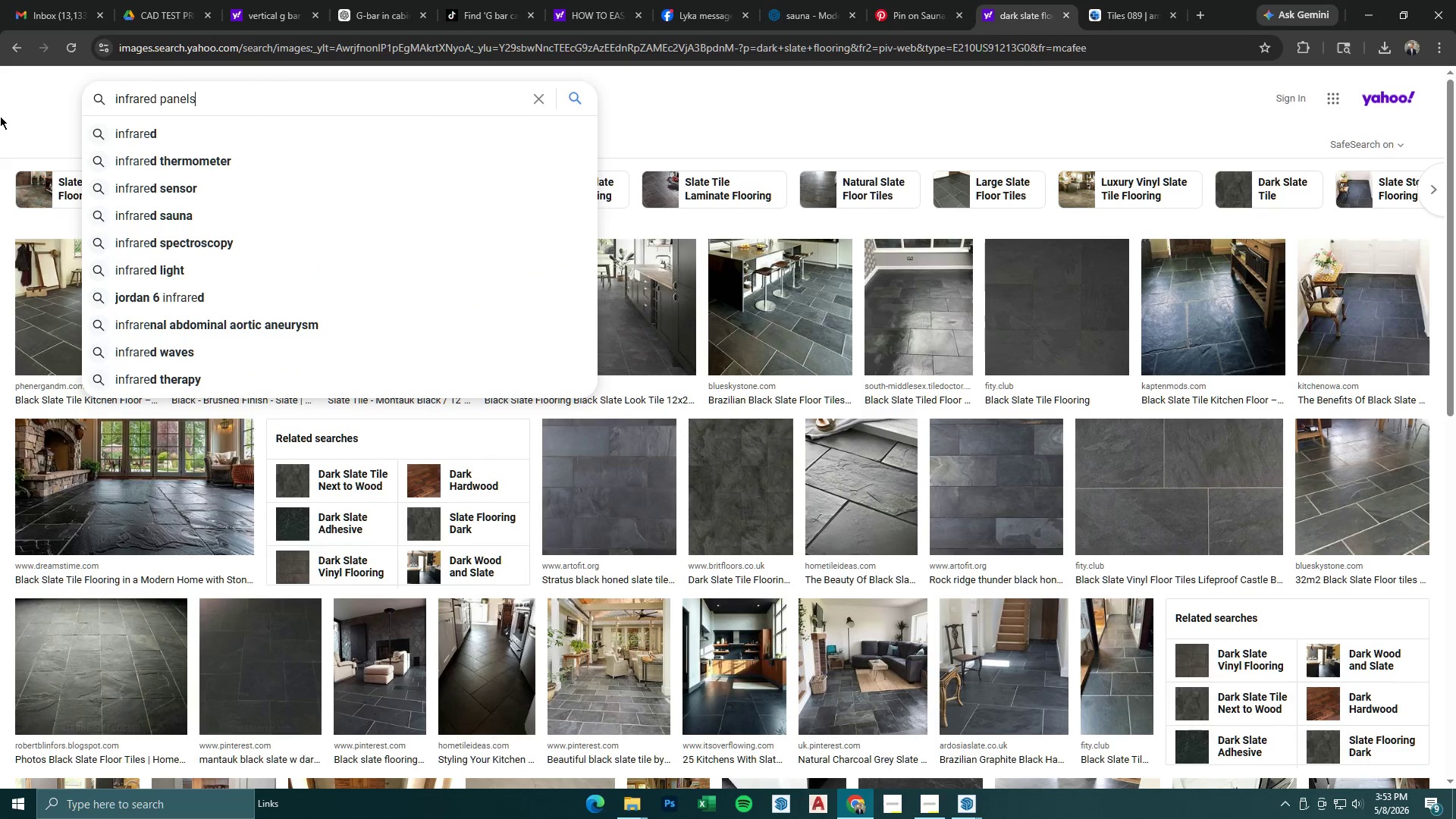 
key(Enter)
 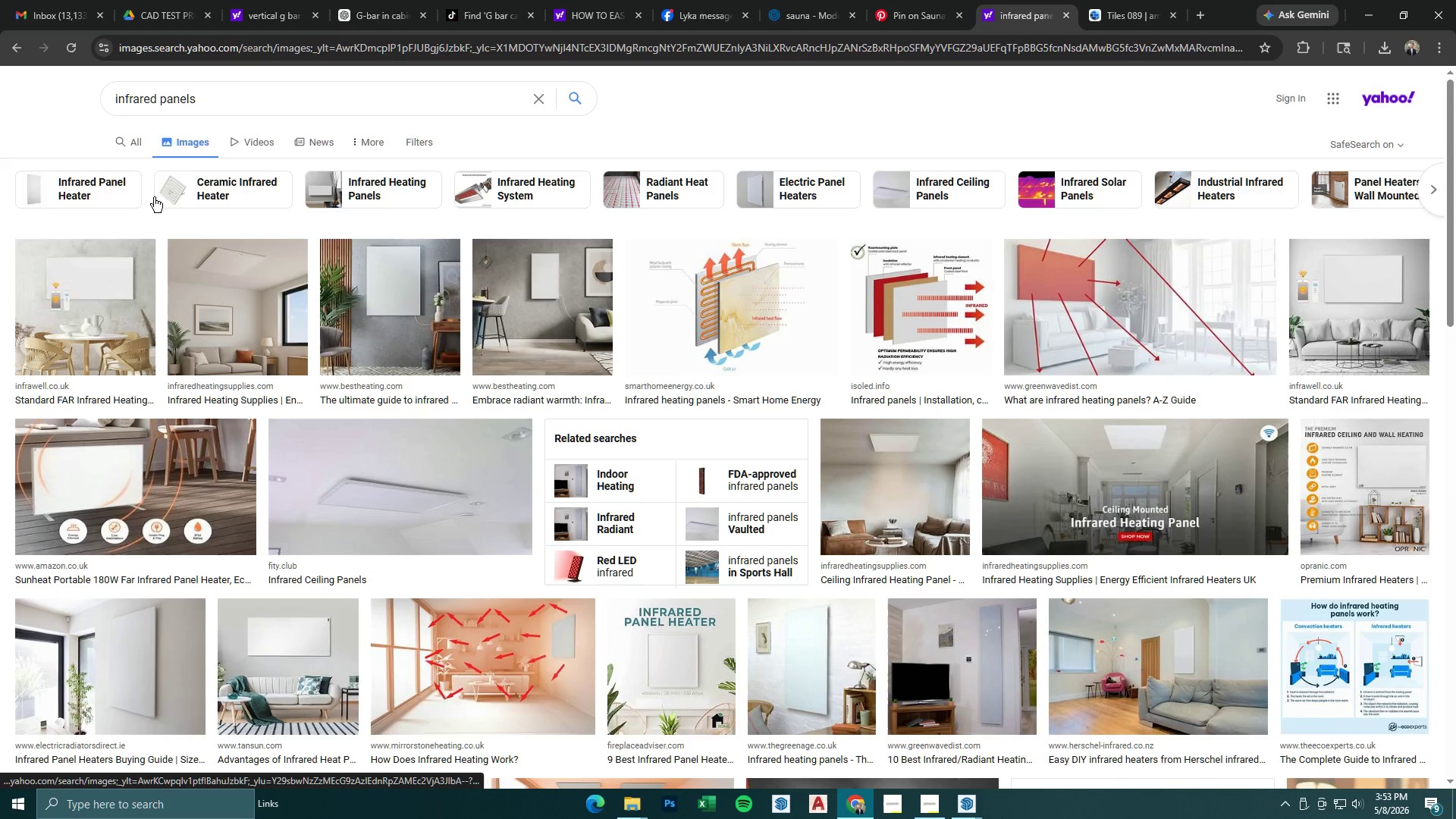 
wait(8.06)
 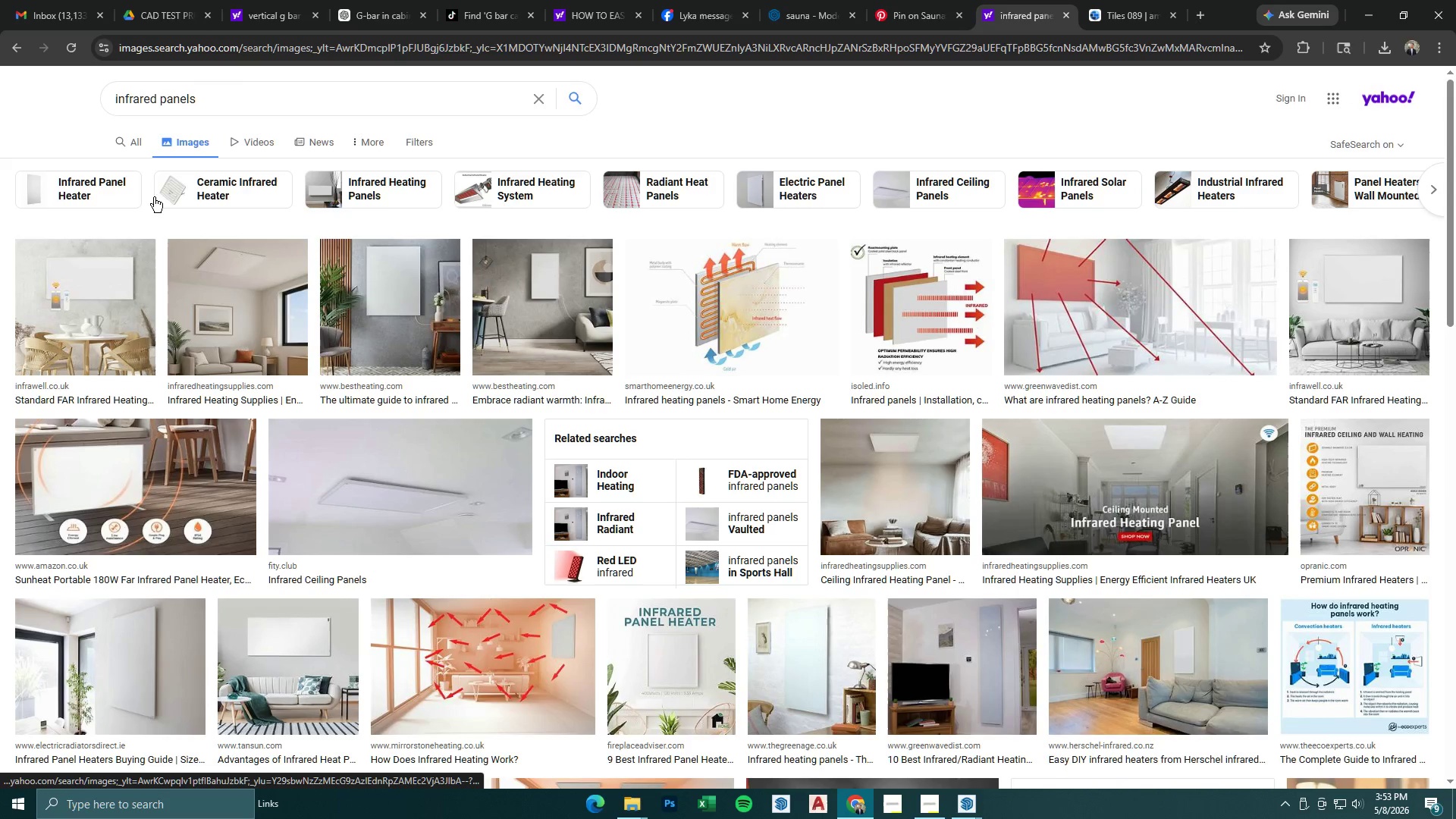 
left_click([294, 101])
 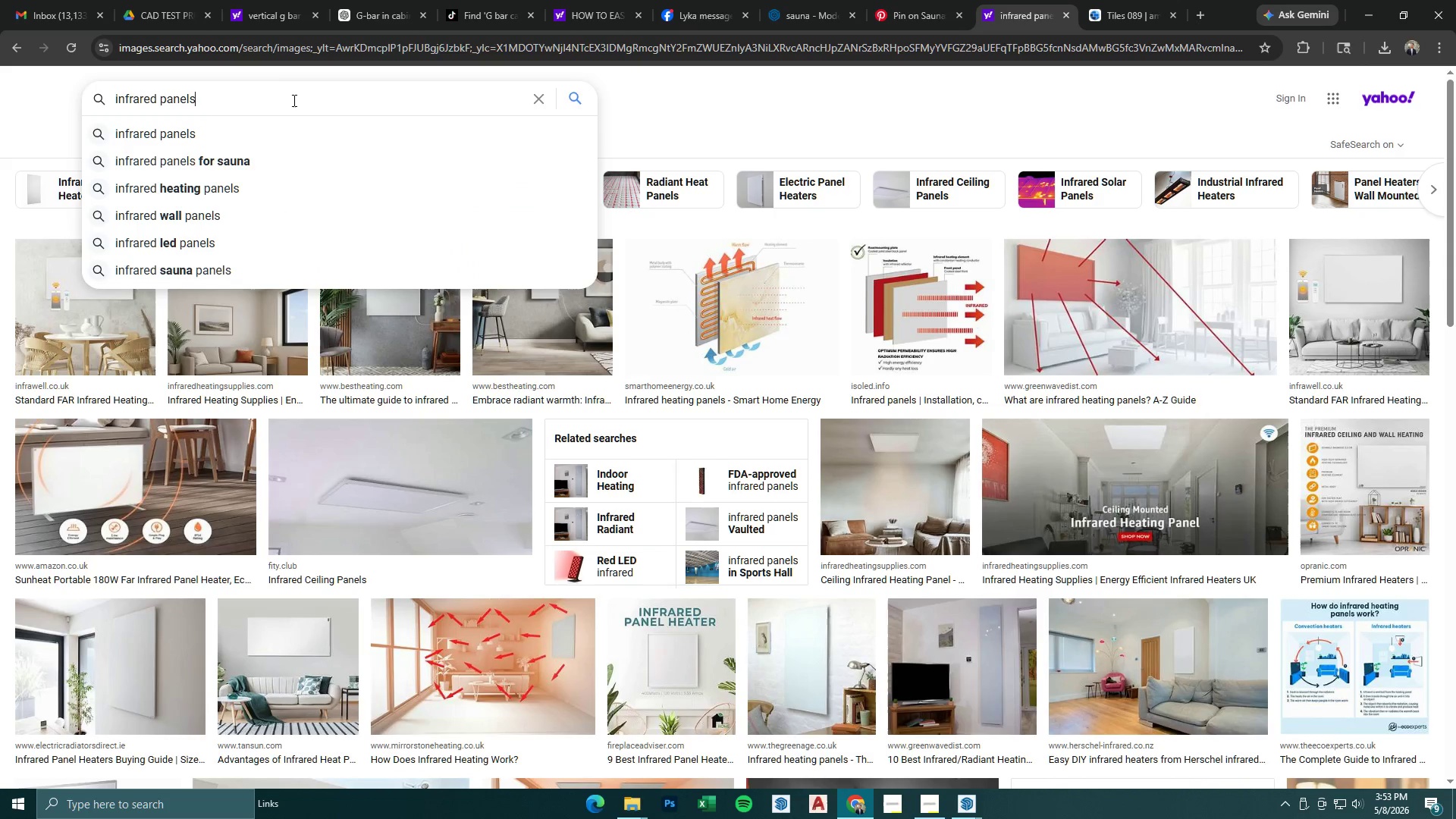 
type( sauna\)
 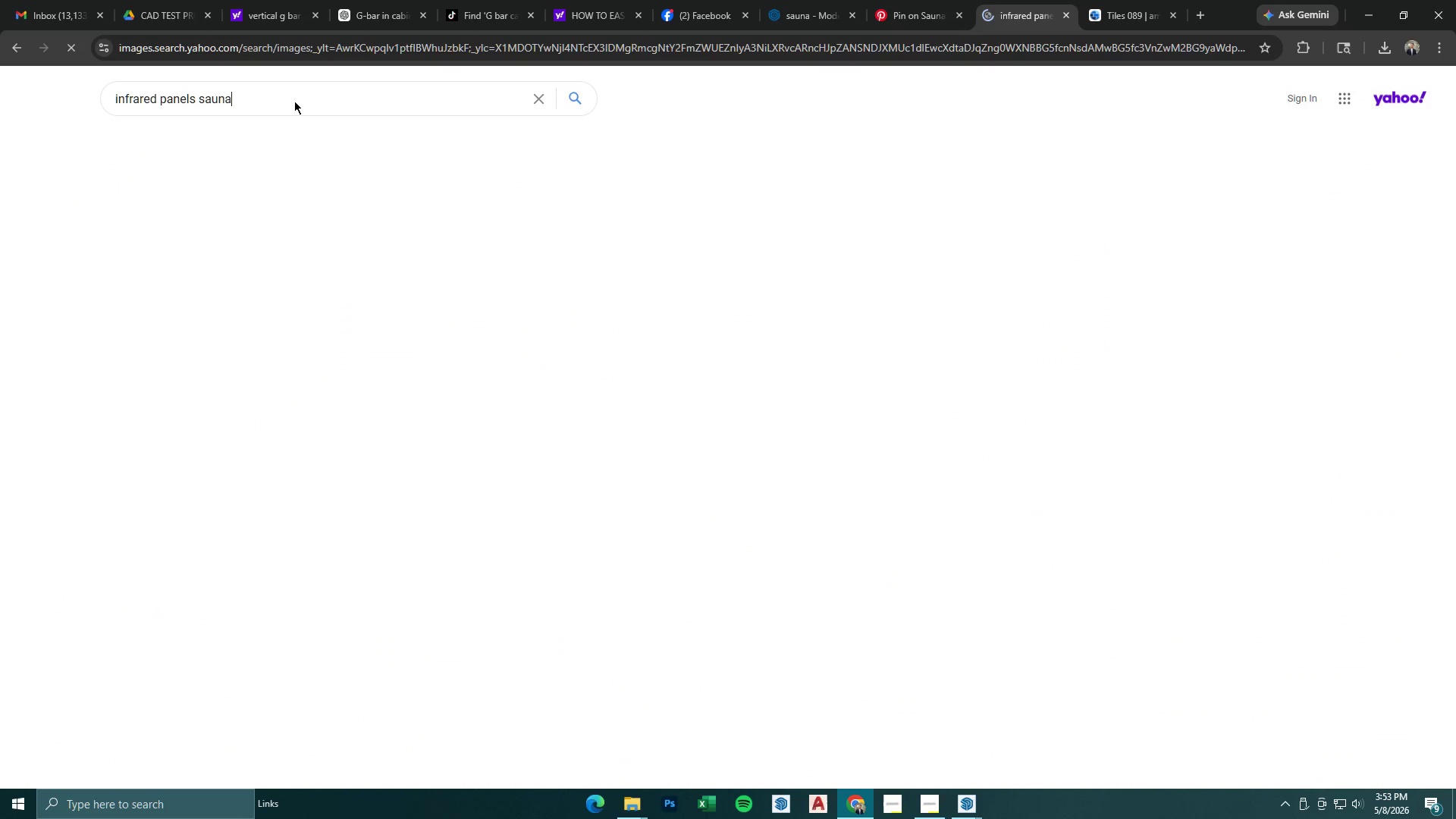 
key(Enter)
 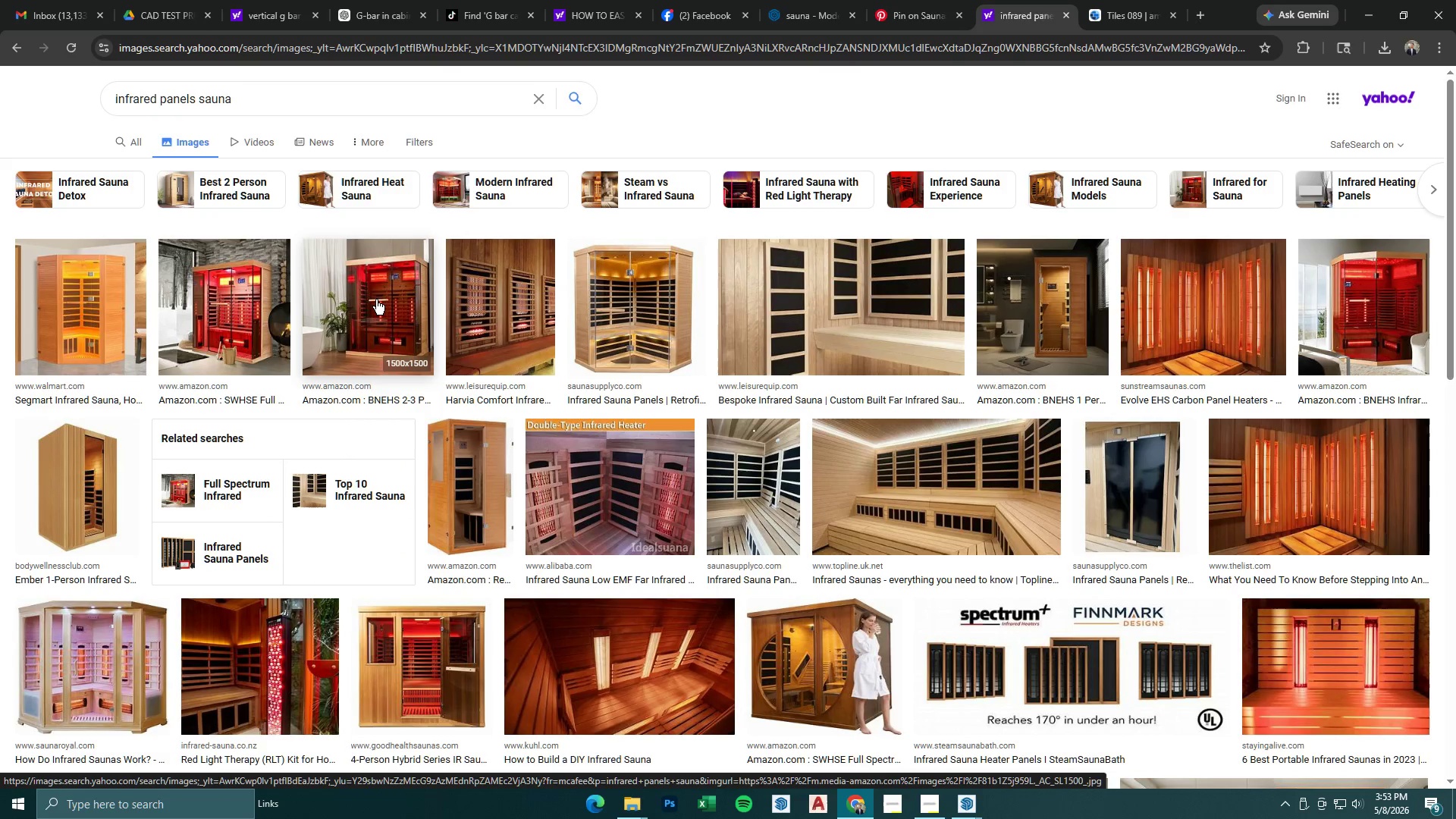 
wait(6.86)
 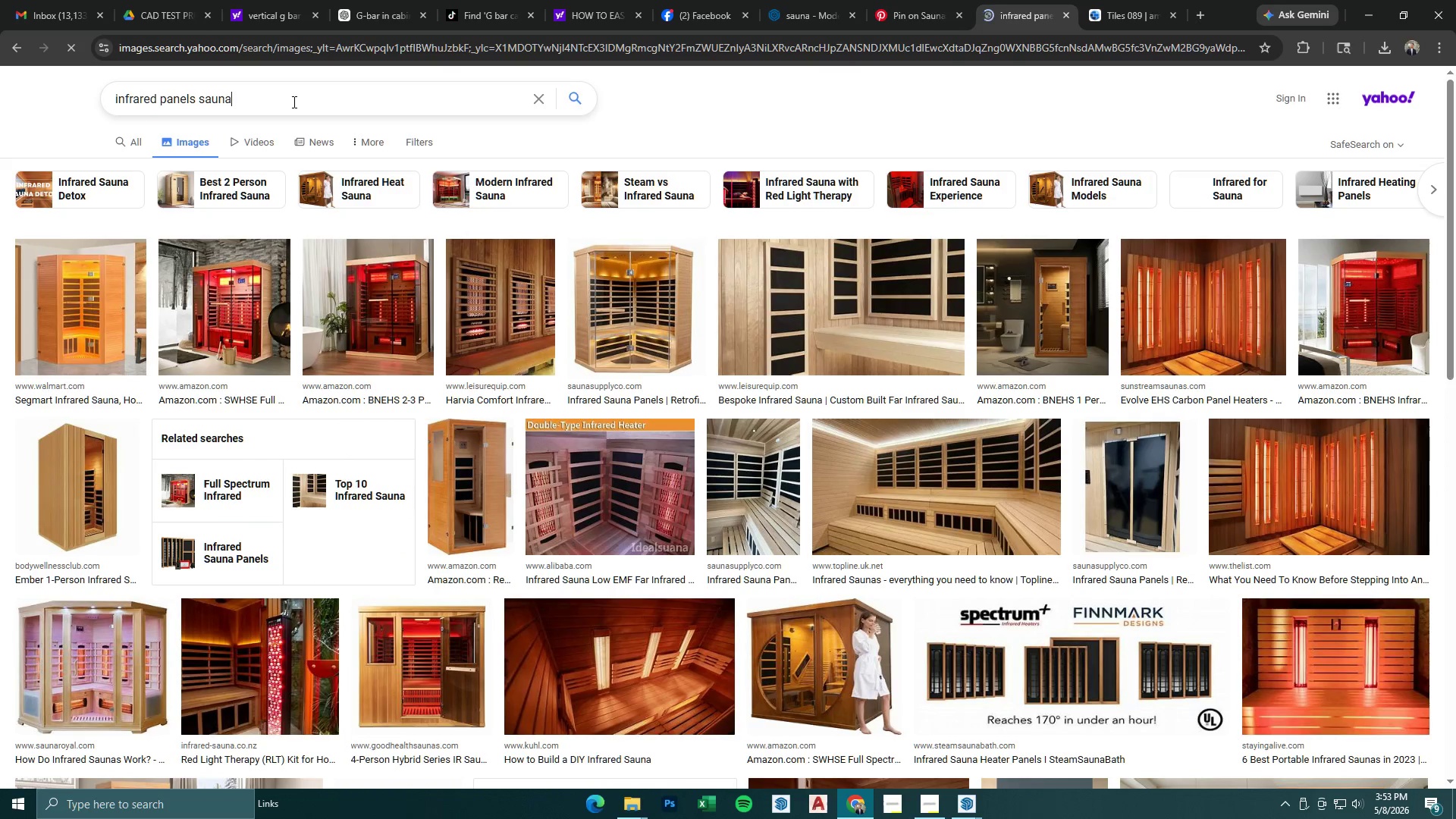 
left_click([603, 315])
 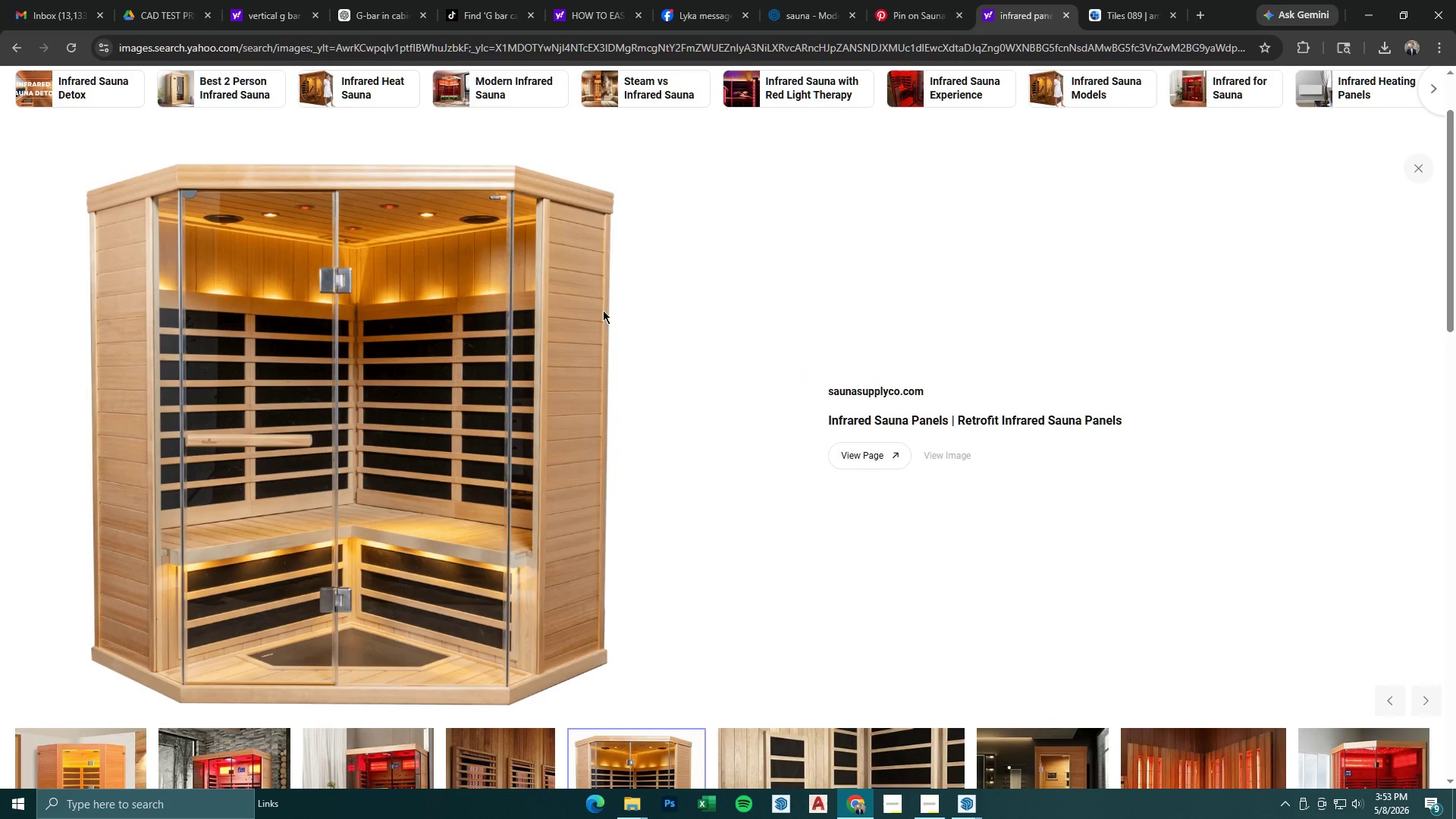 
wait(6.64)
 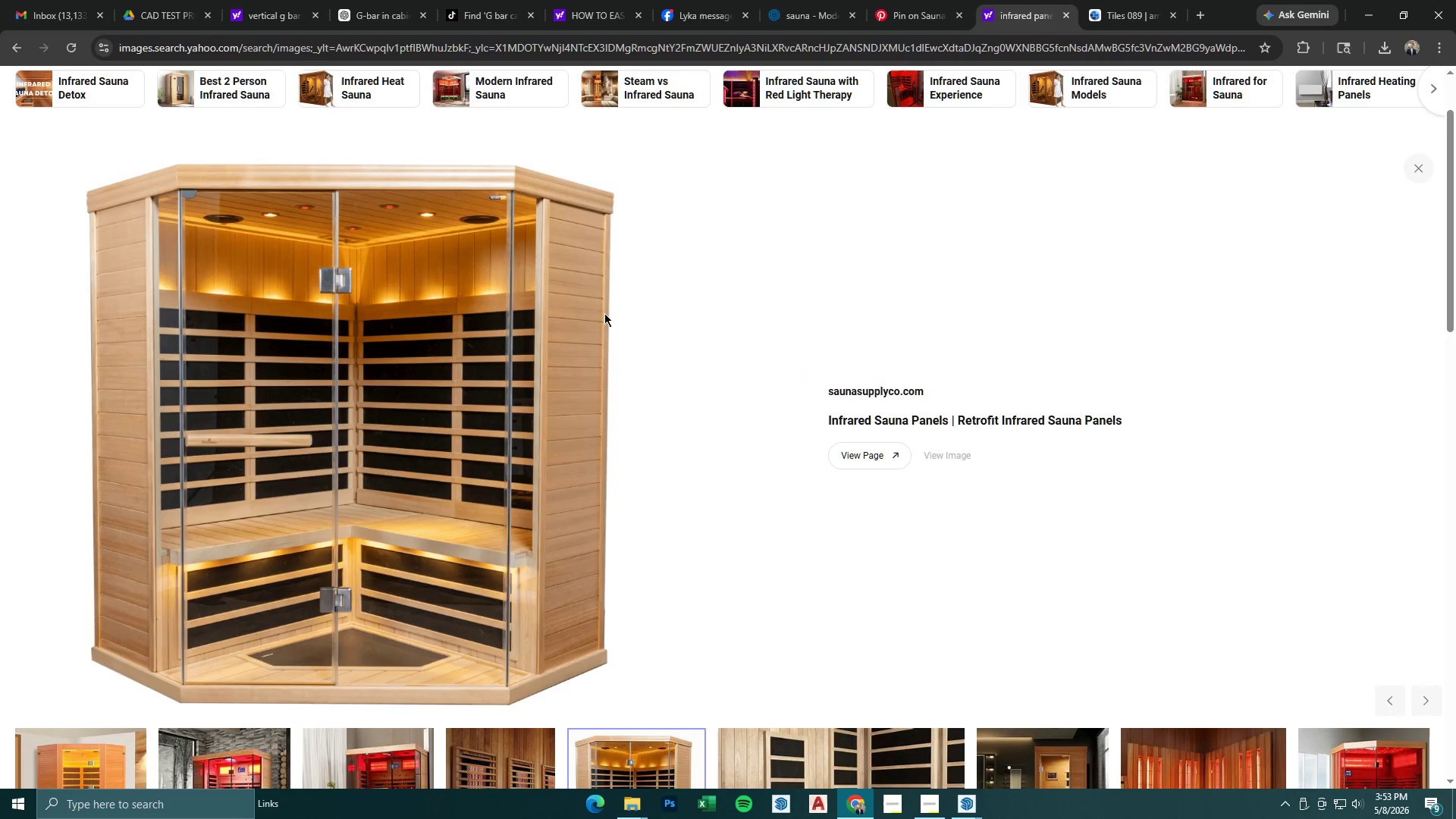 
left_click([1423, 161])
 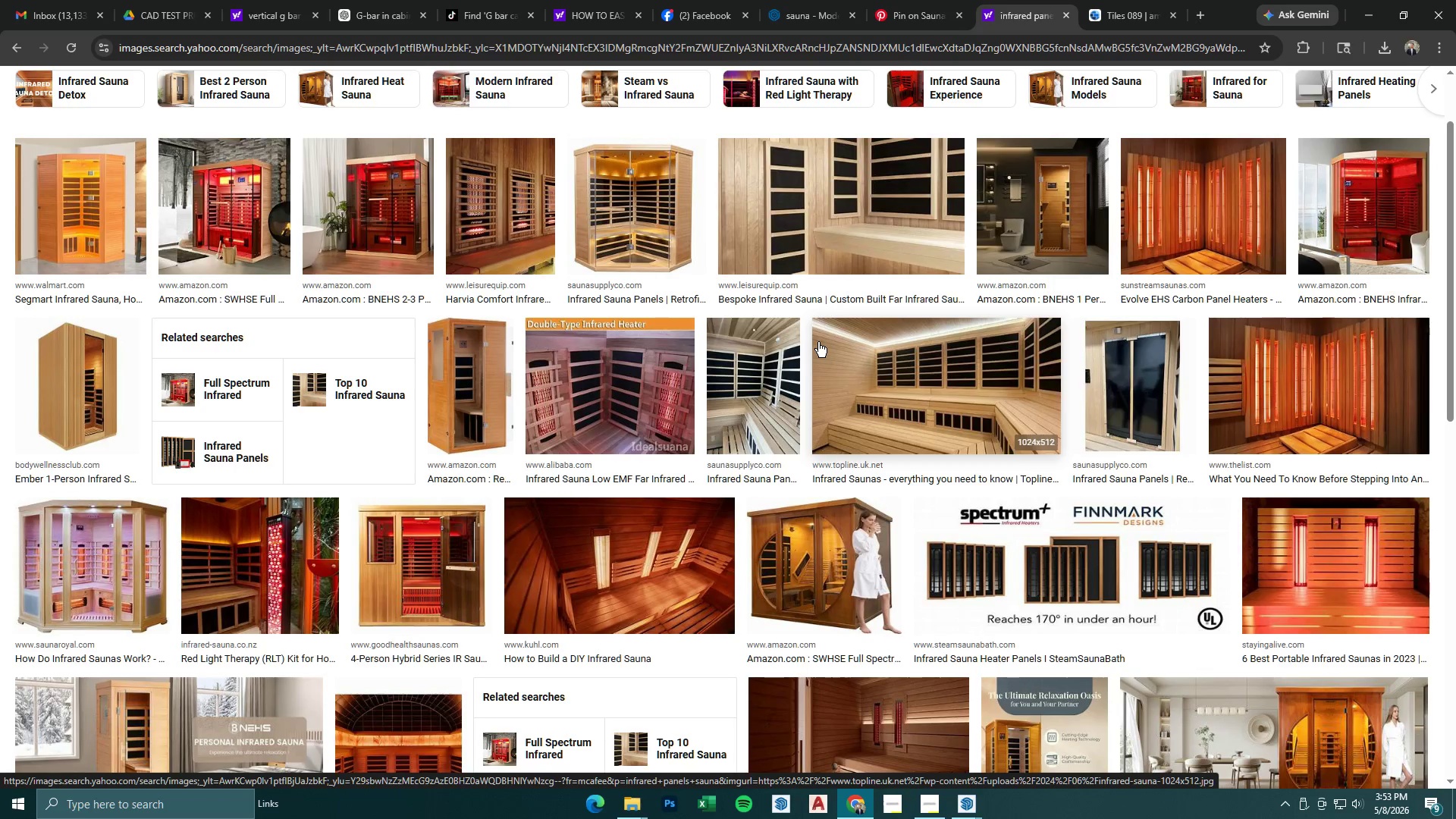 
wait(7.09)
 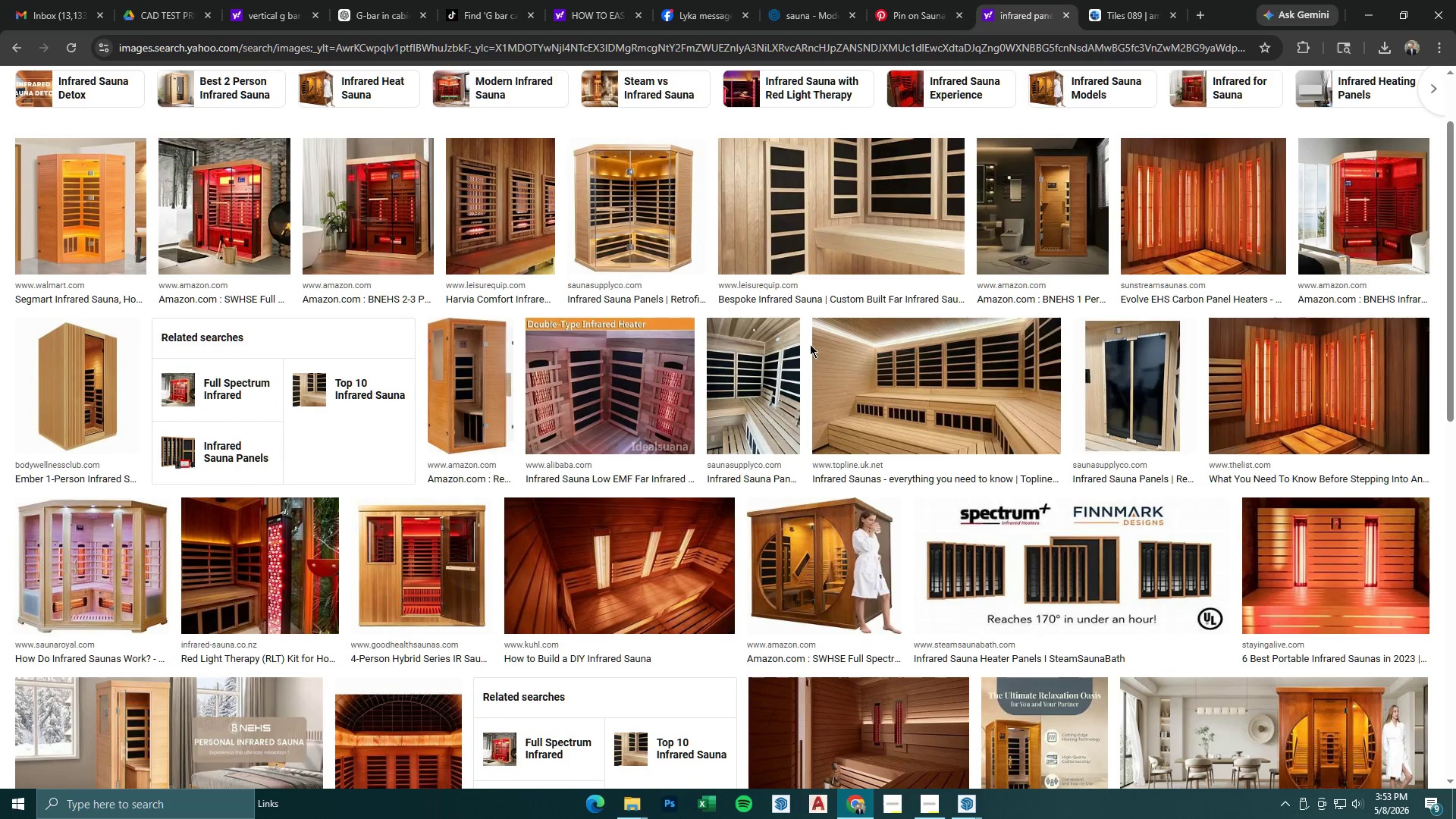 
left_click([1339, 406])
 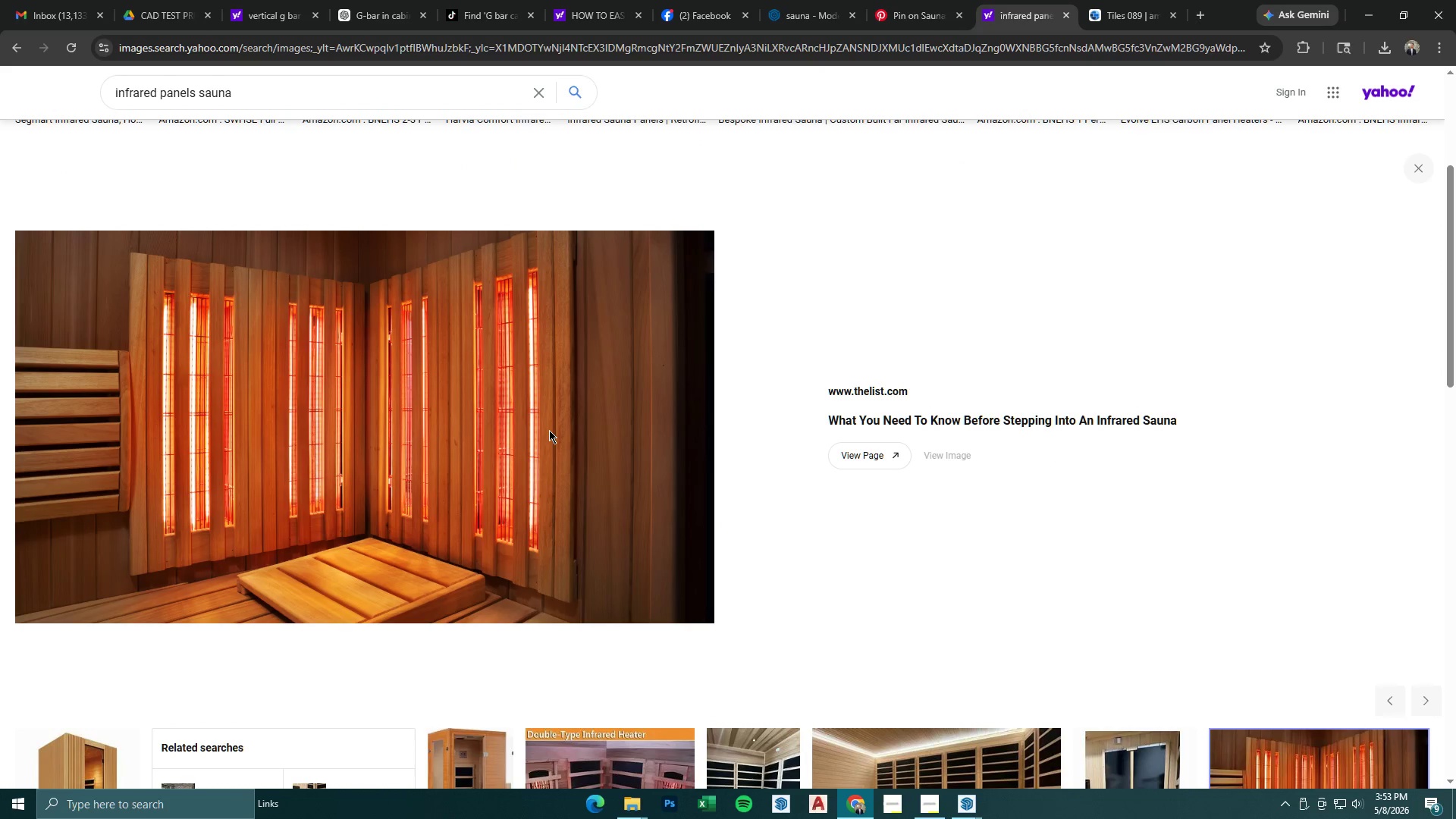 
wait(6.33)
 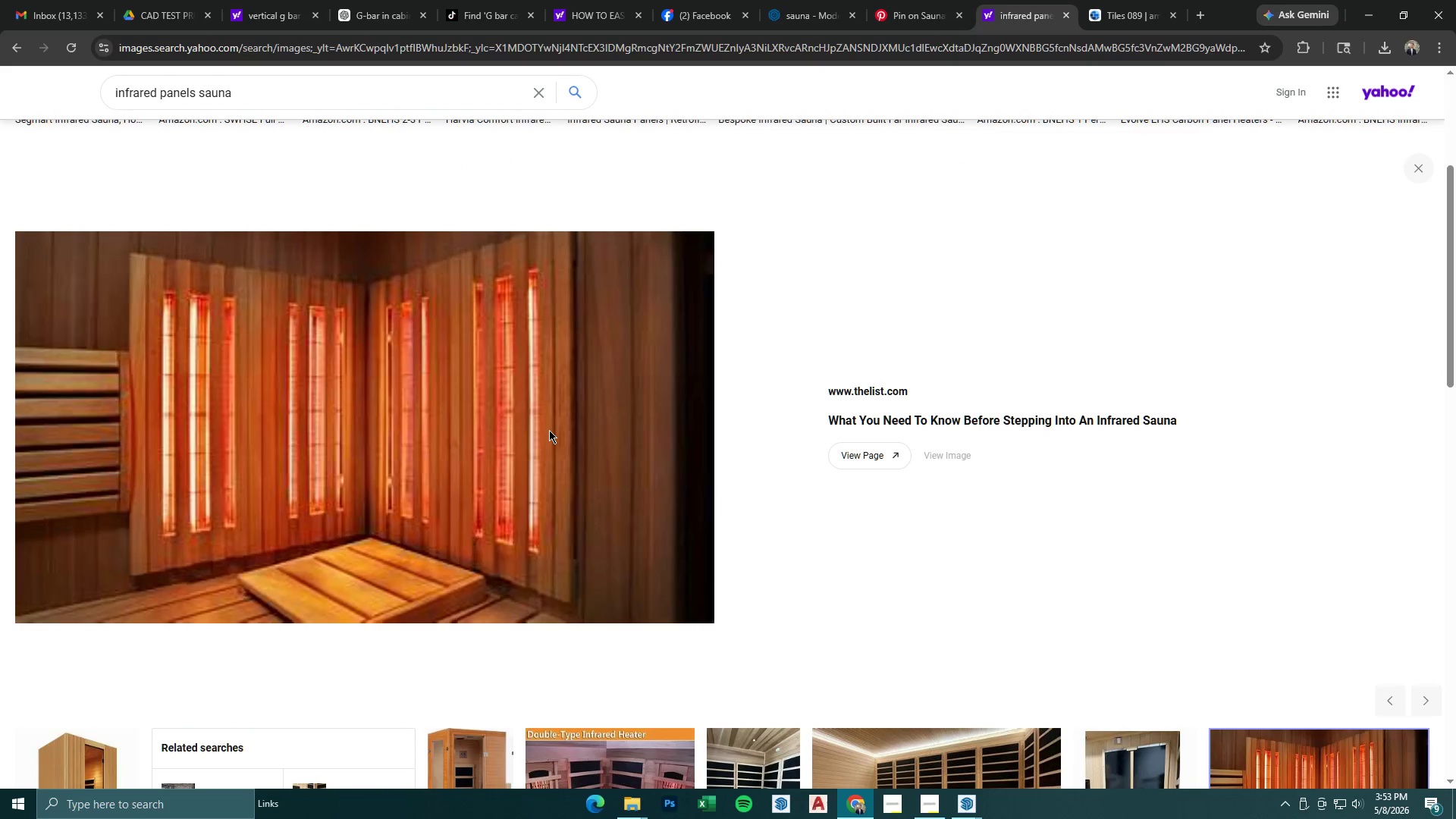 
left_click([11, 42])
 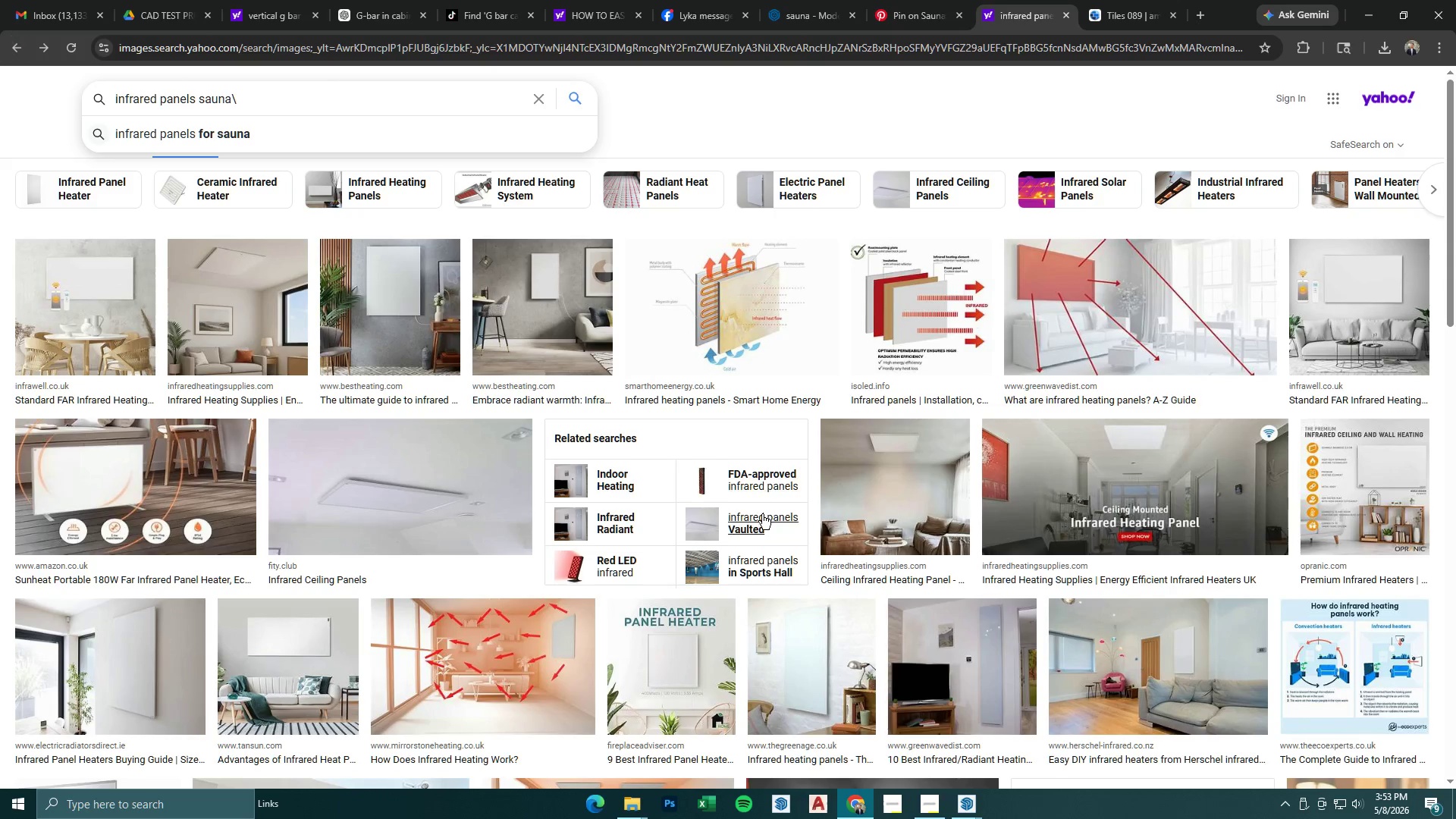 
scroll: coordinate [762, 514], scroll_direction: down, amount: 5.0
 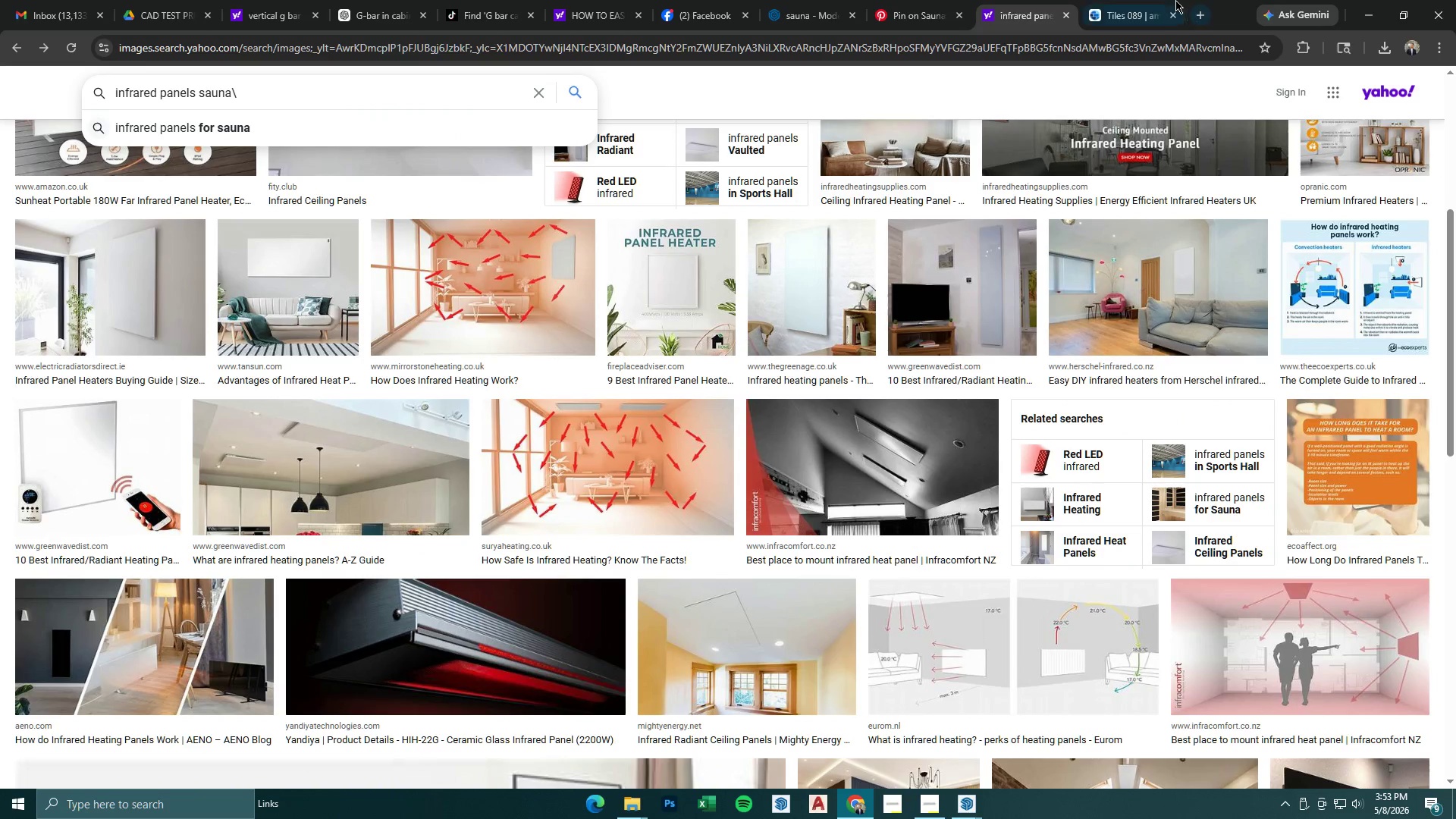 
left_click_drag(start_coordinate=[1207, 13], to_coordinate=[1203, 12])
 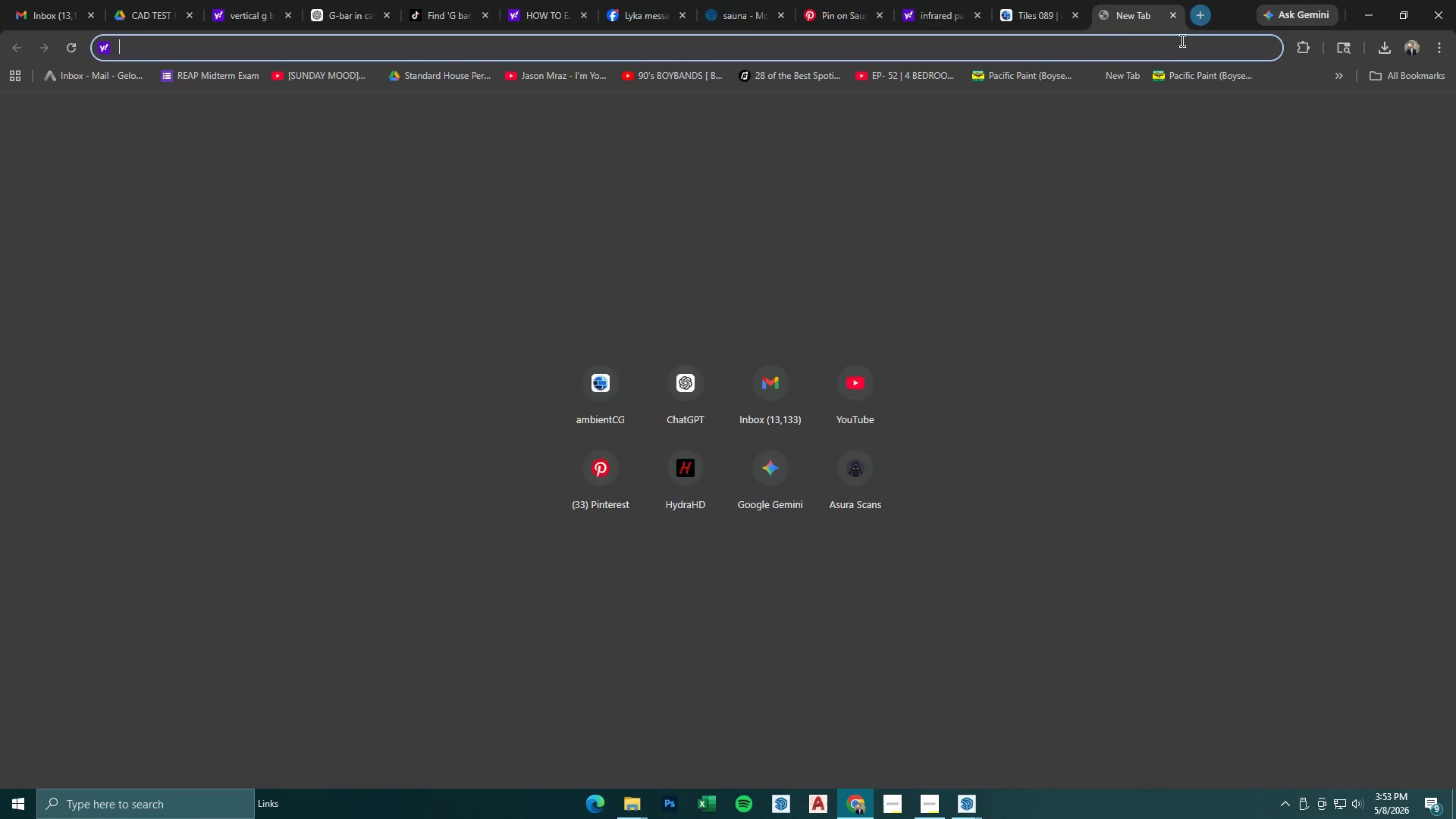 
double_click([1180, 42])
 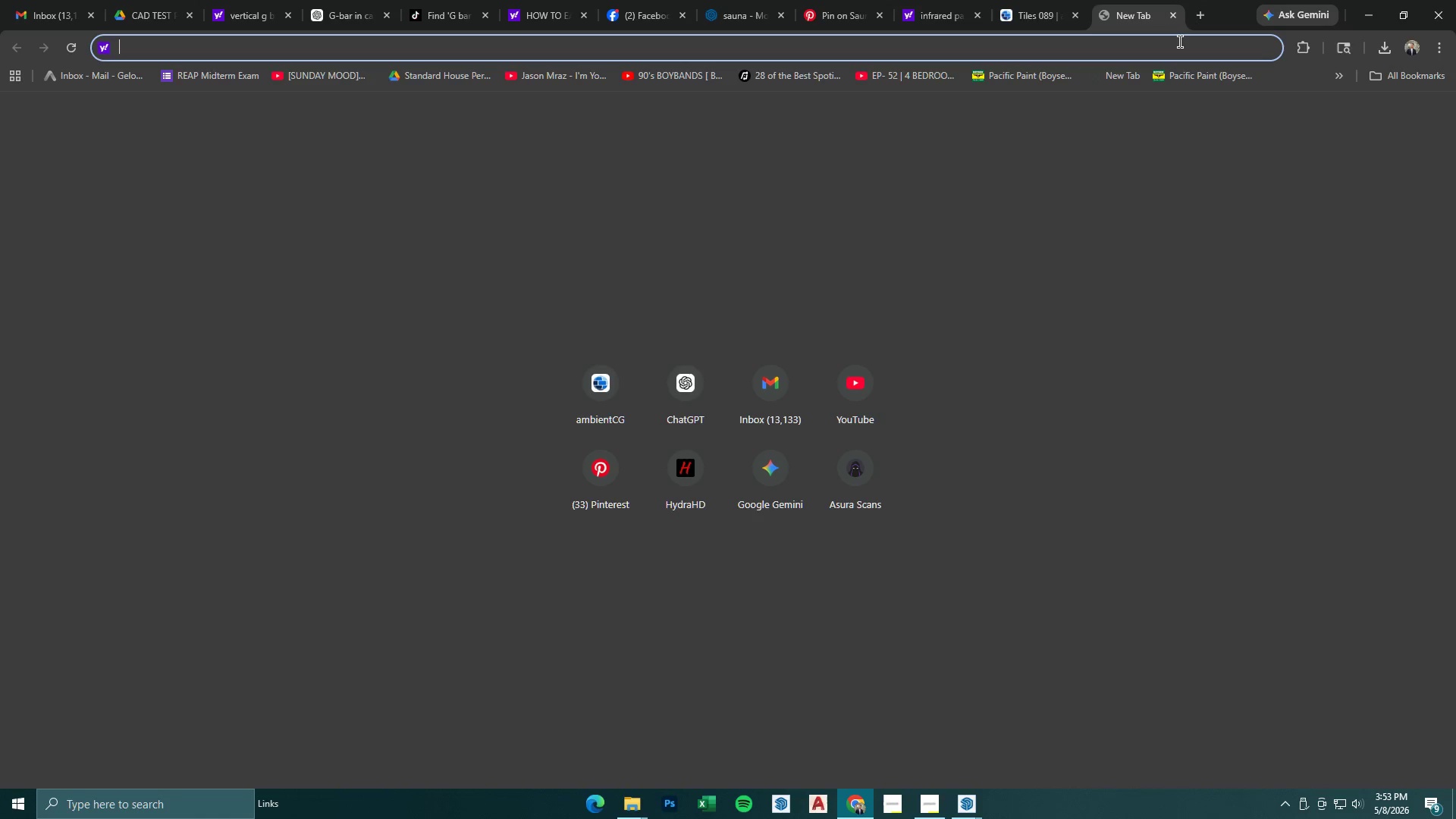 
type(pinterest)
 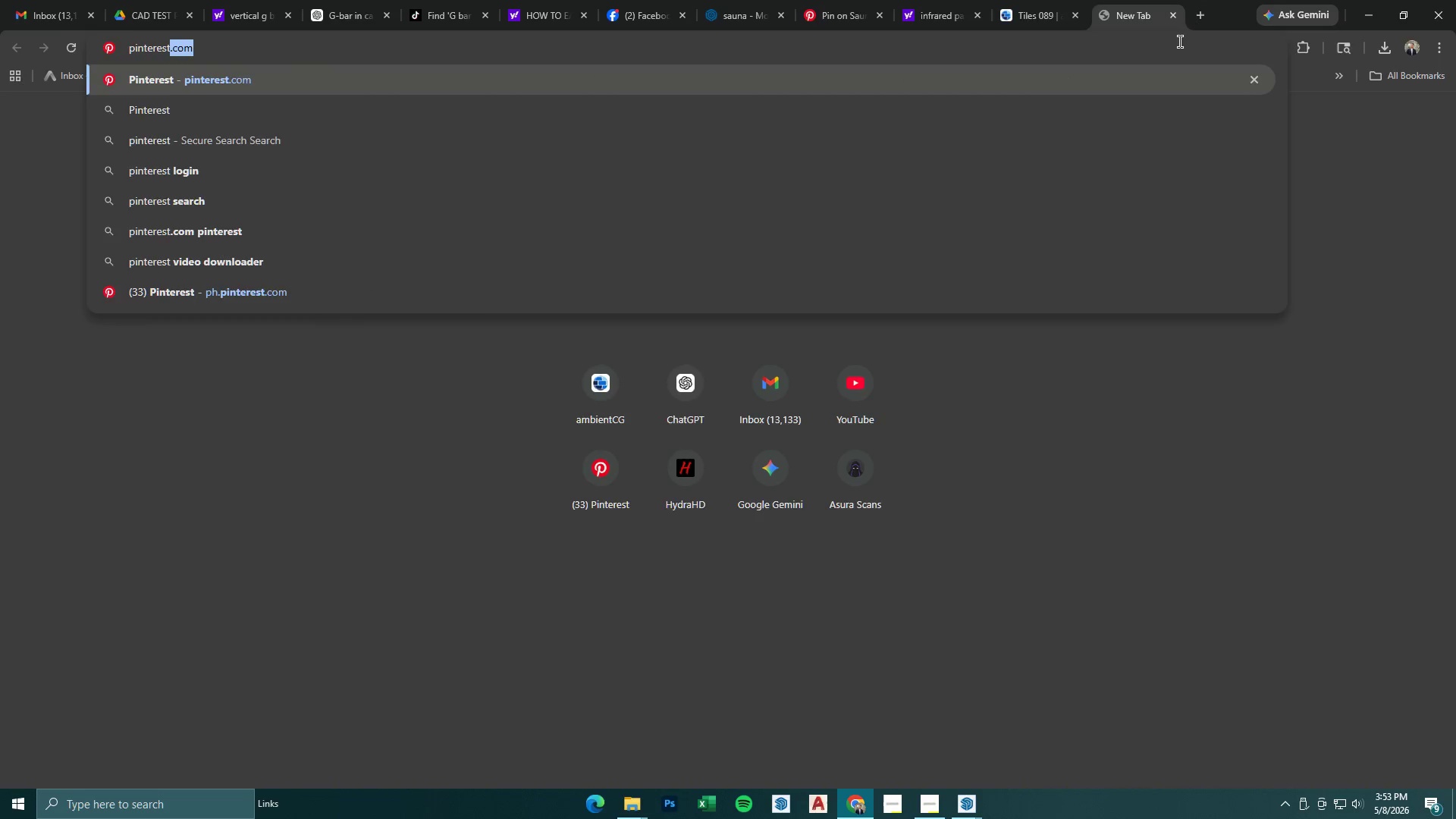 
key(Enter)
 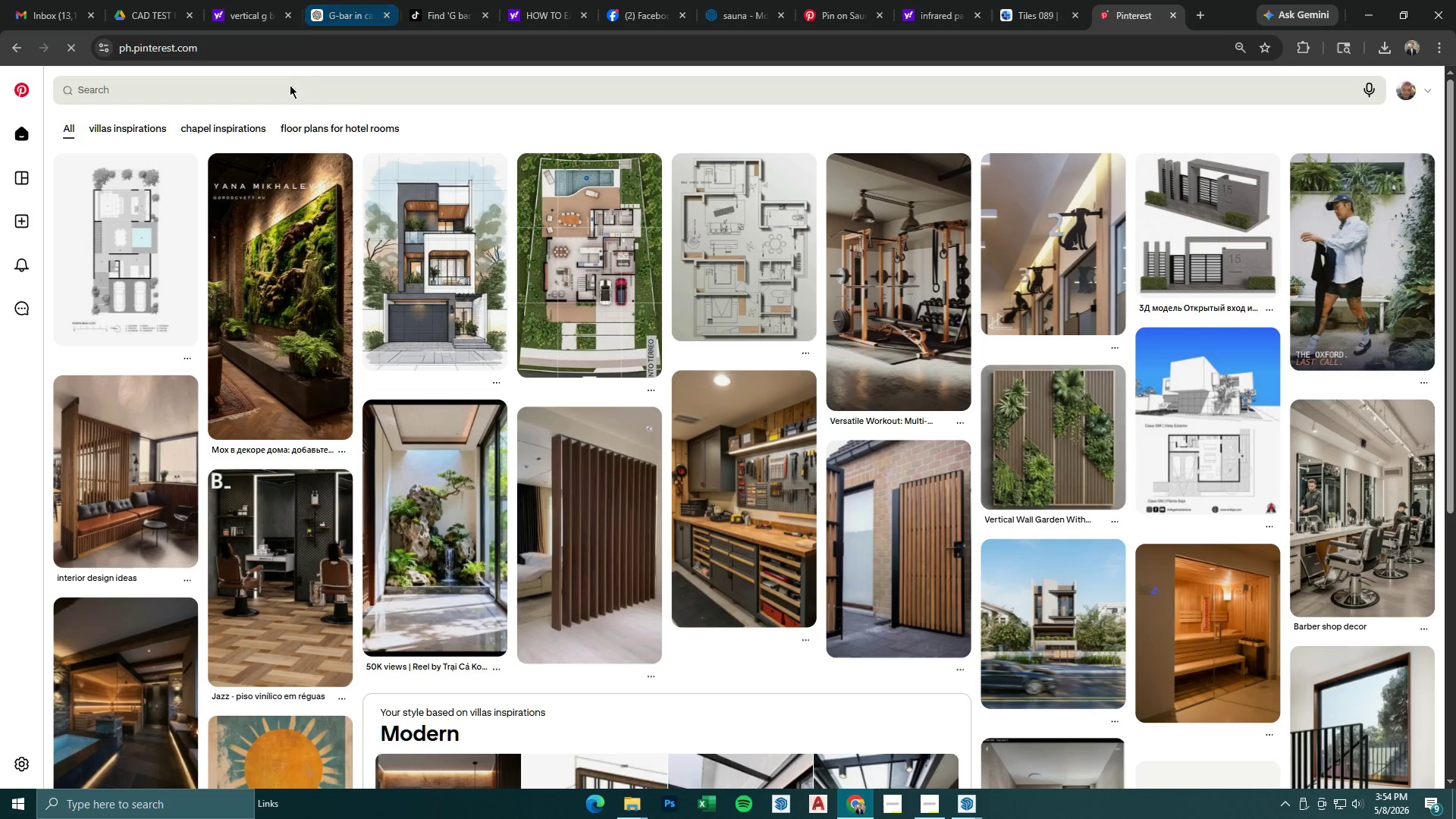 
type(infrared sauna)
 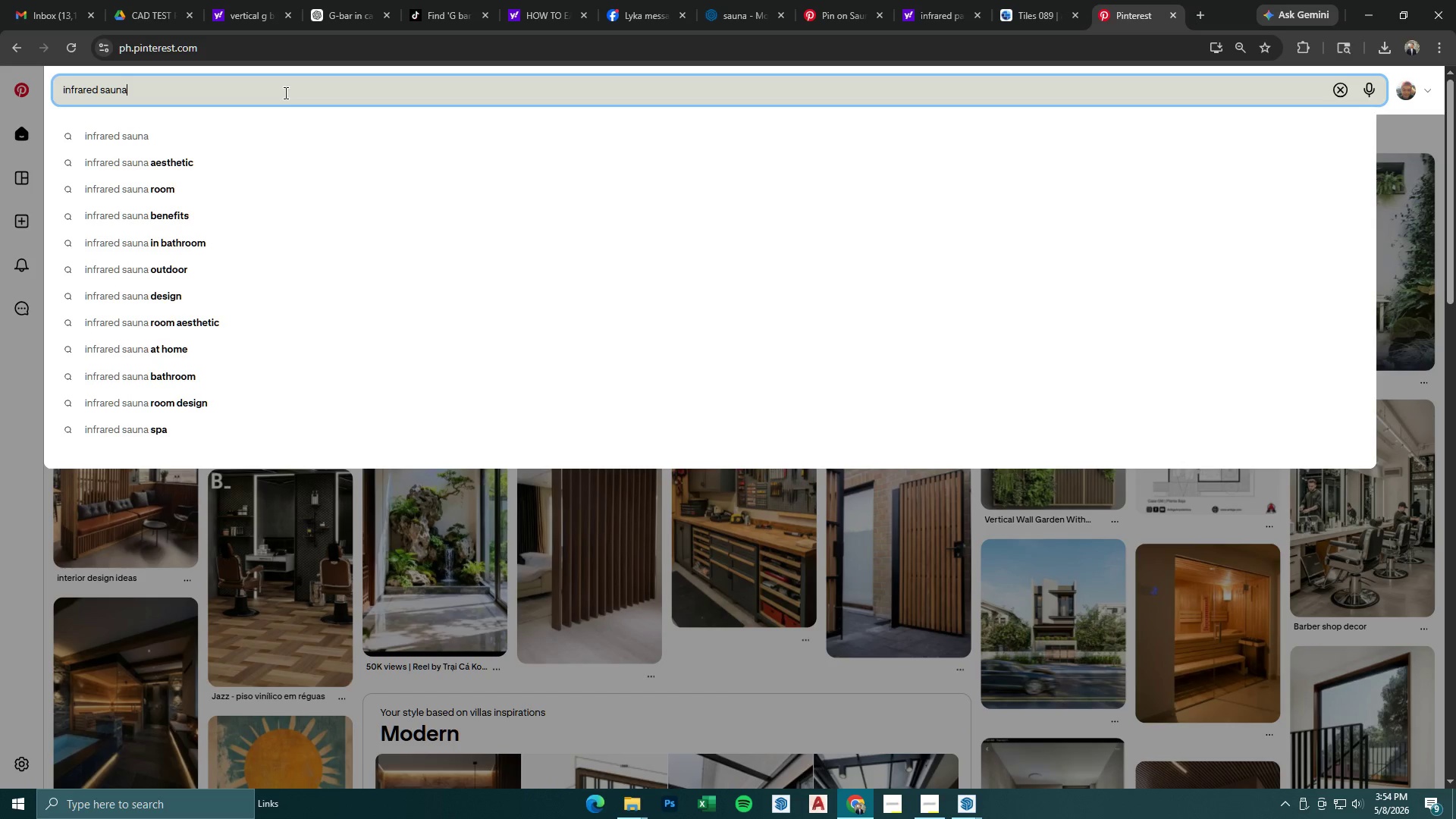 
key(Enter)
 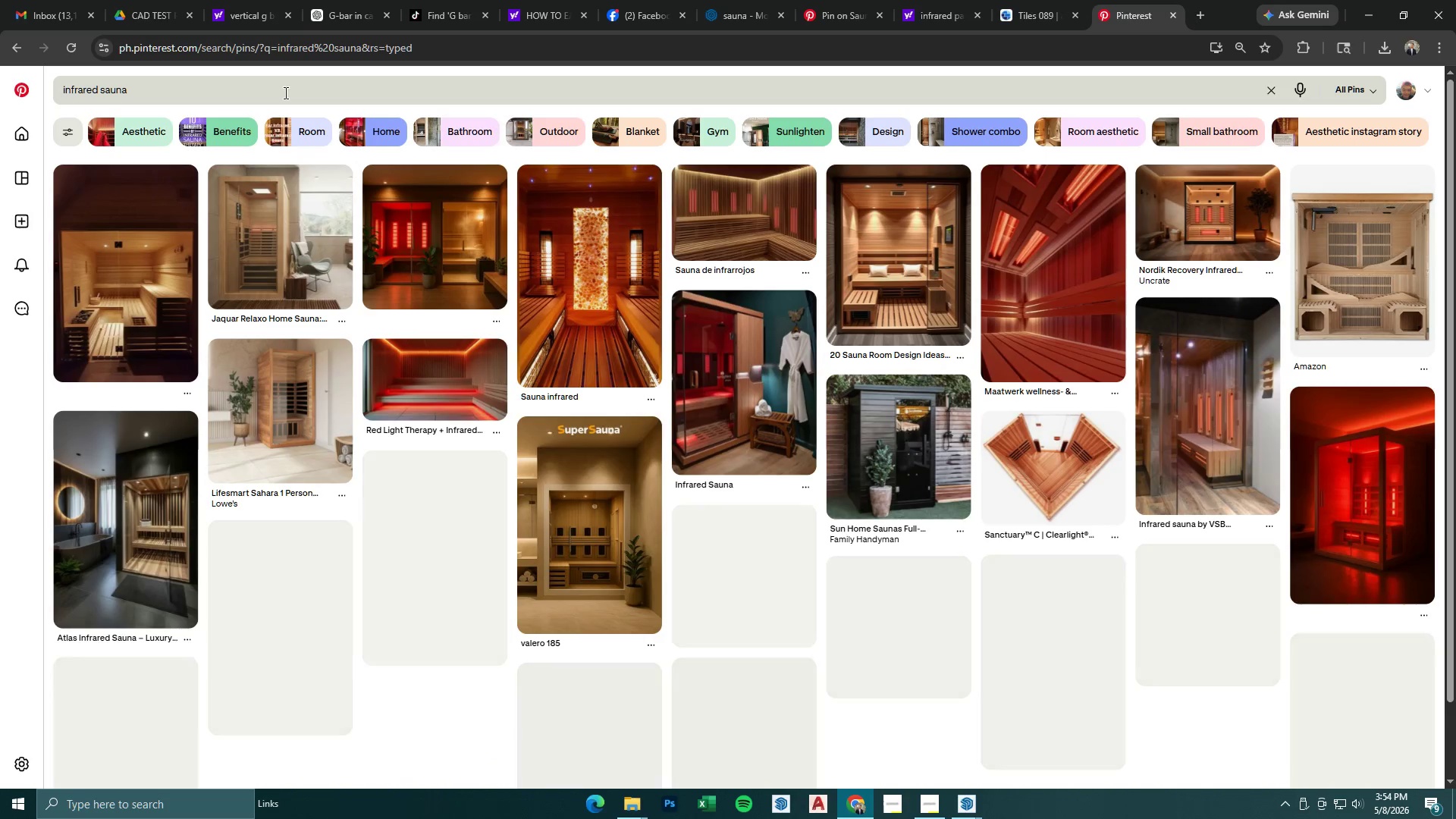 
mouse_move([175, 300])
 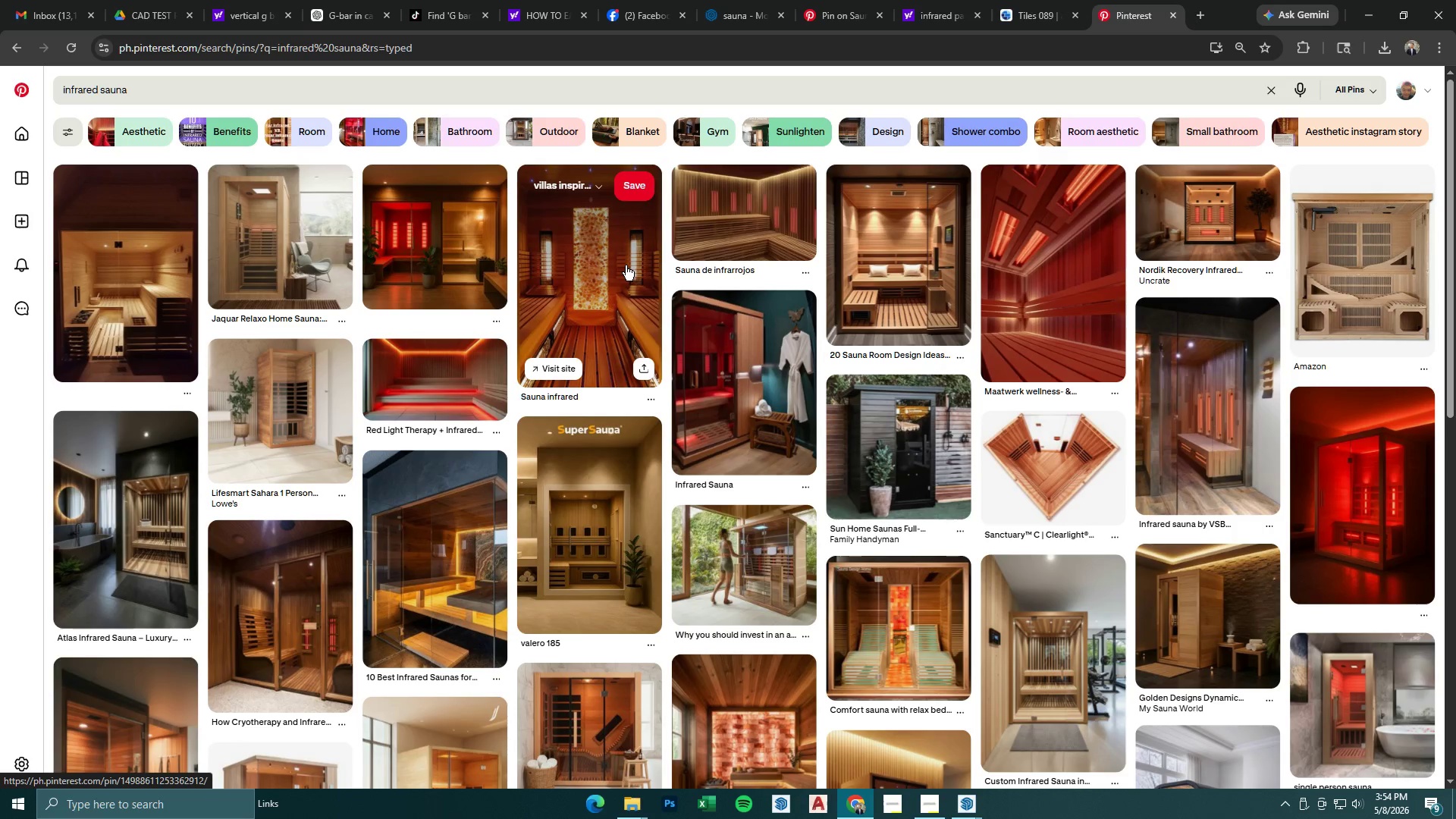 
left_click([626, 265])
 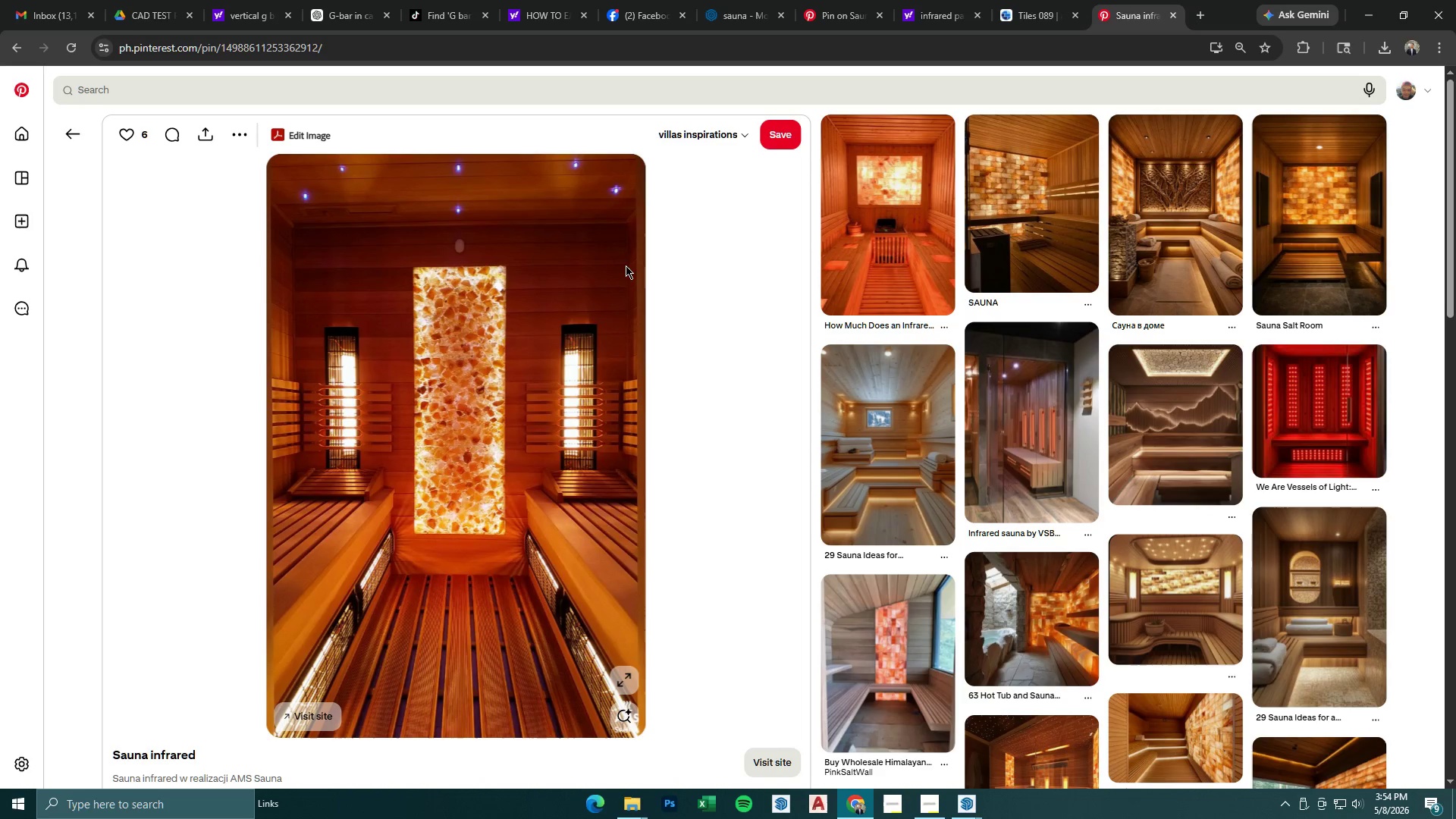 
wait(7.89)
 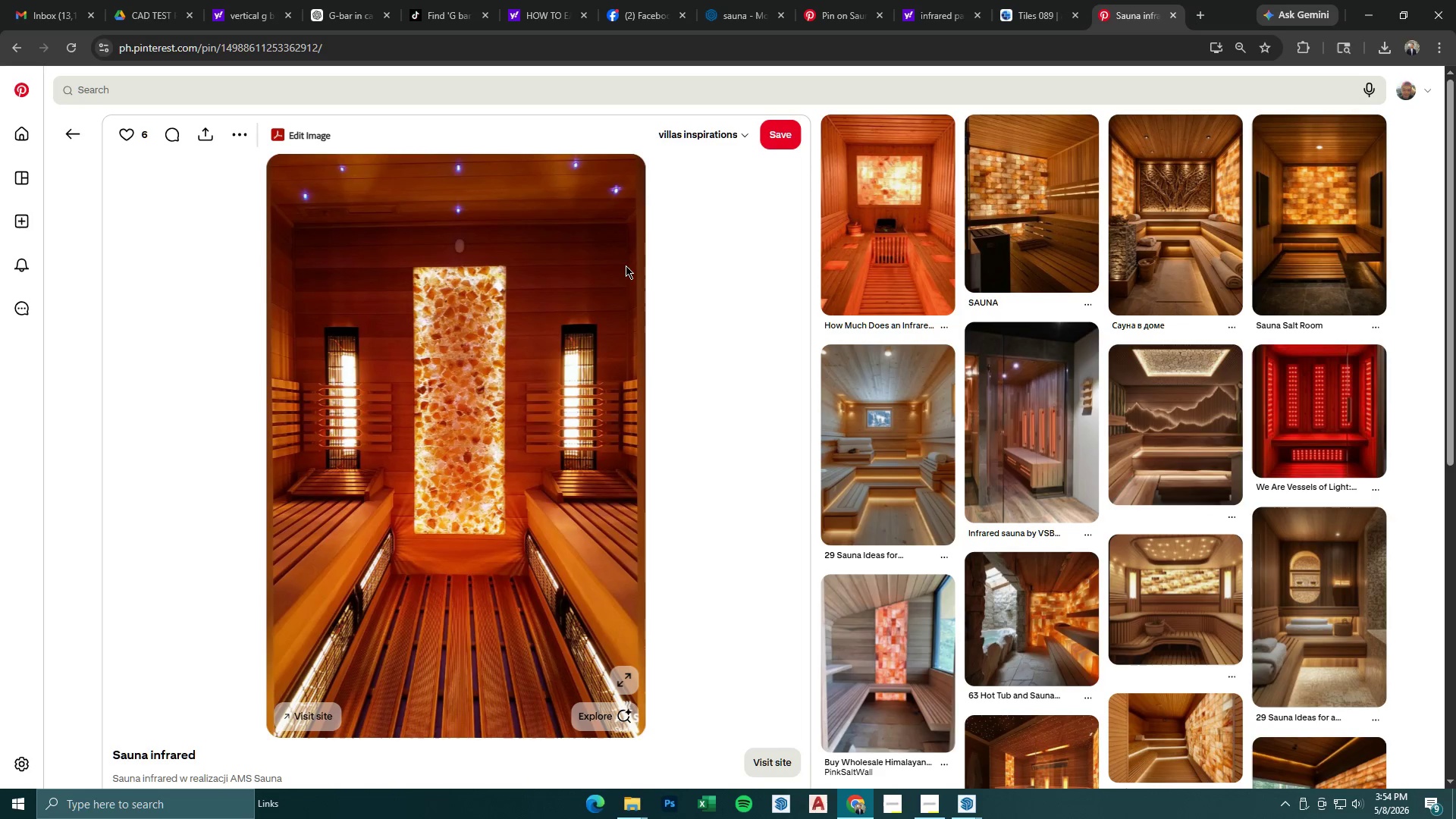 
left_click([1040, 422])
 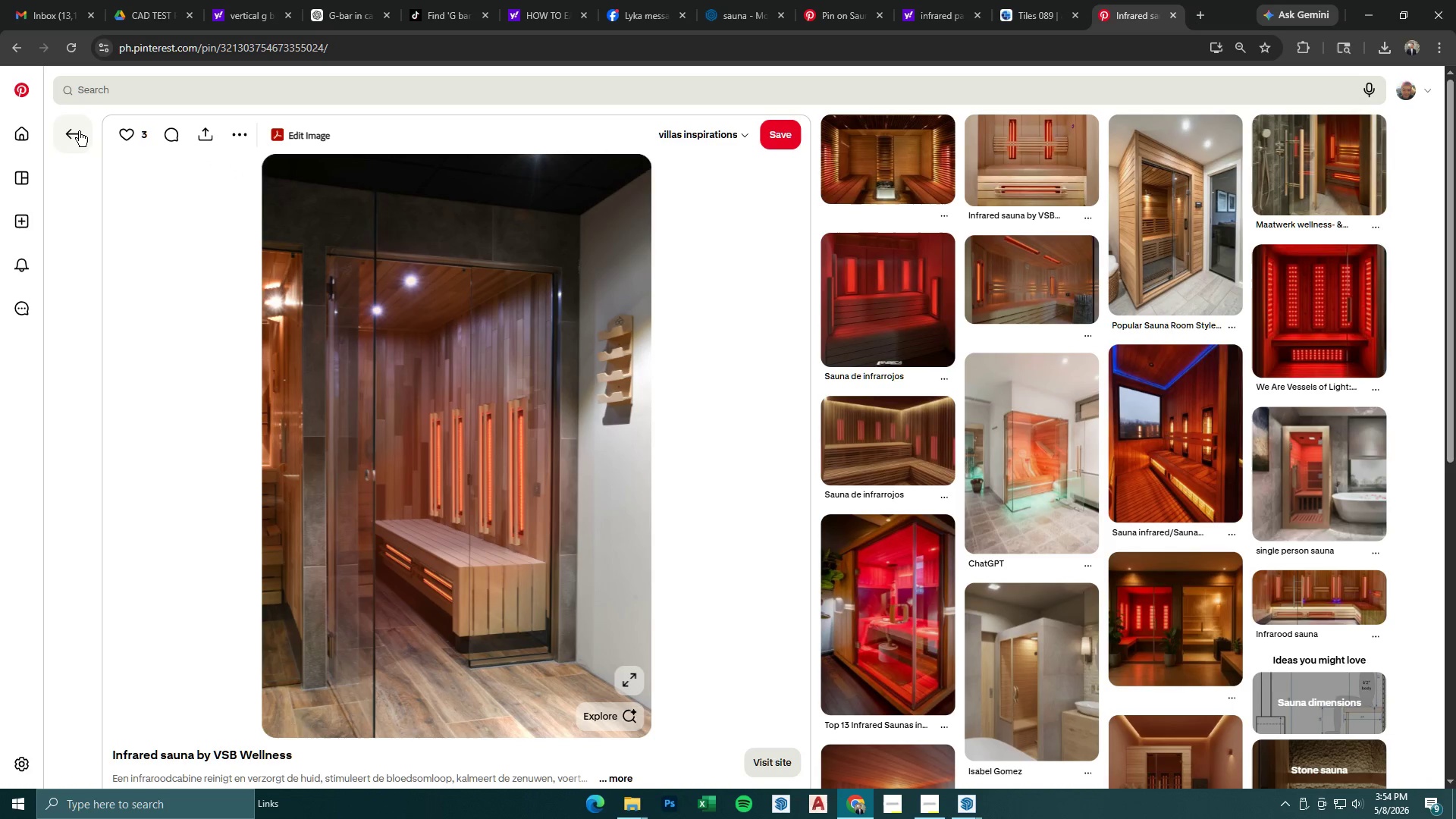 
wait(5.08)
 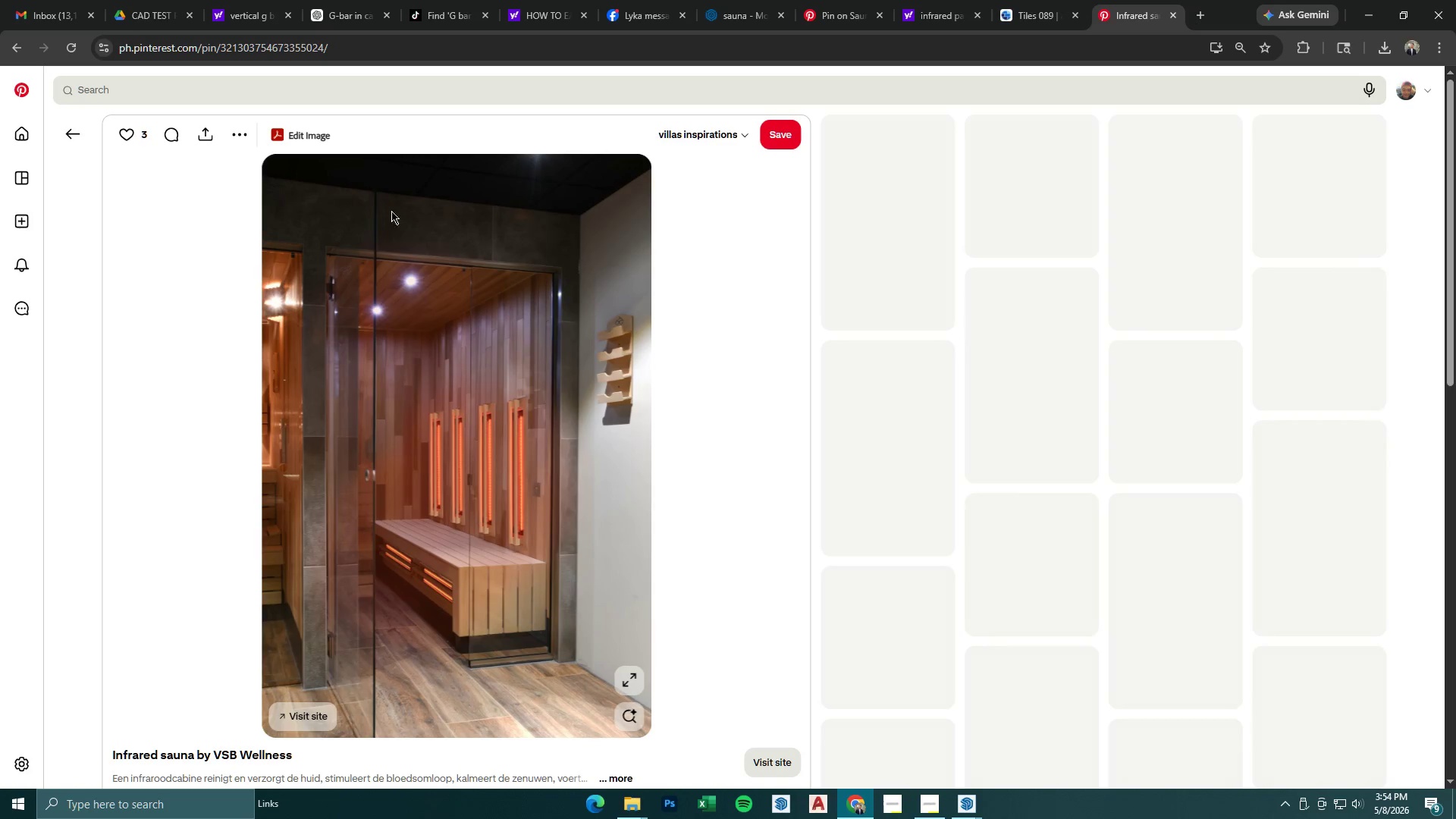 
left_click([1199, 19])
 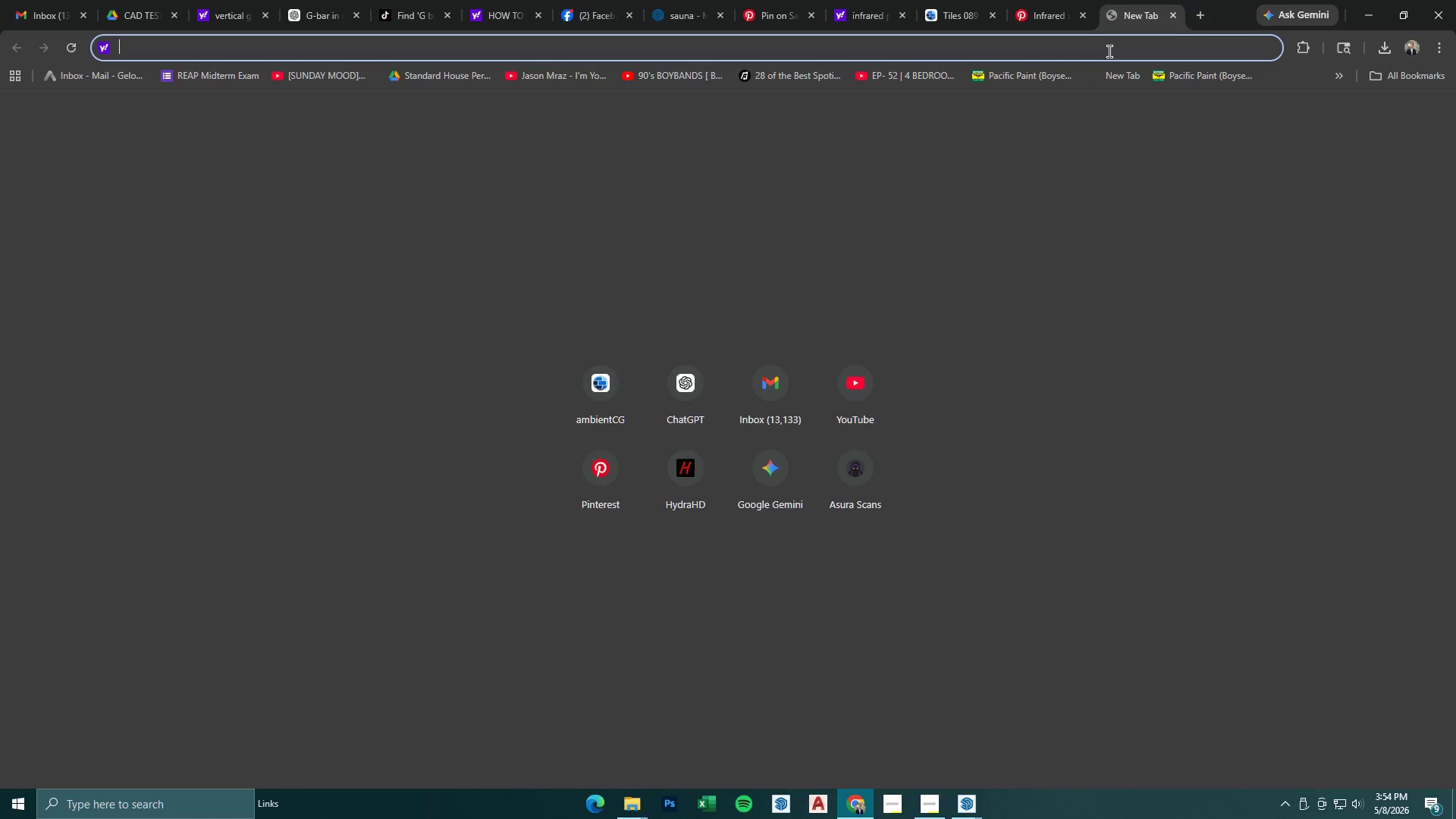 
type(infrared KP)
 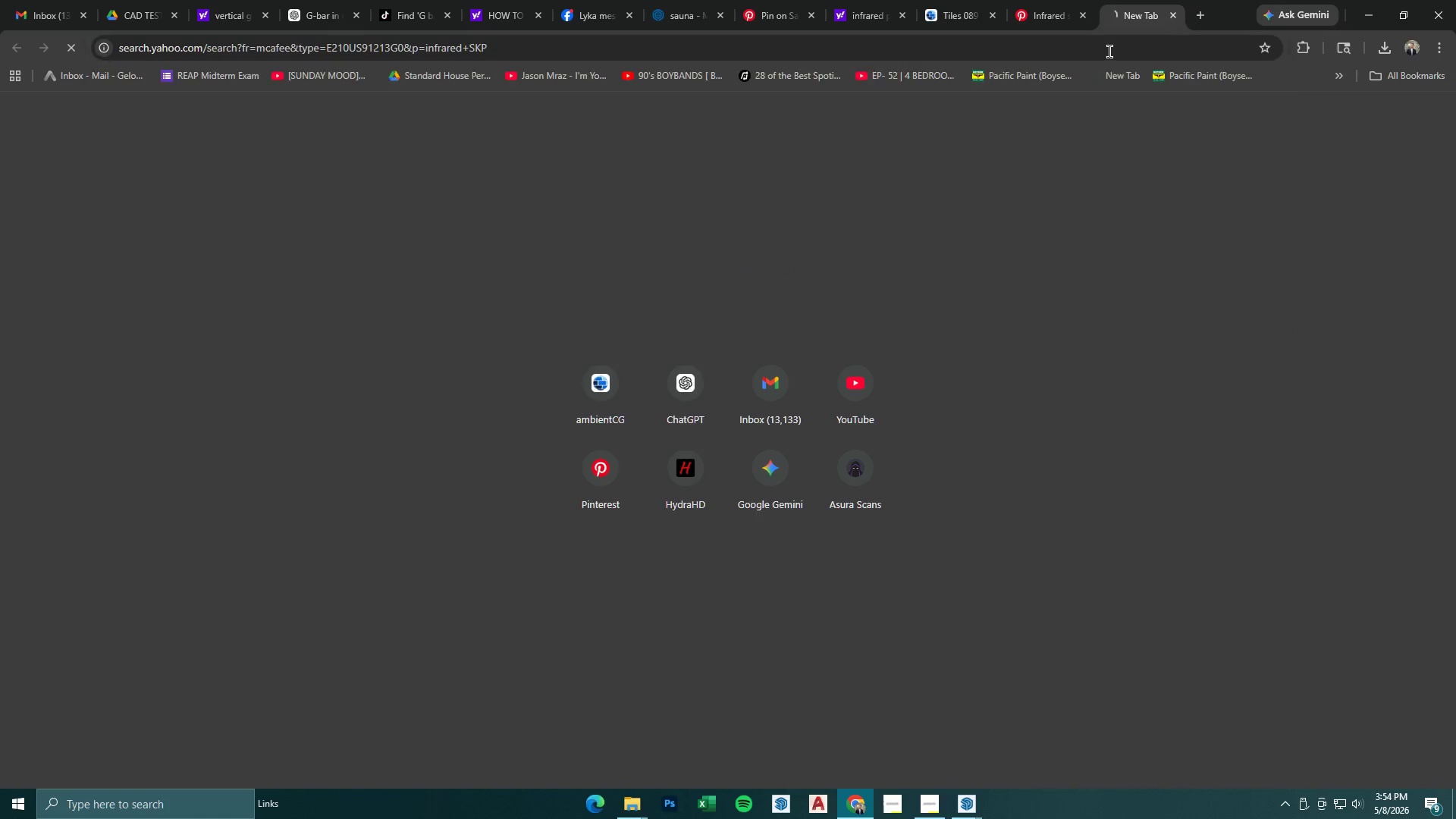 
 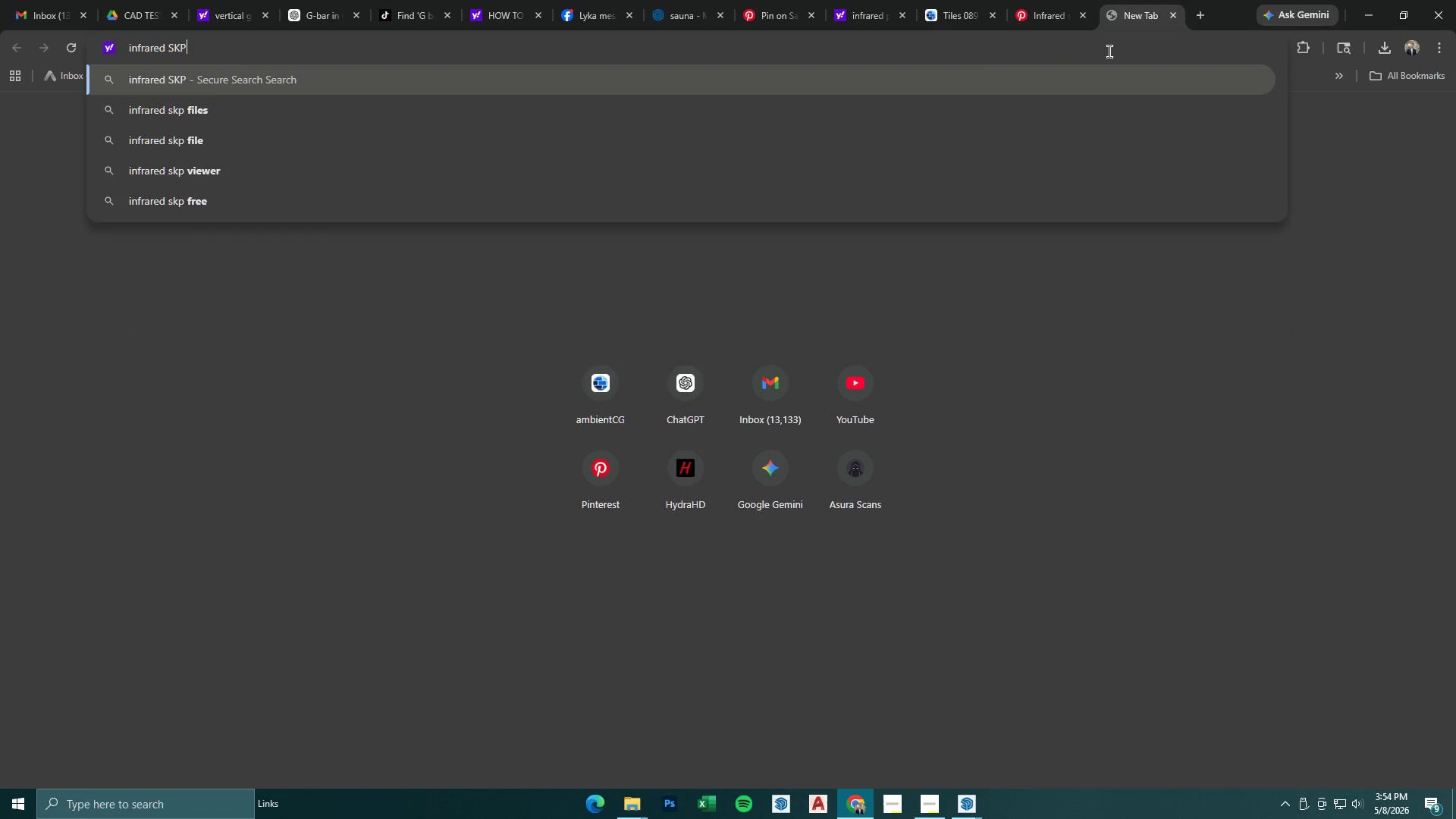 
key(Enter)
 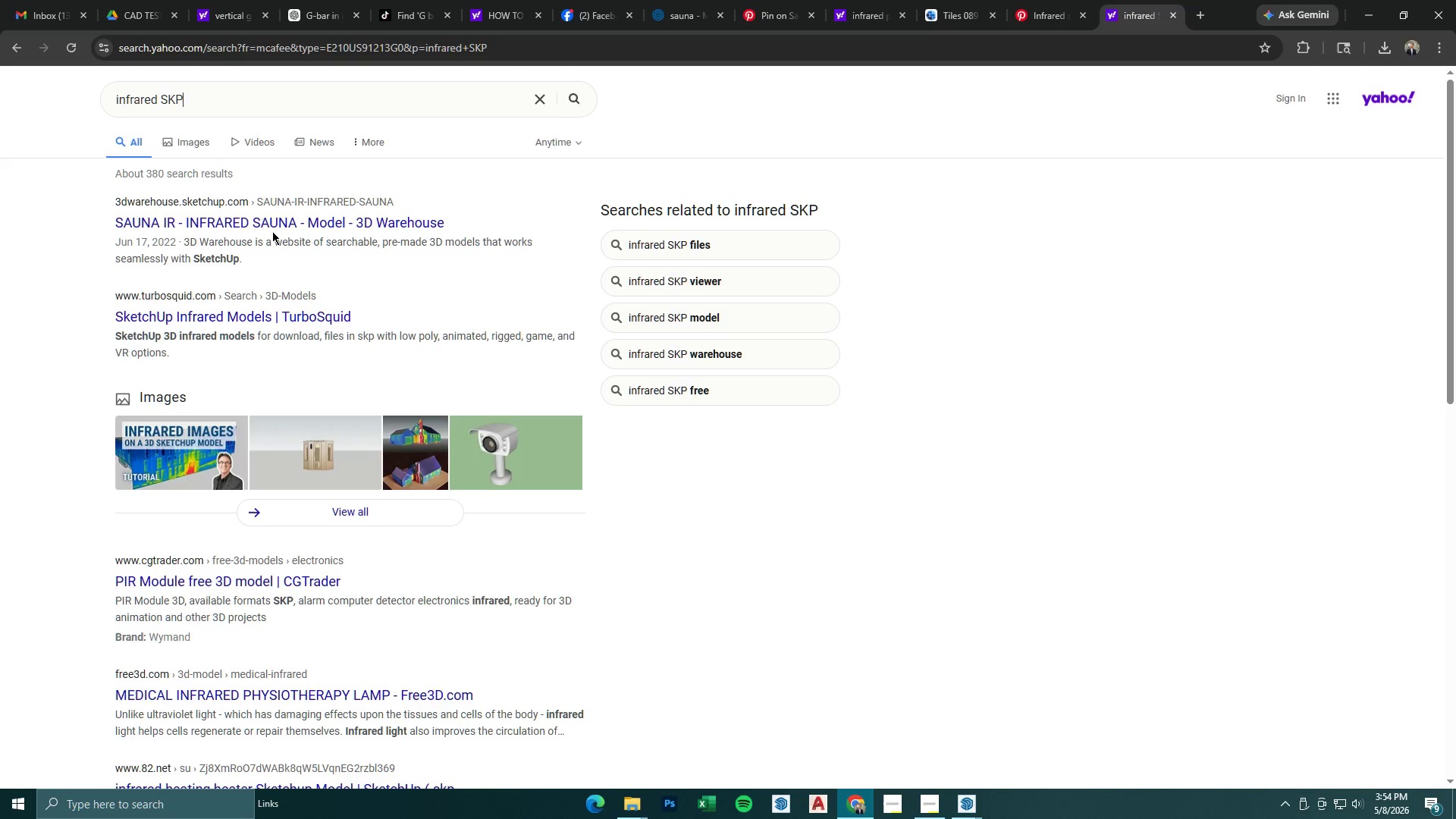 
left_click([258, 215])
 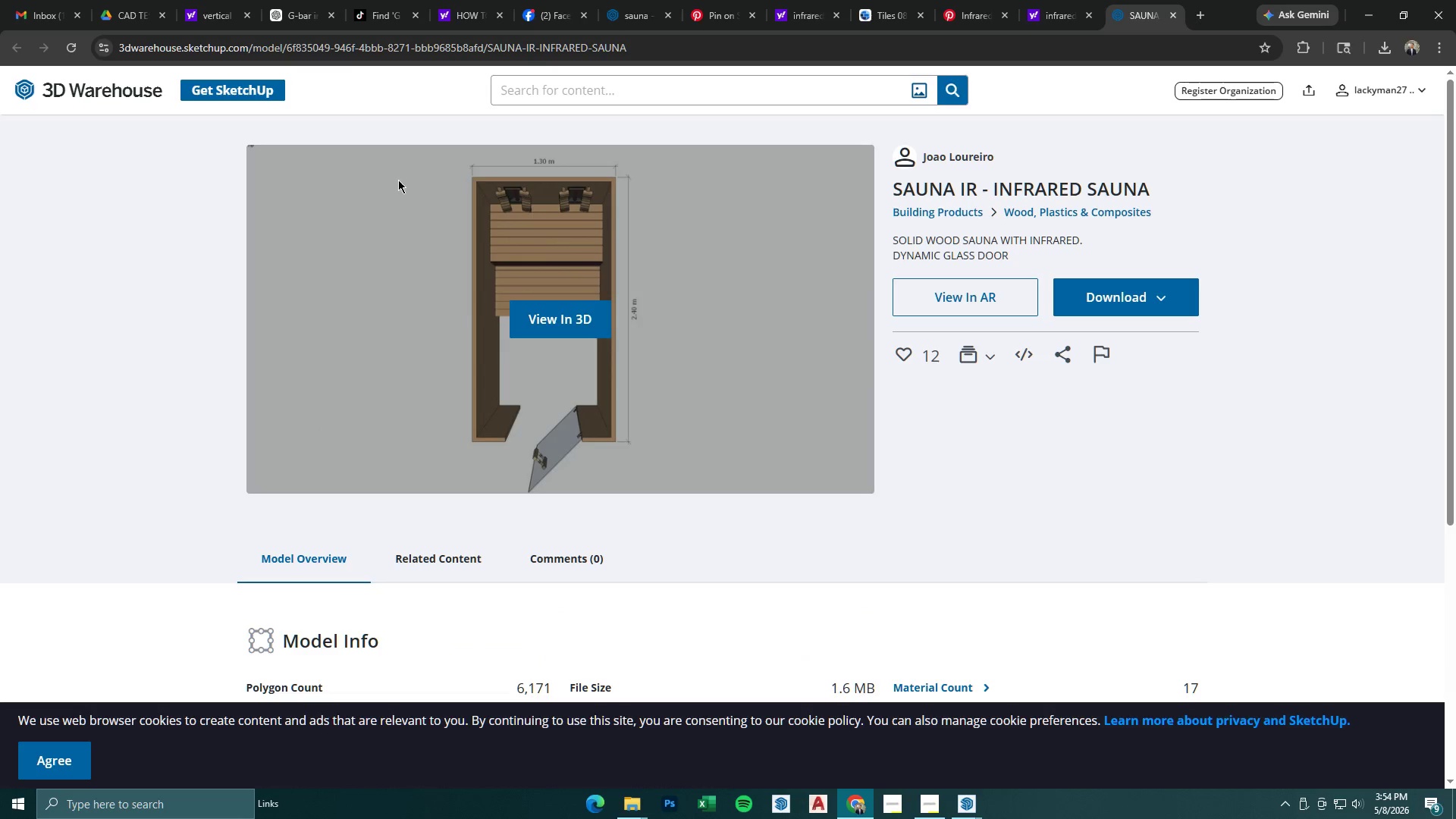 
wait(5.7)
 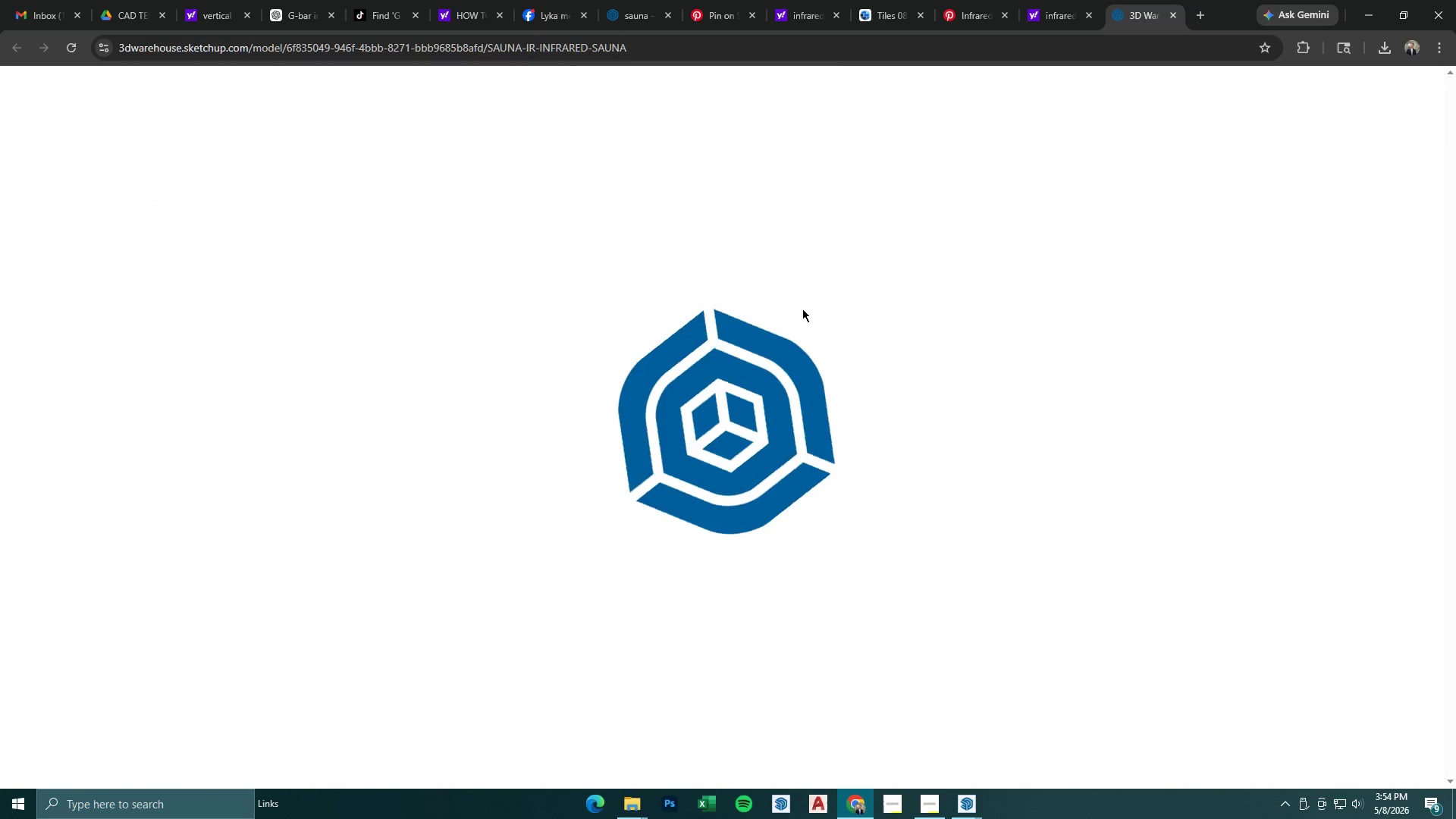 
left_click([104, 99])
 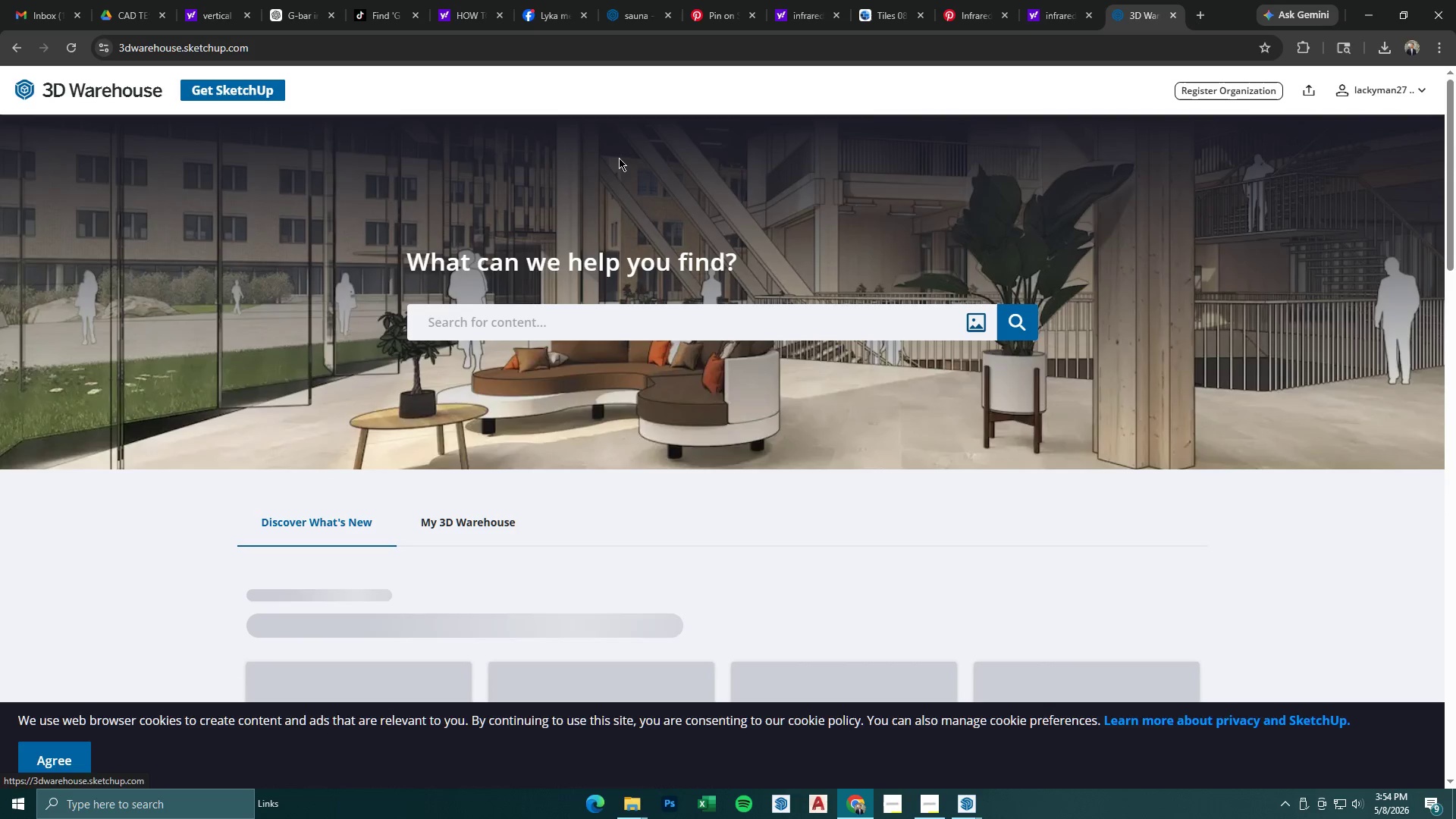 
left_click([581, 329])
 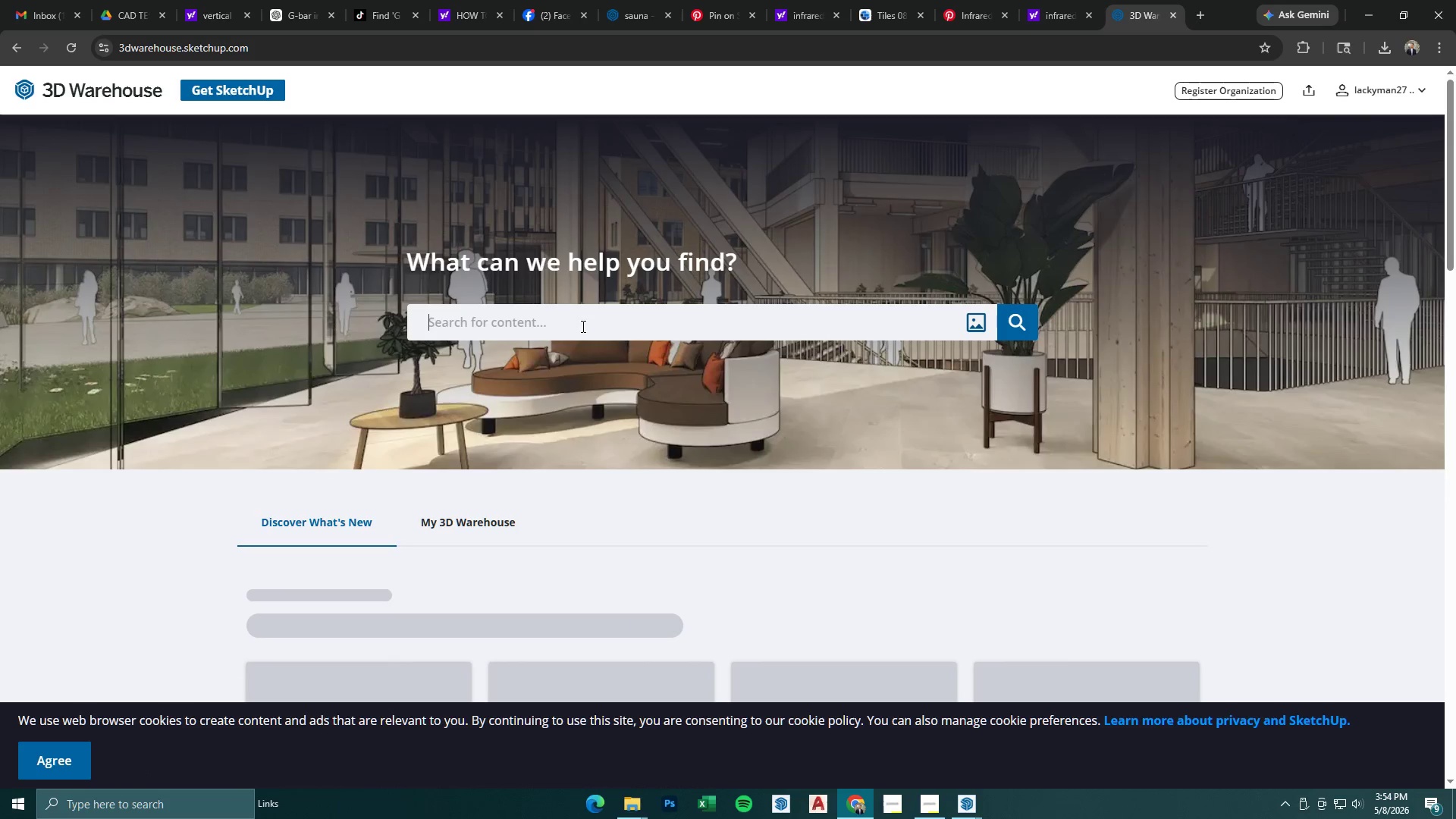 
type(sauna infrared)
 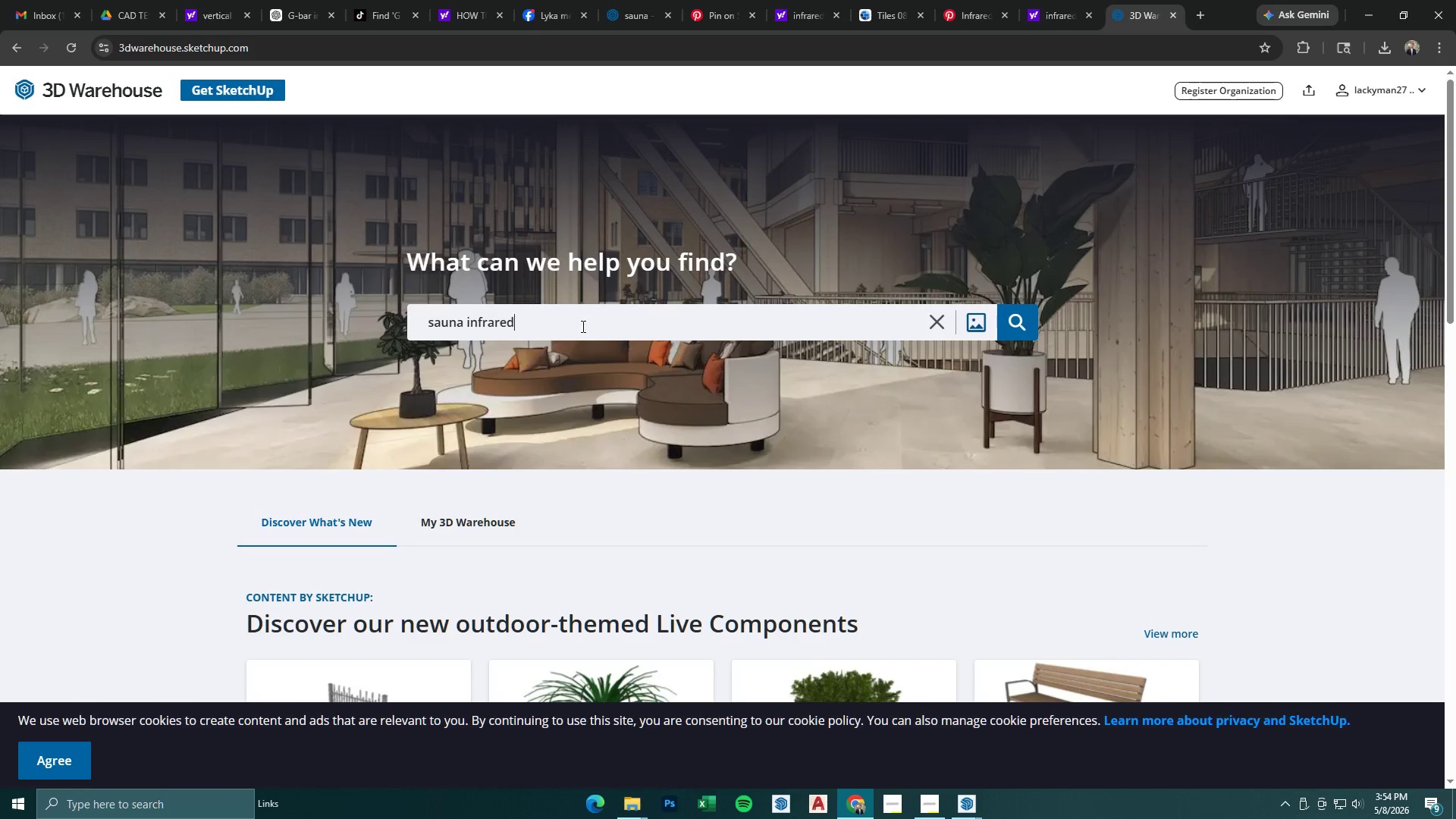 
key(Enter)
 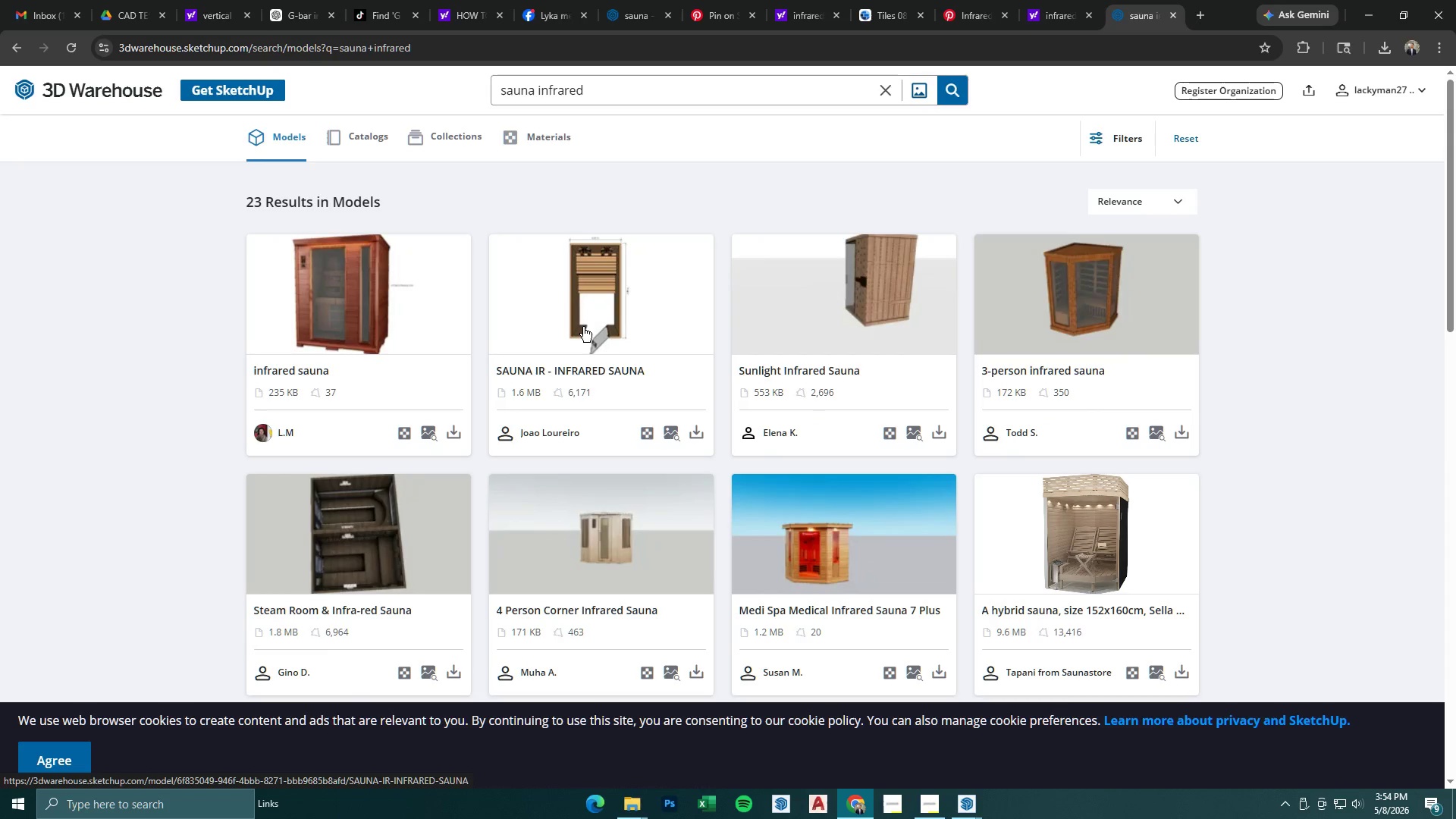 
wait(5.06)
 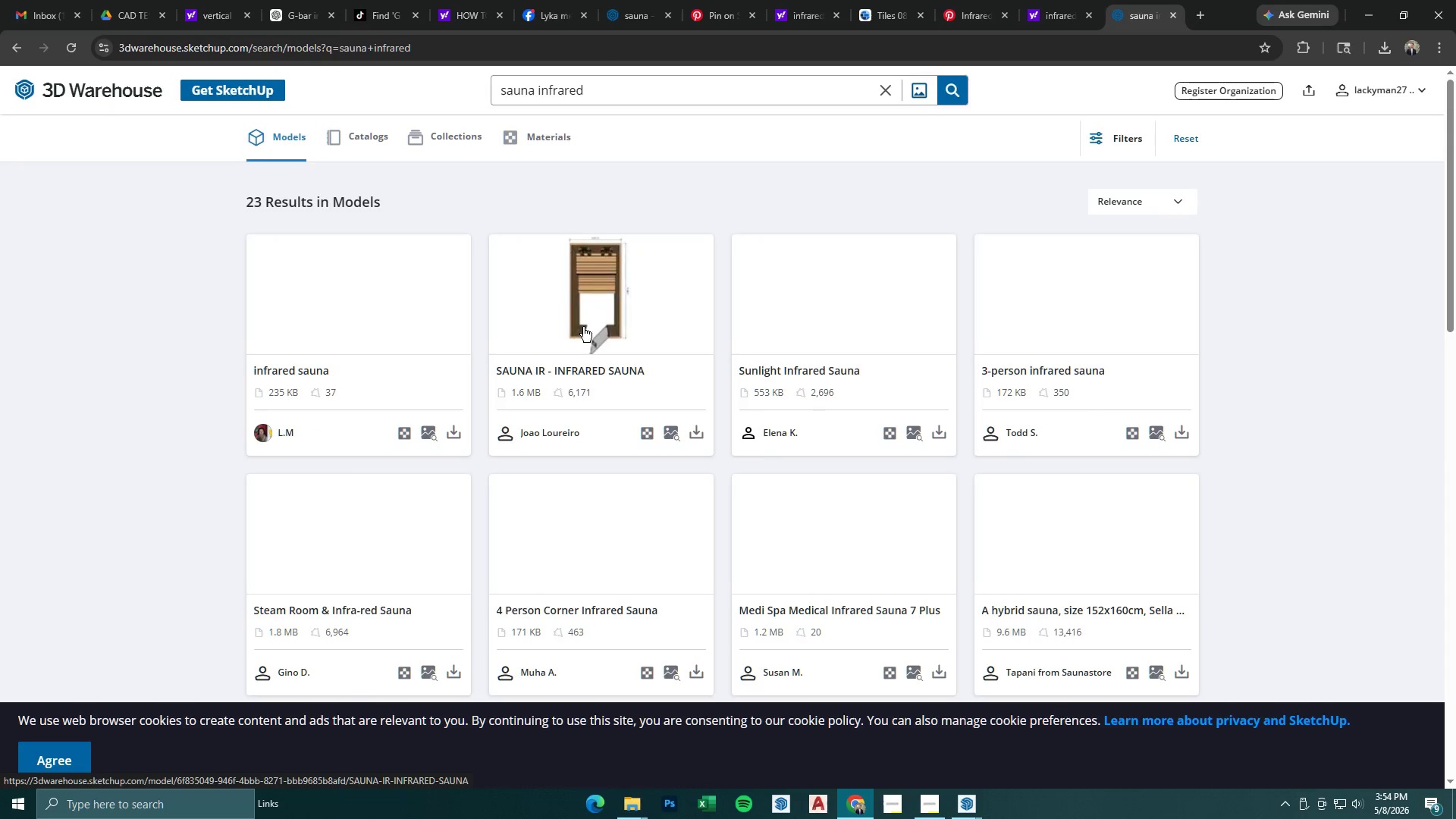 
left_click([810, 559])
 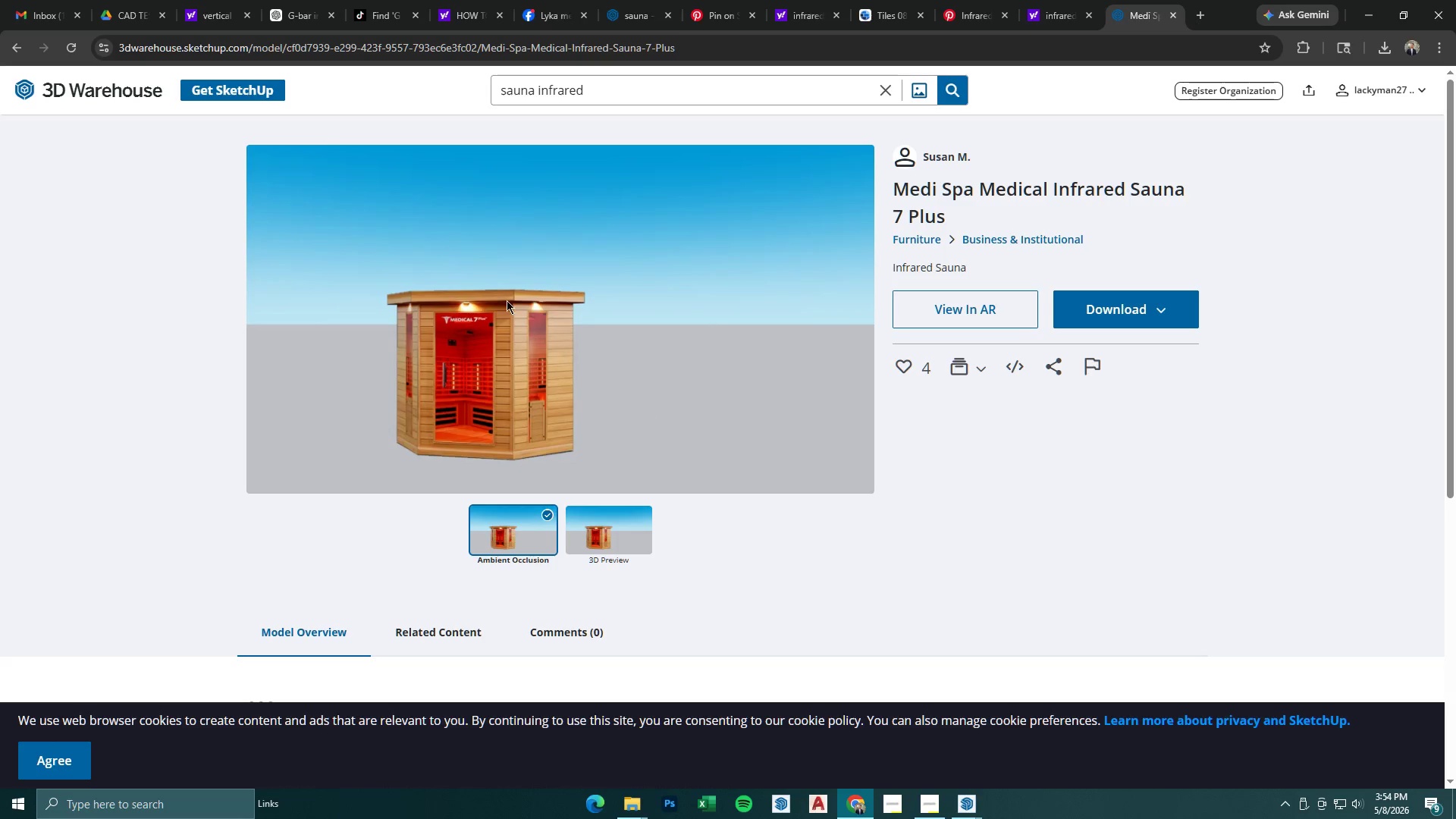 
left_click([22, 51])
 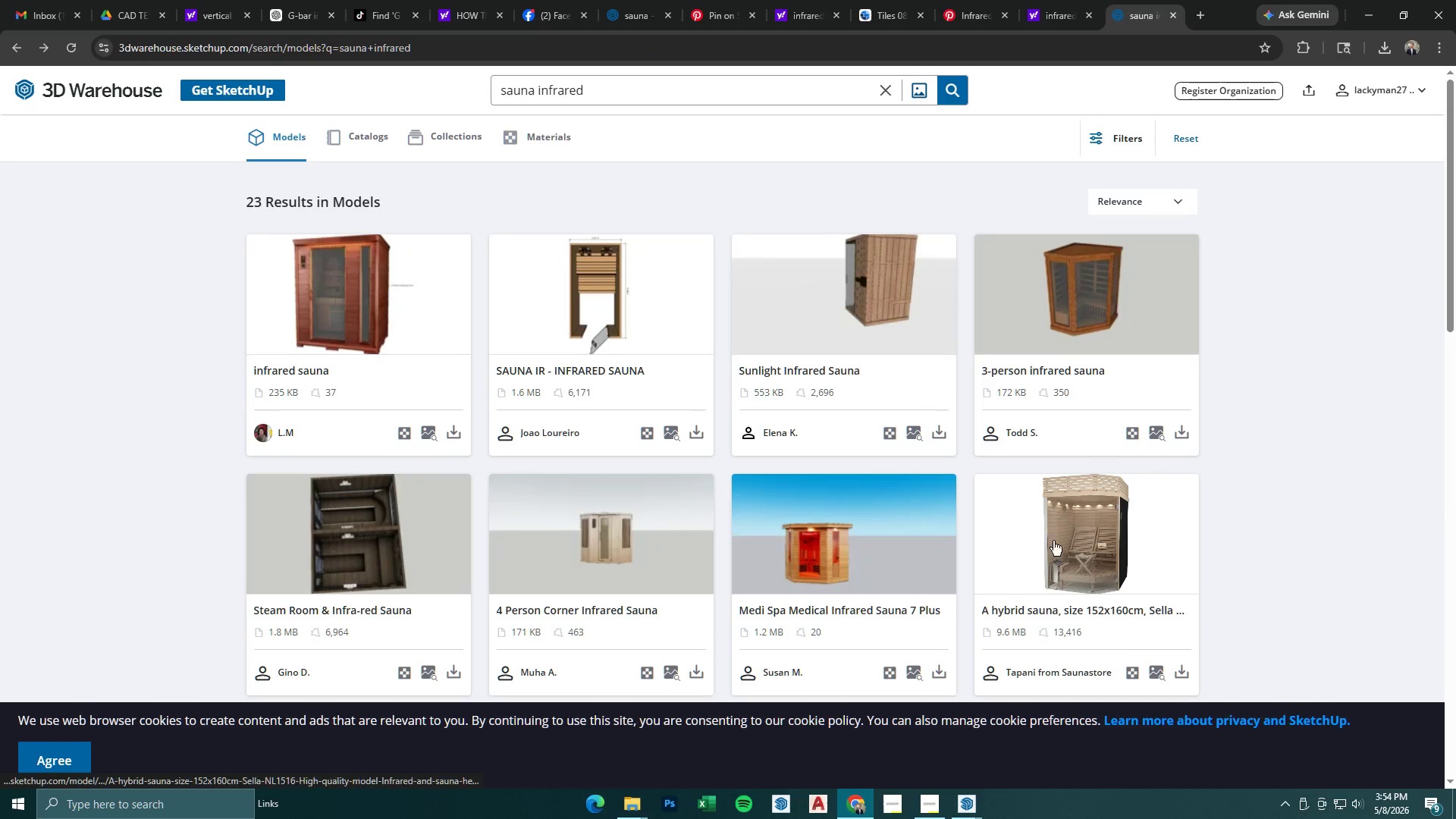 
scroll: coordinate [993, 541], scroll_direction: down, amount: 10.0
 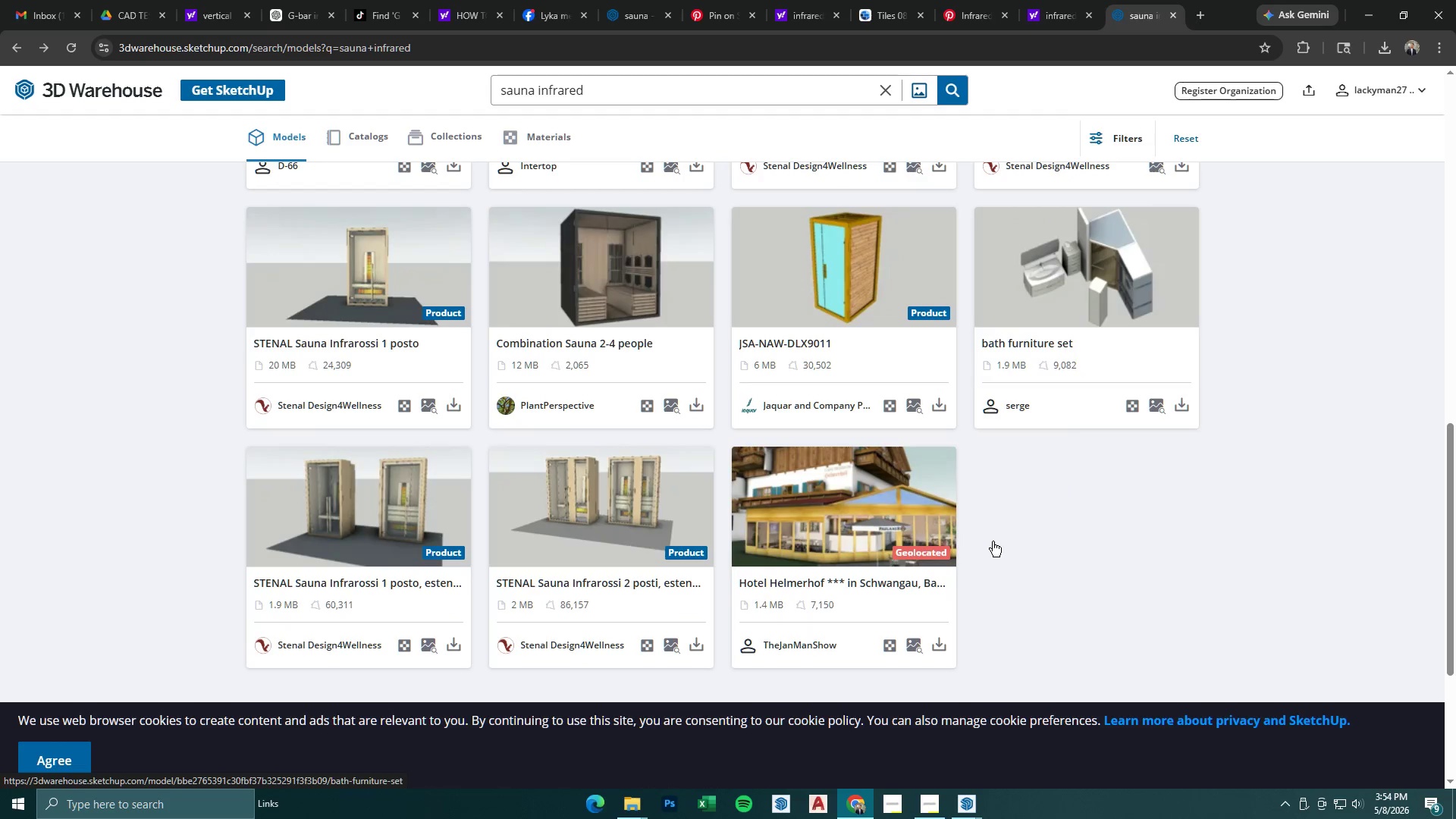 
scroll: coordinate [993, 541], scroll_direction: up, amount: 17.0
 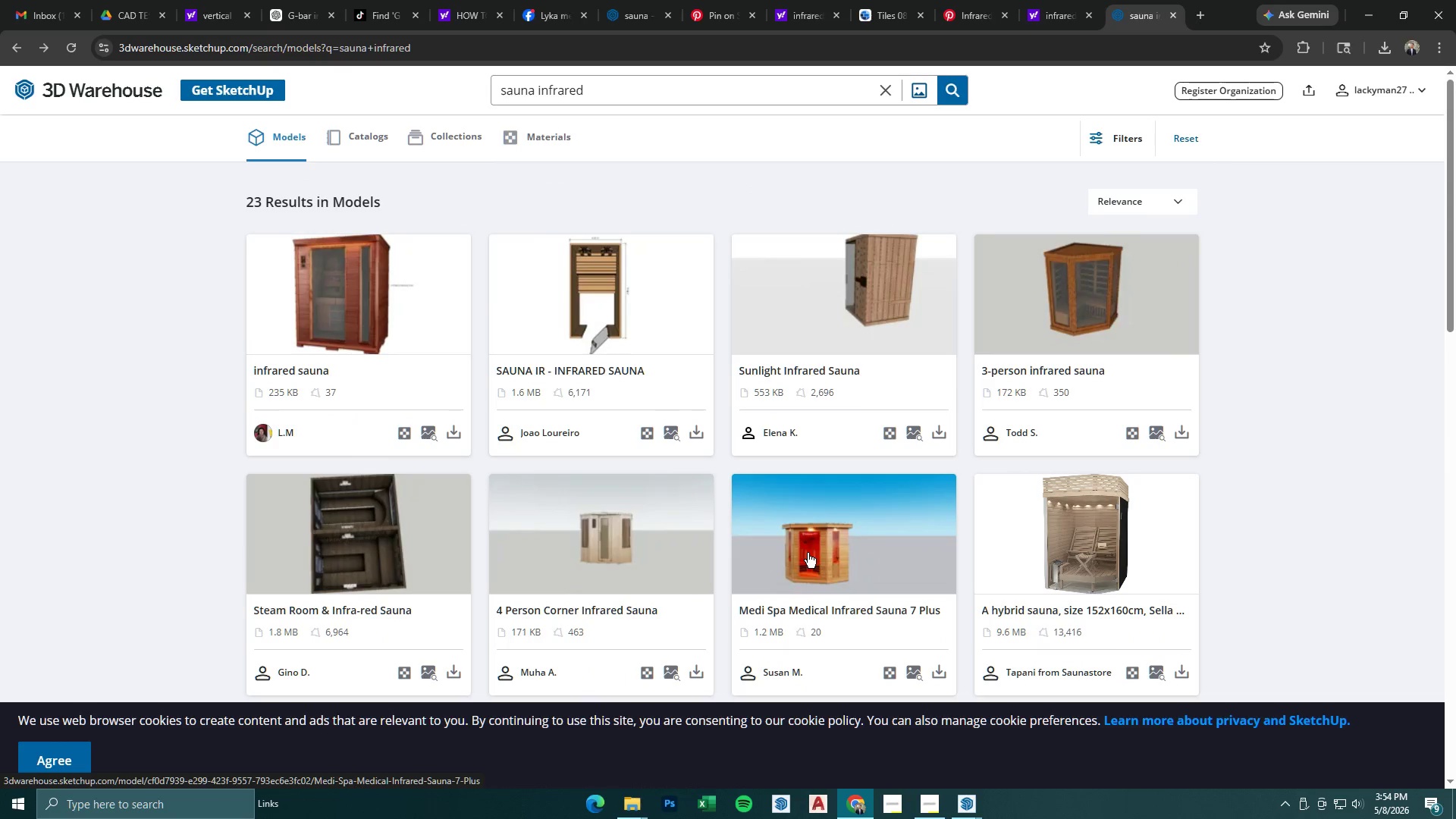 
left_click([808, 553])
 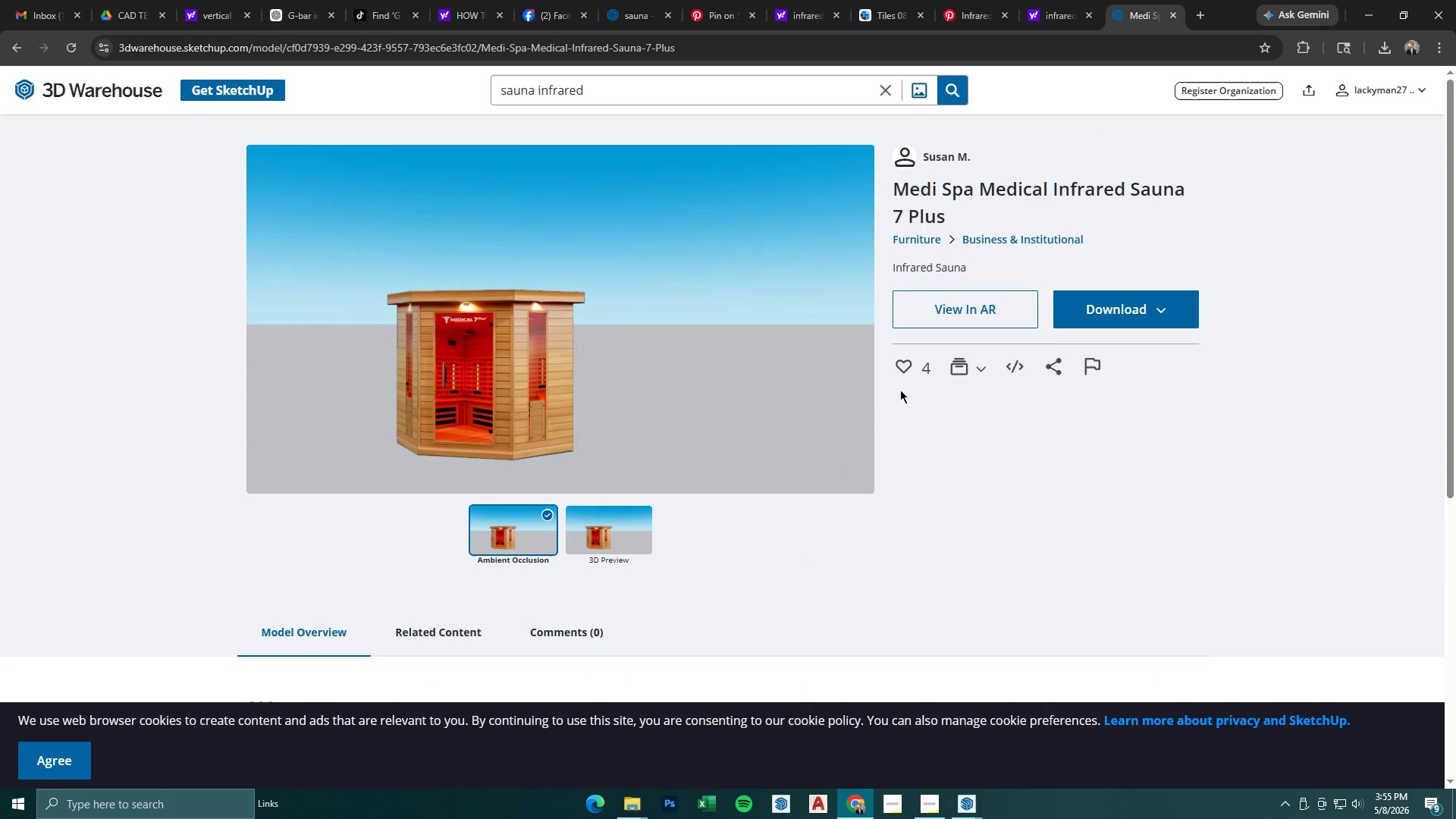 
left_click([1173, 303])
 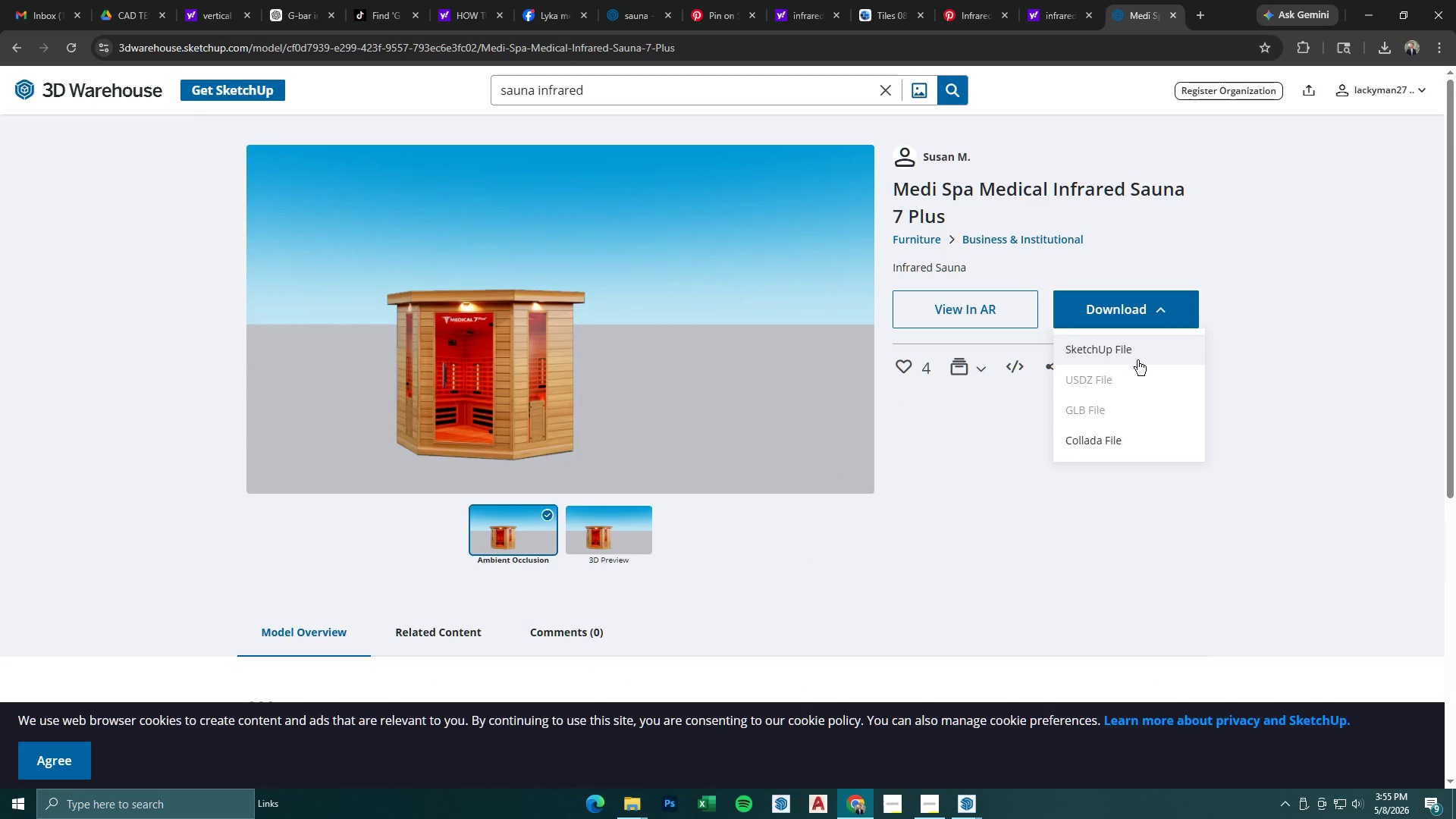 
left_click([1134, 352])
 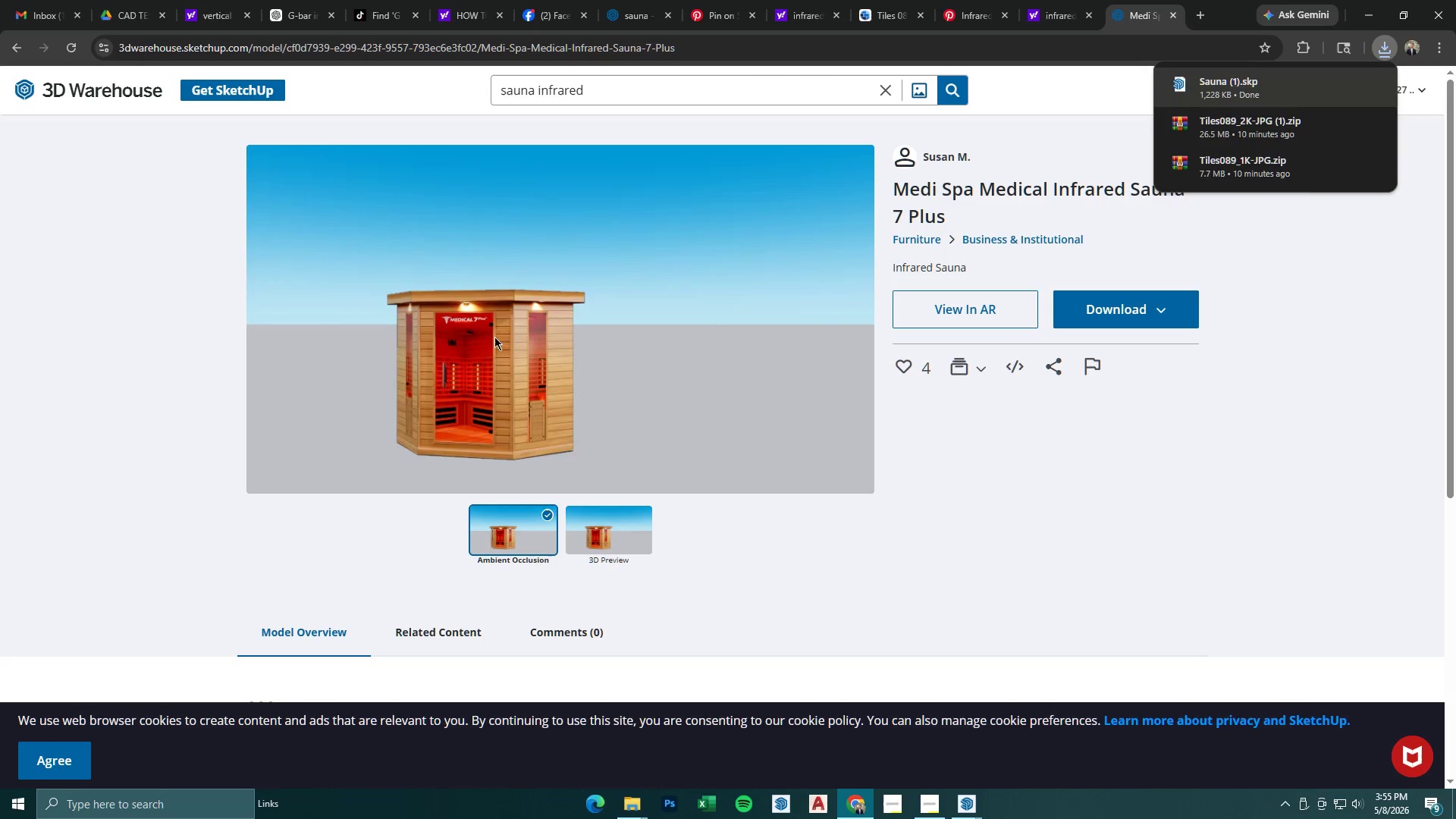 
wait(7.86)
 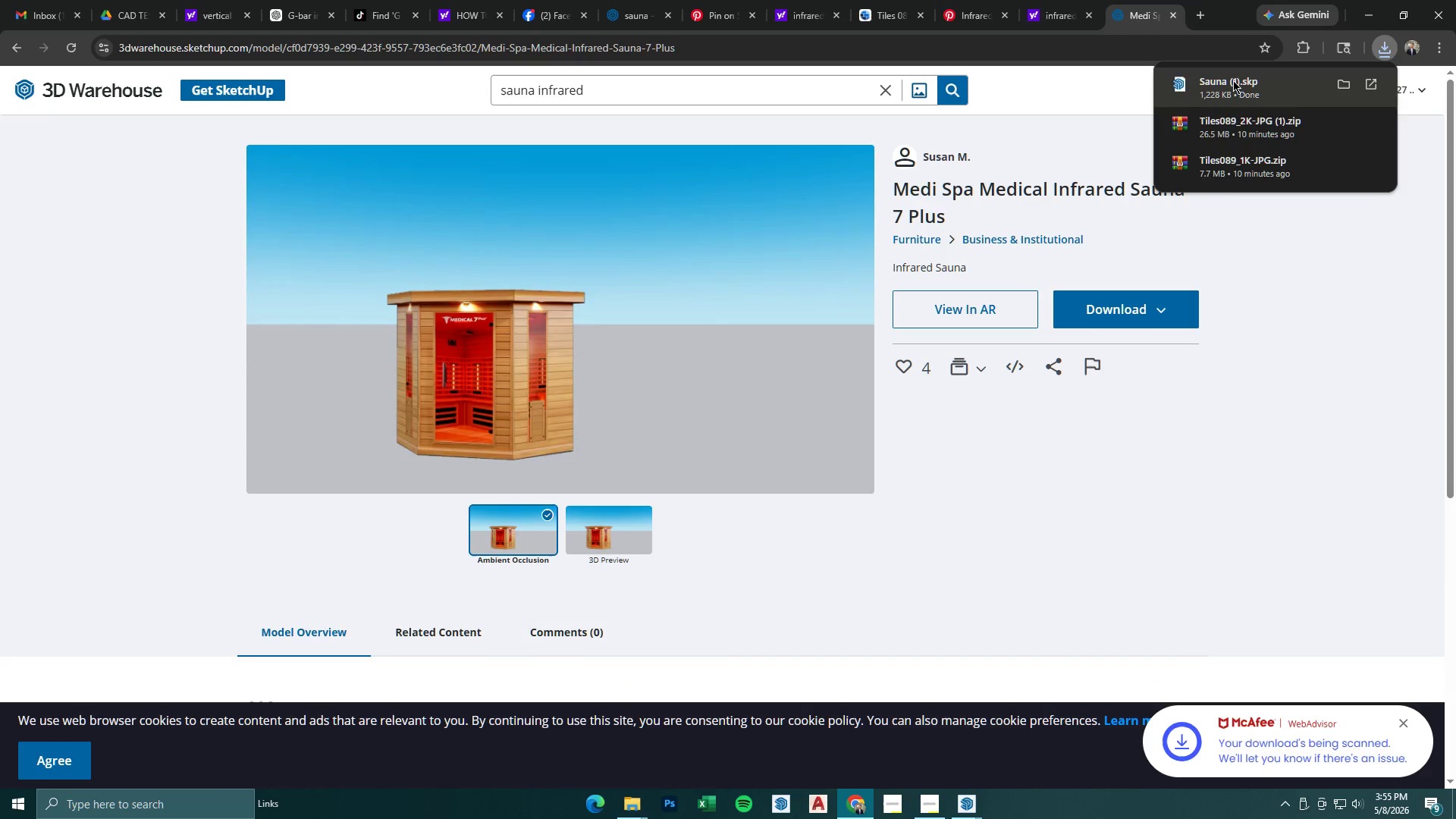 
left_click([861, 805])
 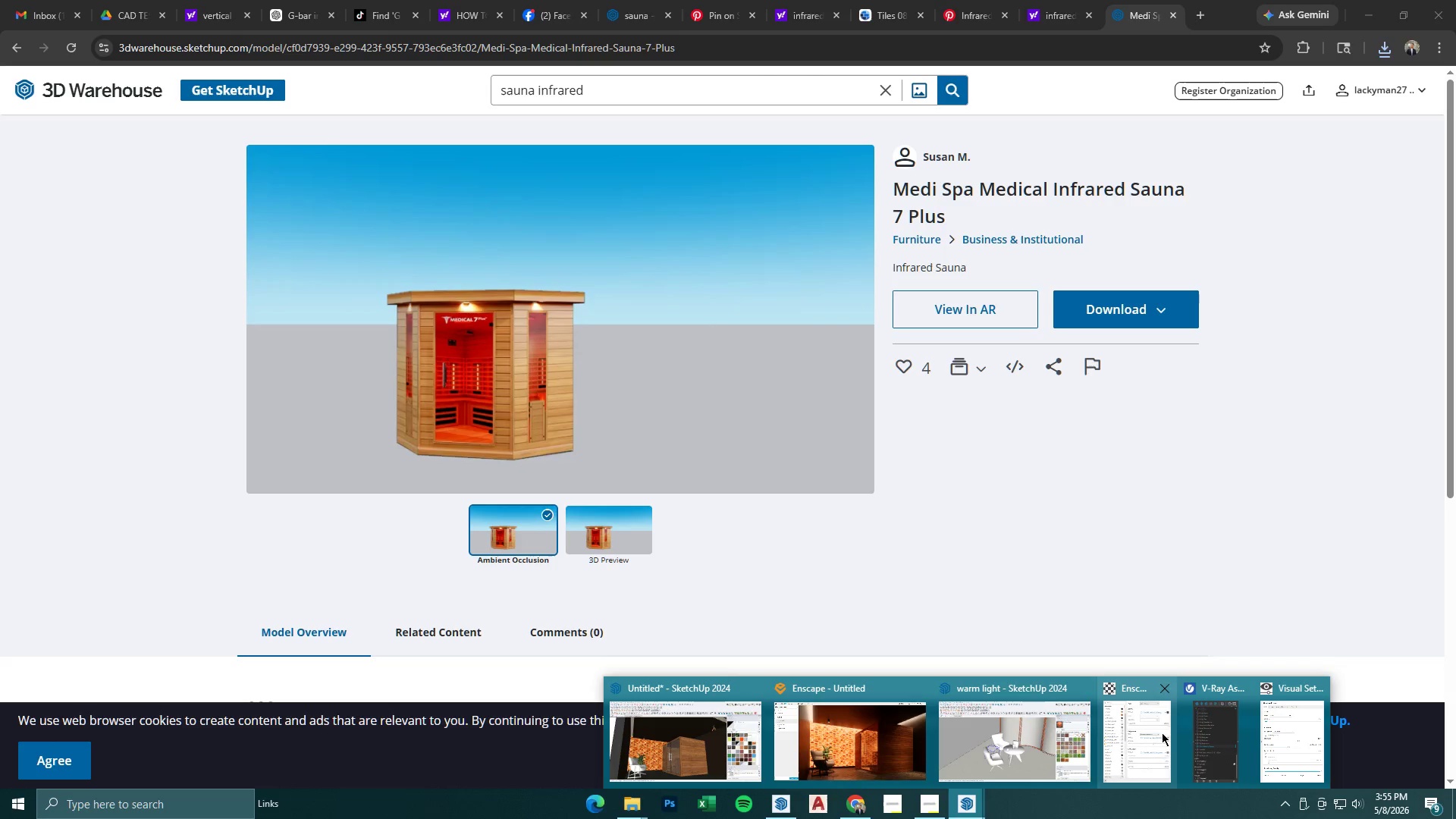 
left_click([865, 803])
 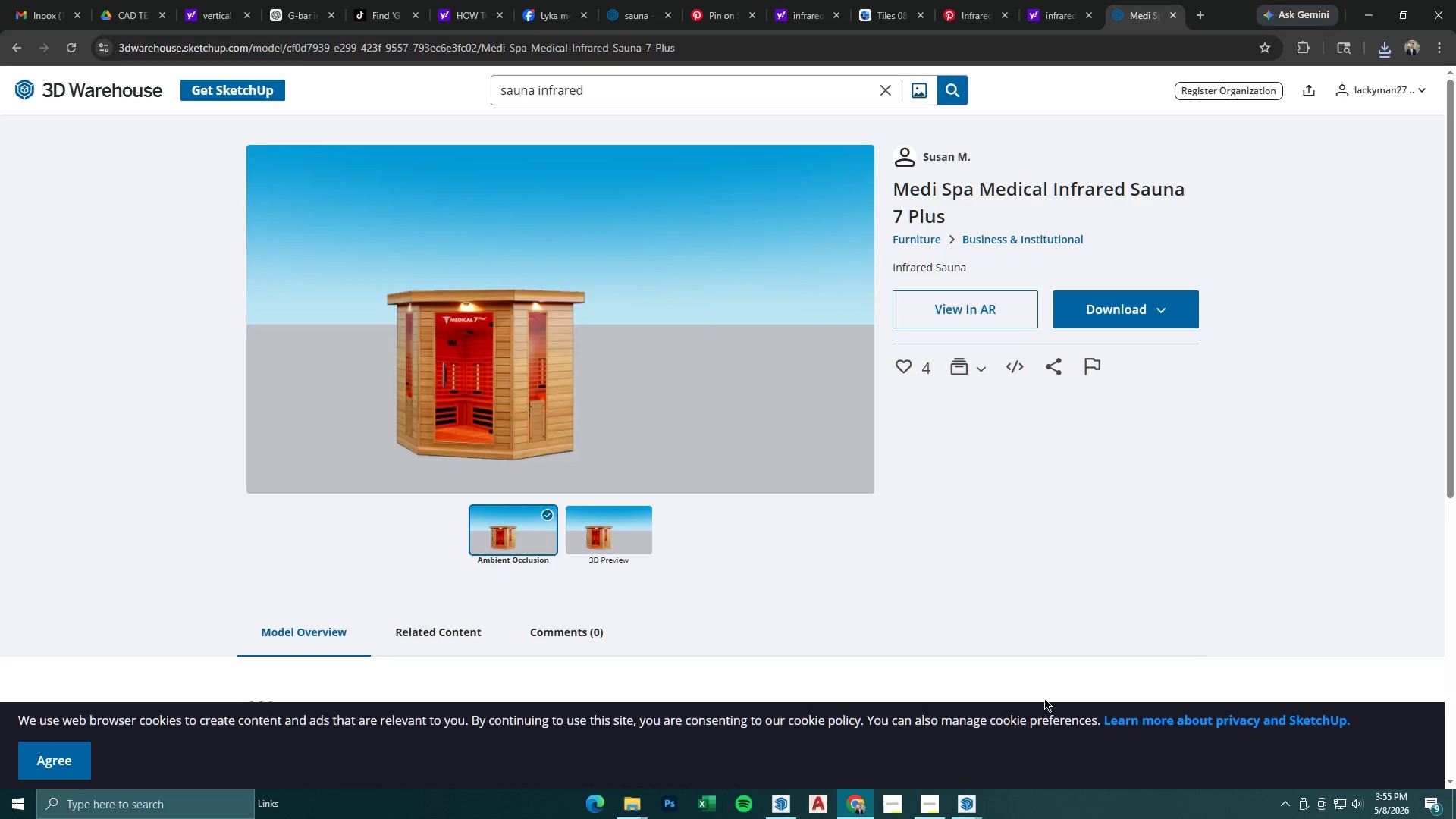 
left_click([972, 804])
 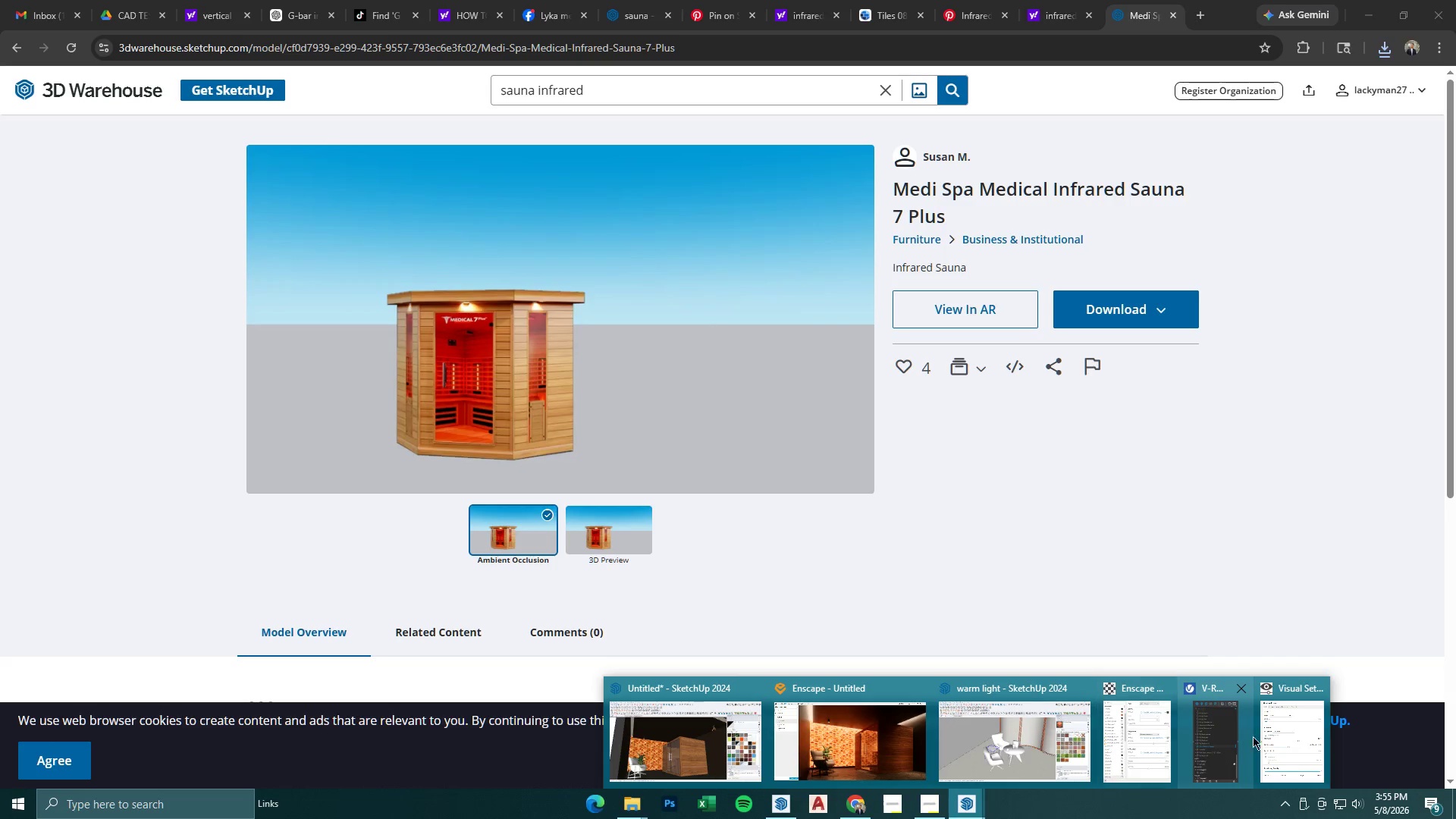 
left_click([1273, 733])
 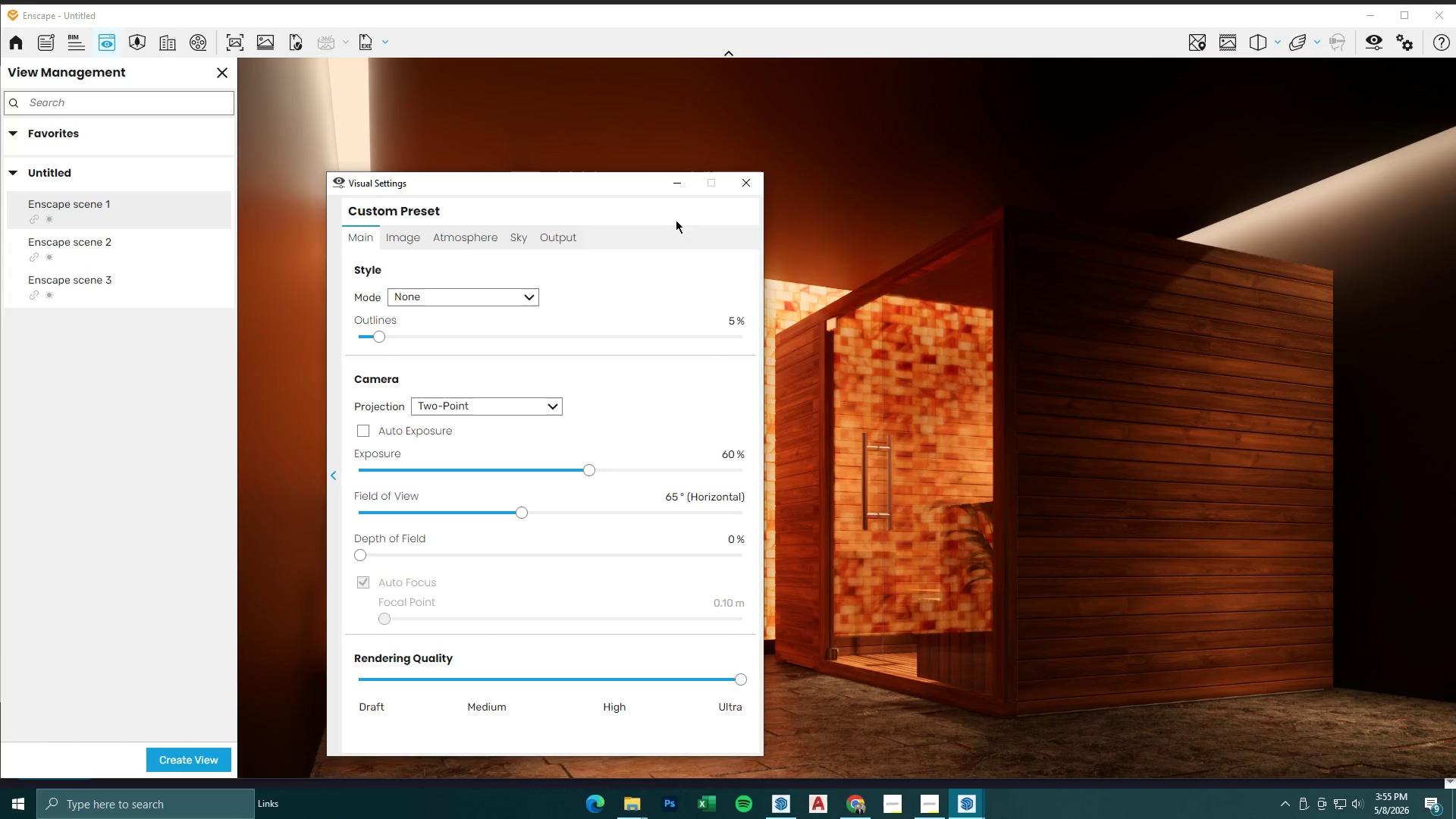 
left_click([751, 184])
 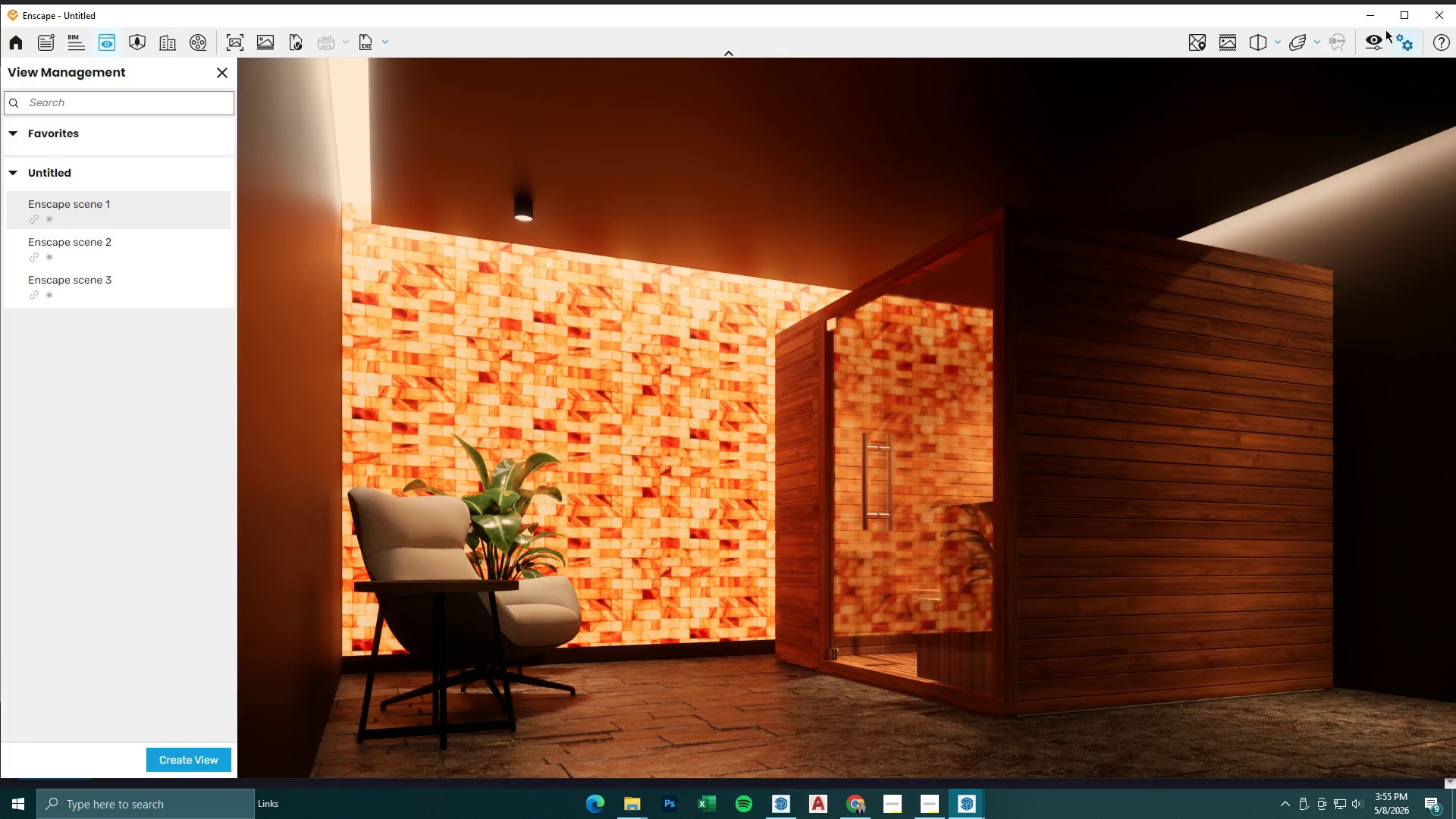 
left_click([1369, 20])
 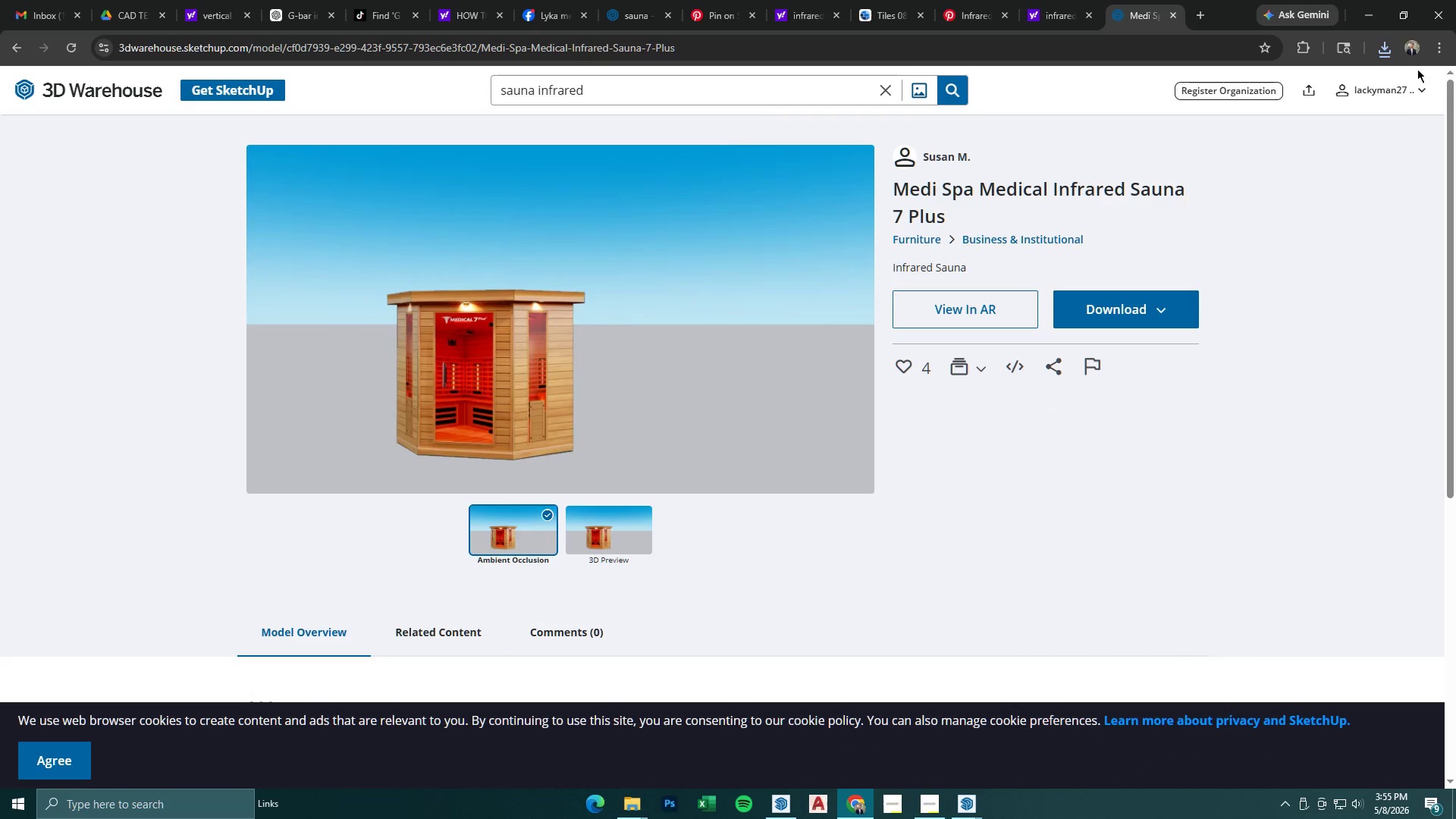 
left_click([1384, 49])
 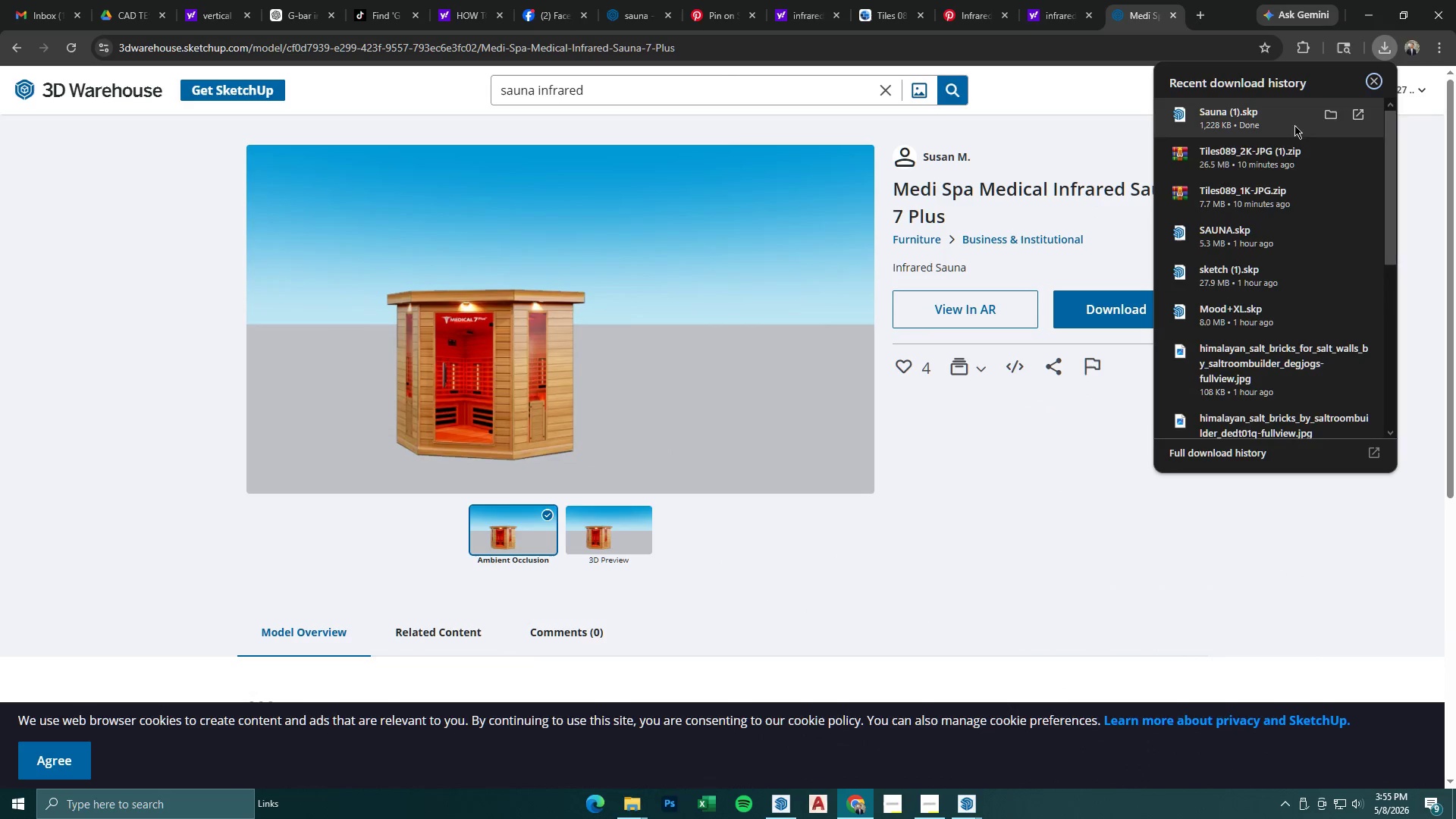 
left_click([1250, 113])
 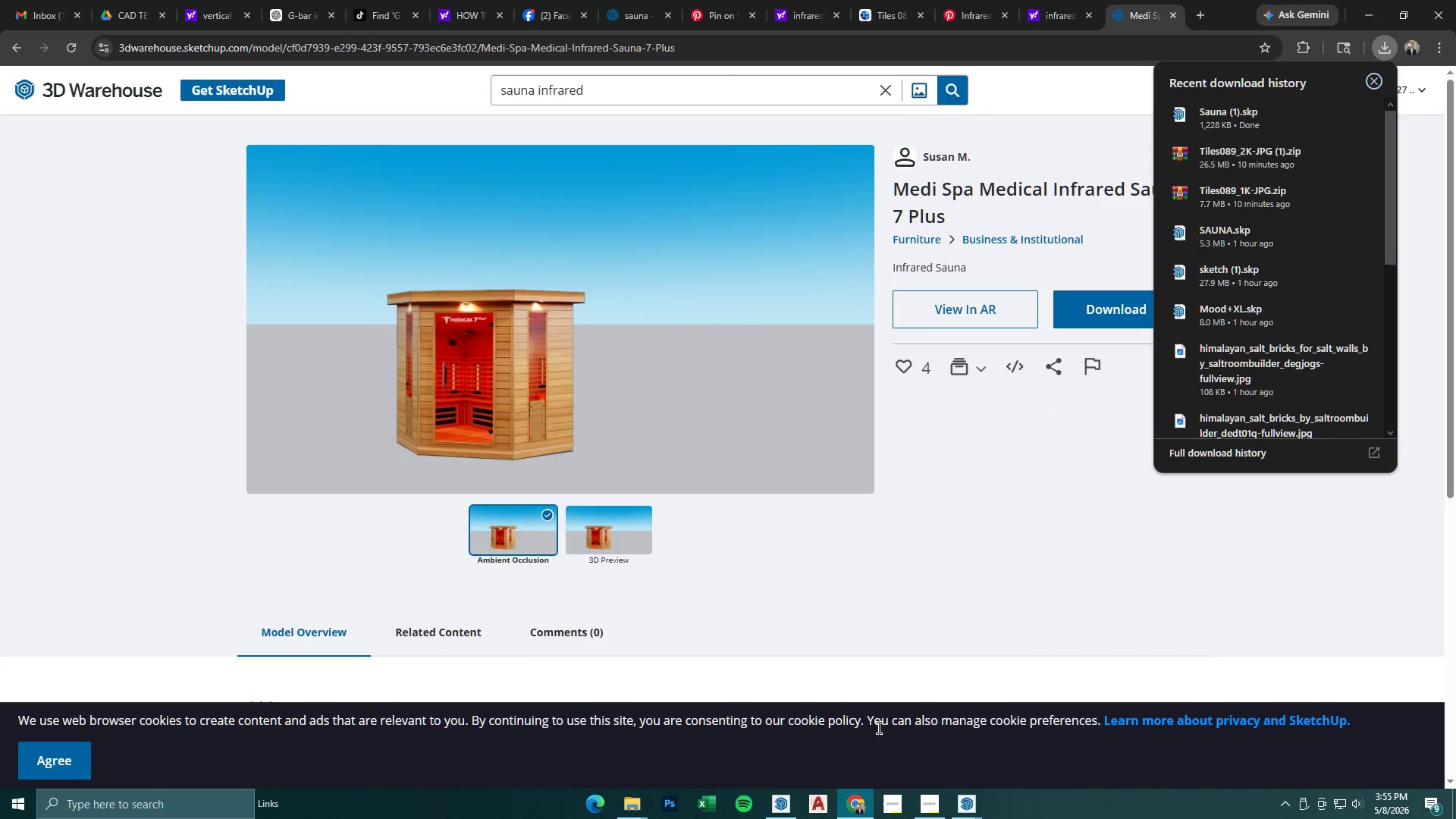 
left_click([793, 799])
 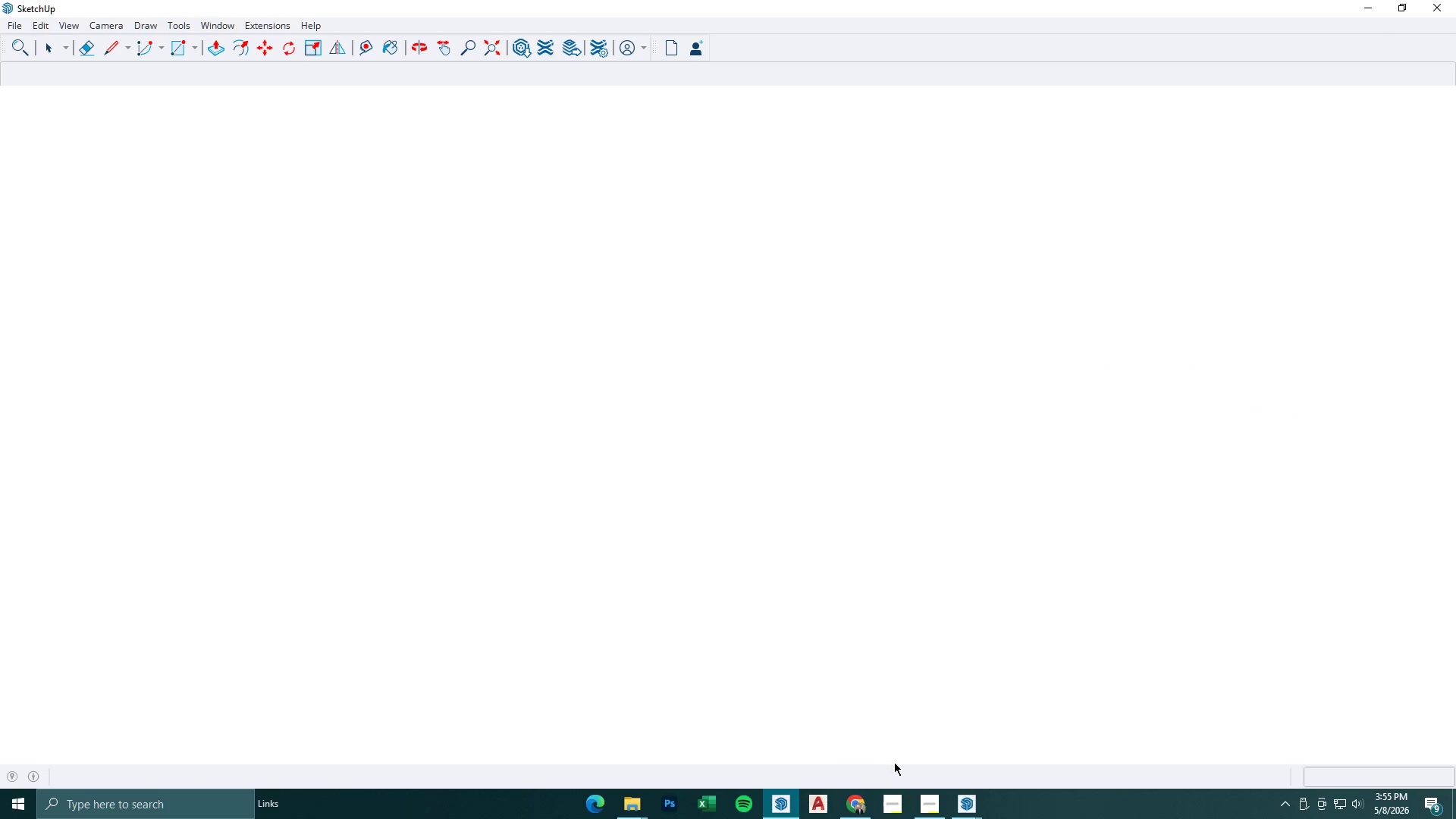 
left_click([961, 796])
 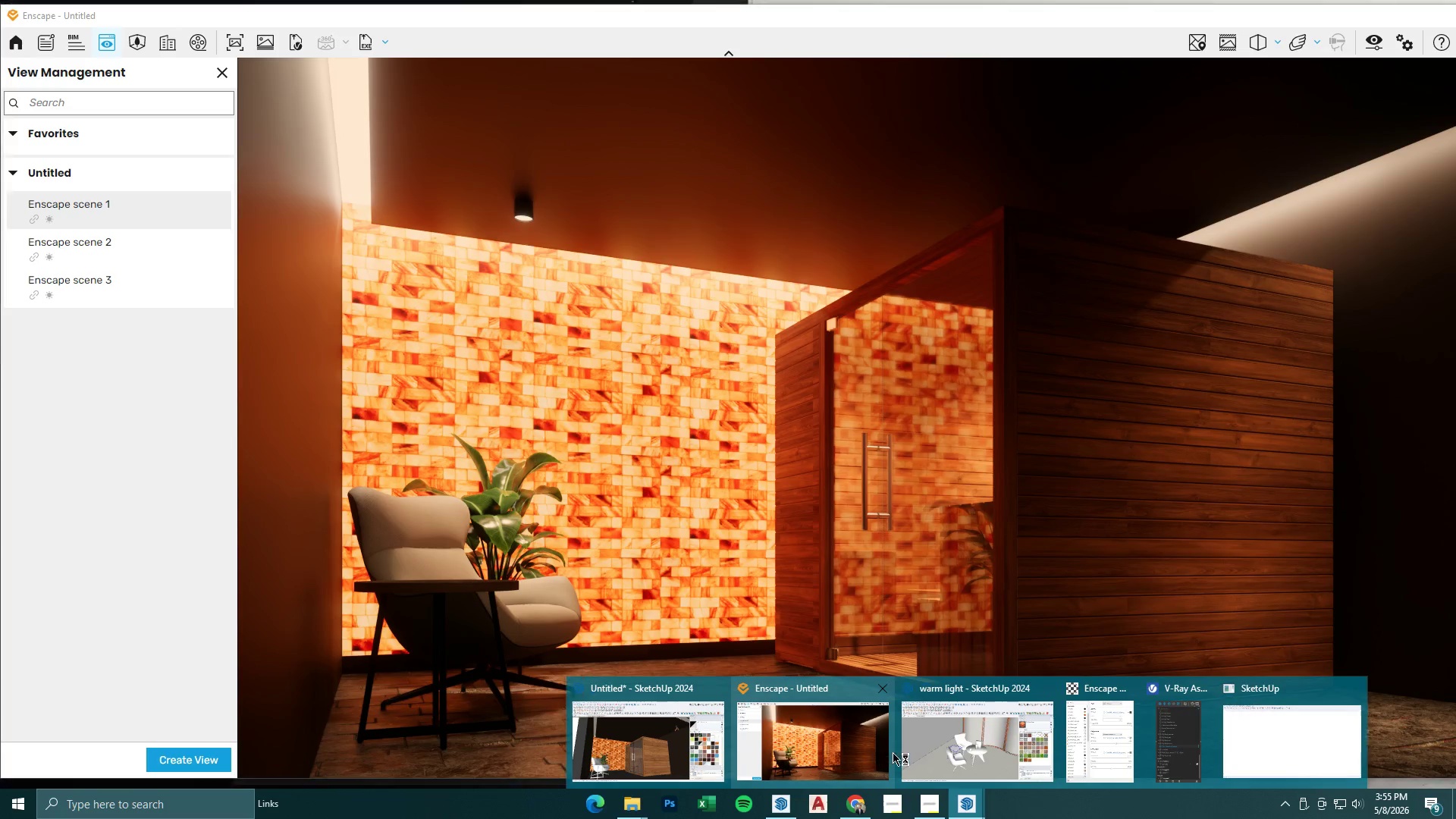 
left_click([858, 748])
 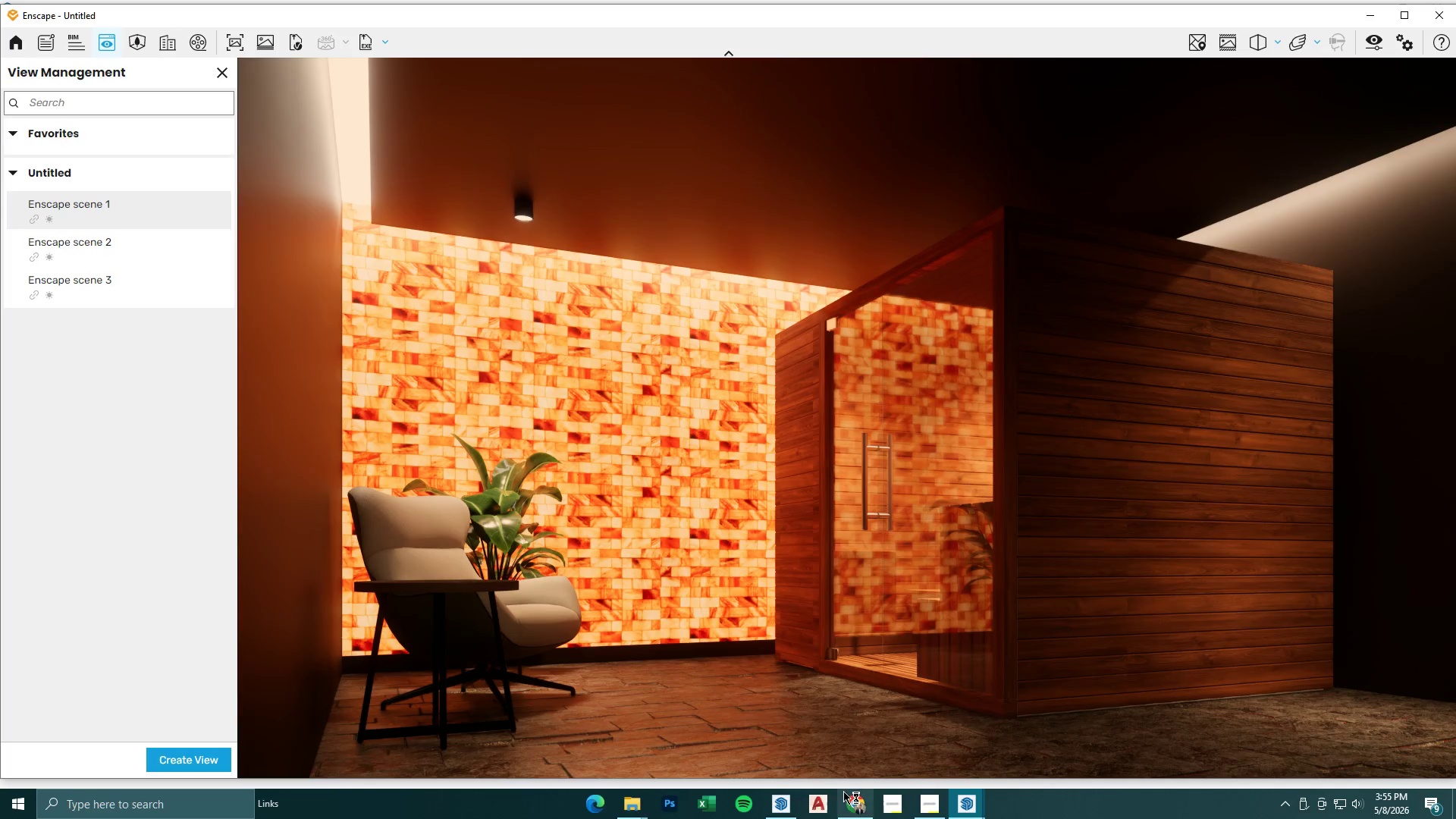 
left_click([964, 803])
 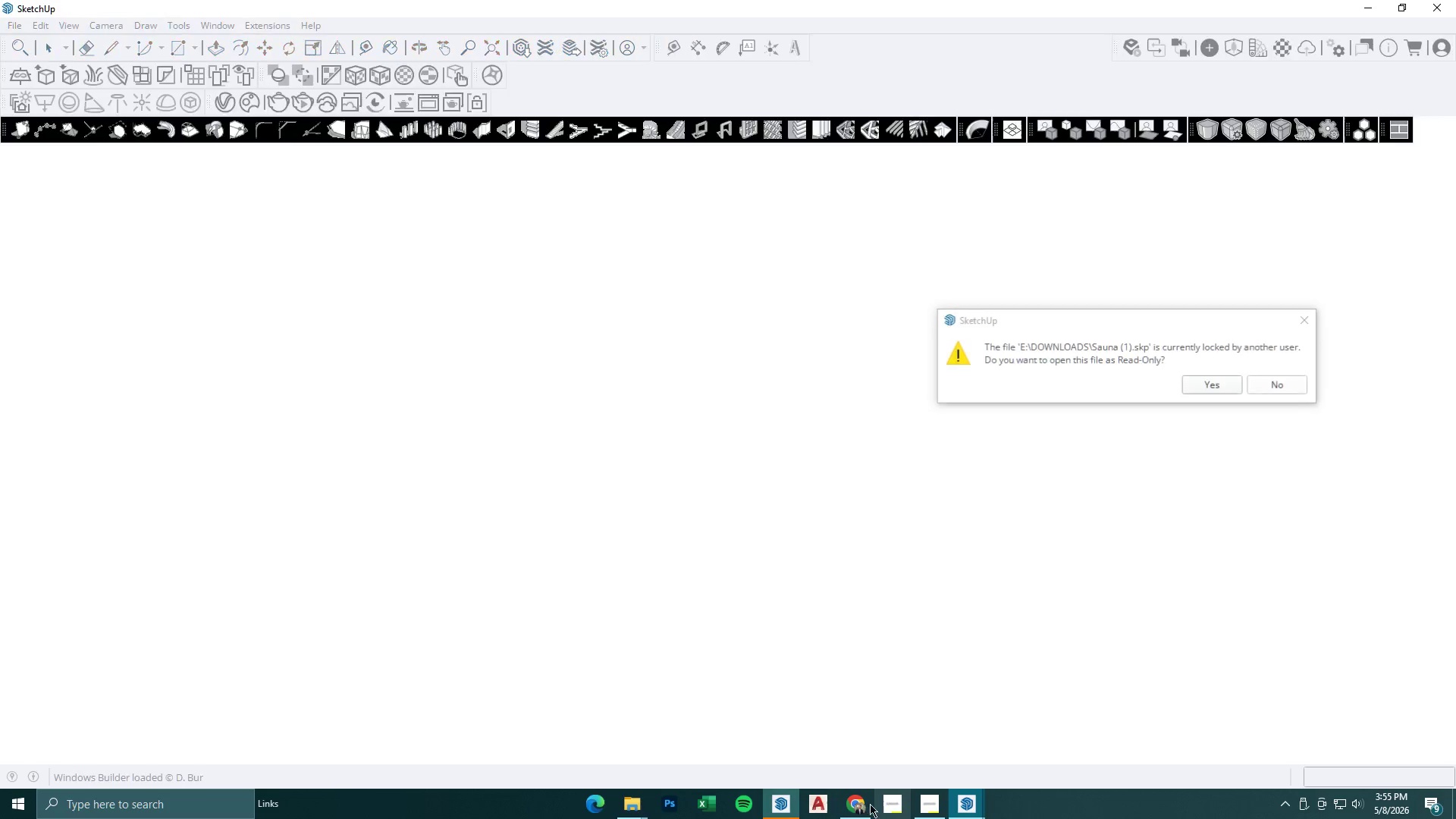 
left_click([863, 806])
 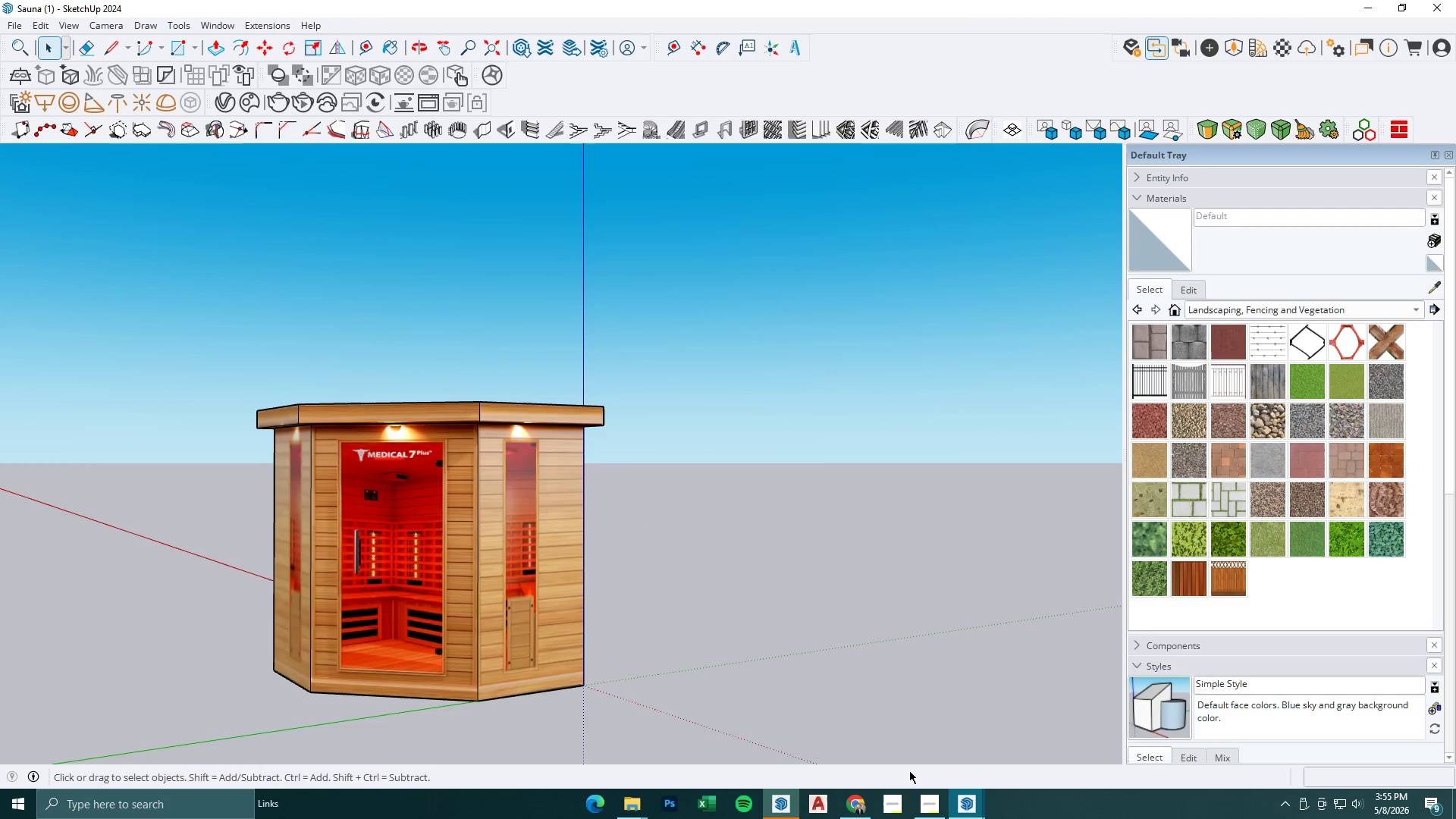 
left_click([842, 808])
 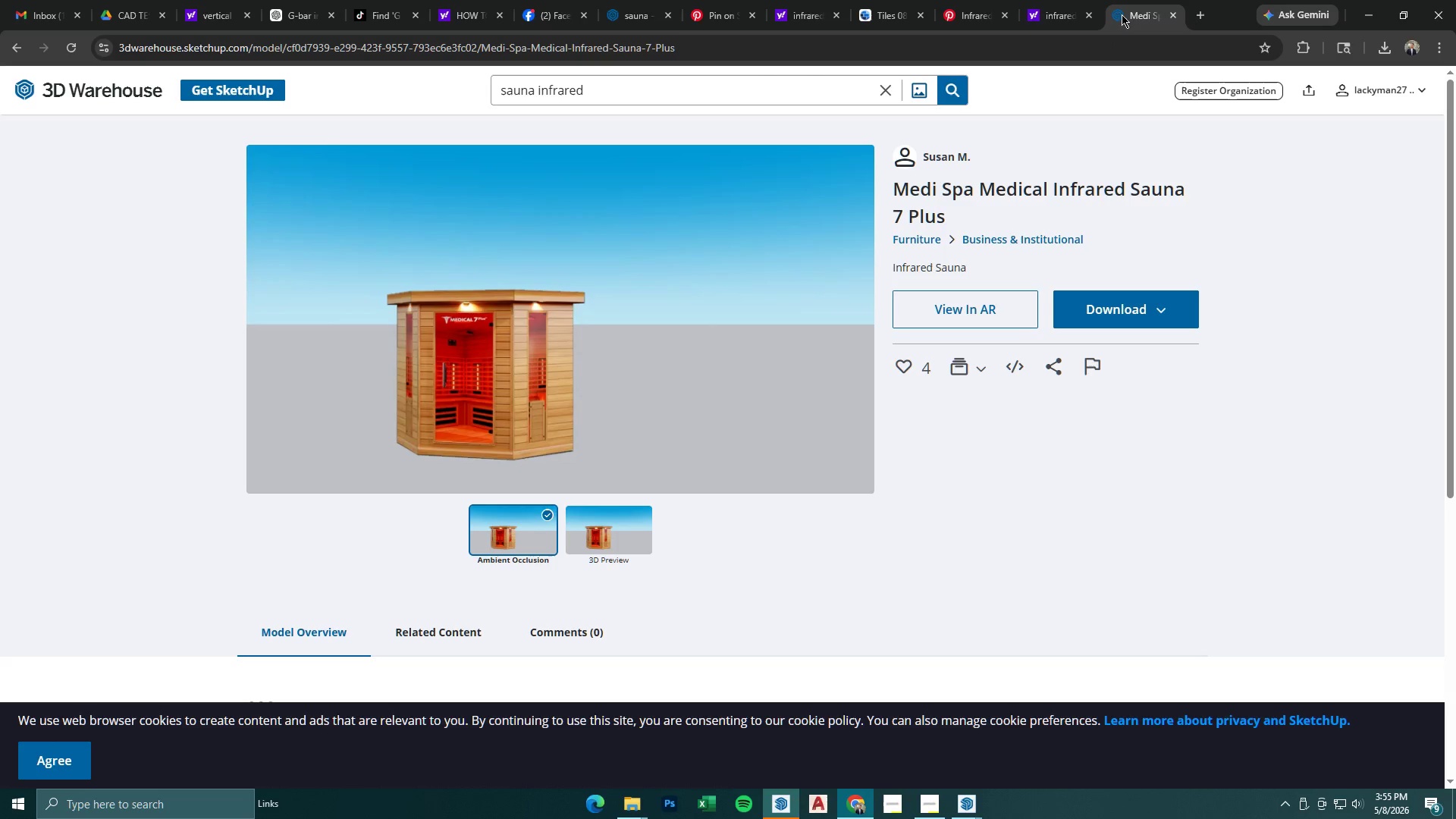 
left_click([1053, 0])
 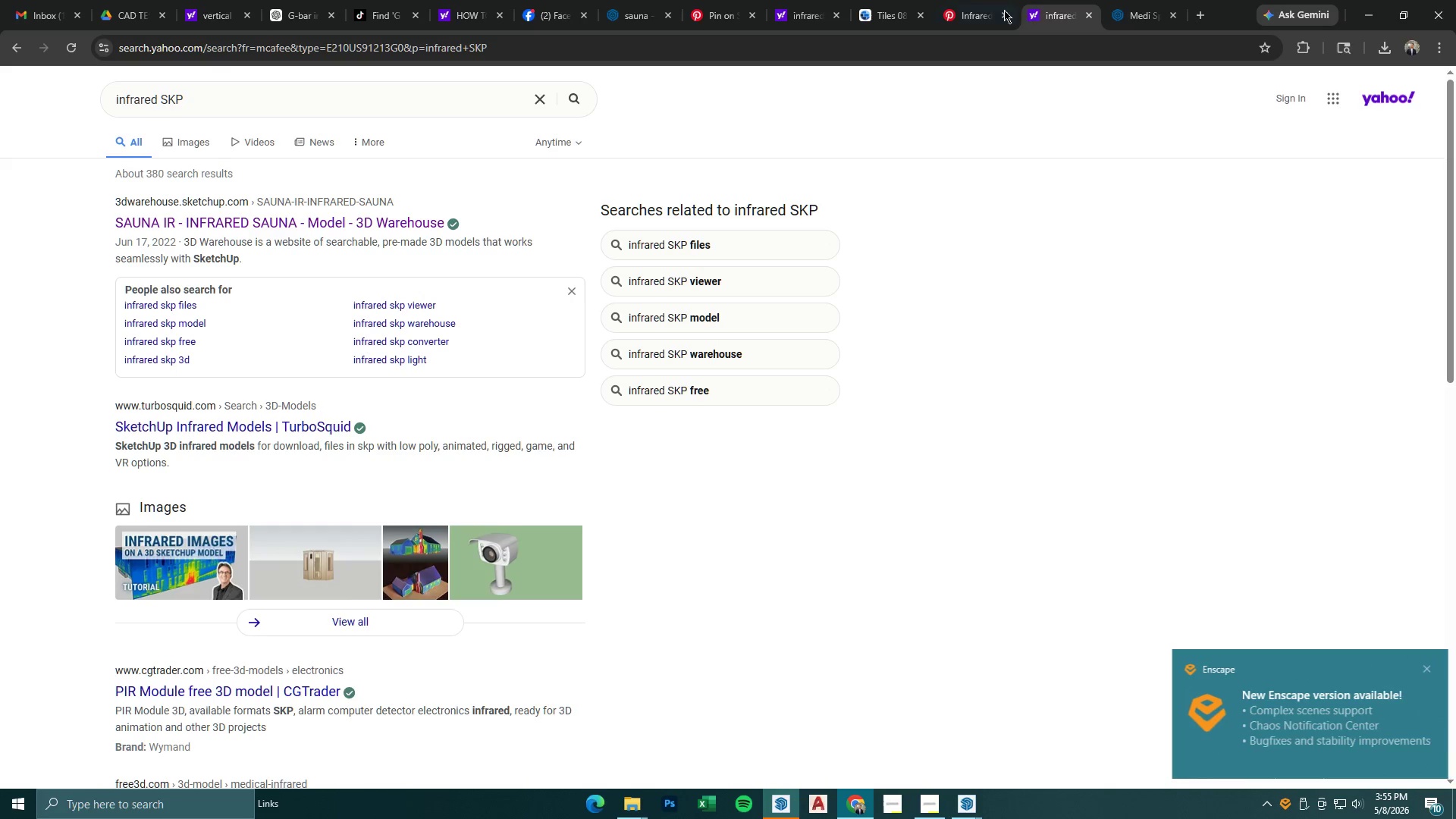 
left_click([980, 2])
 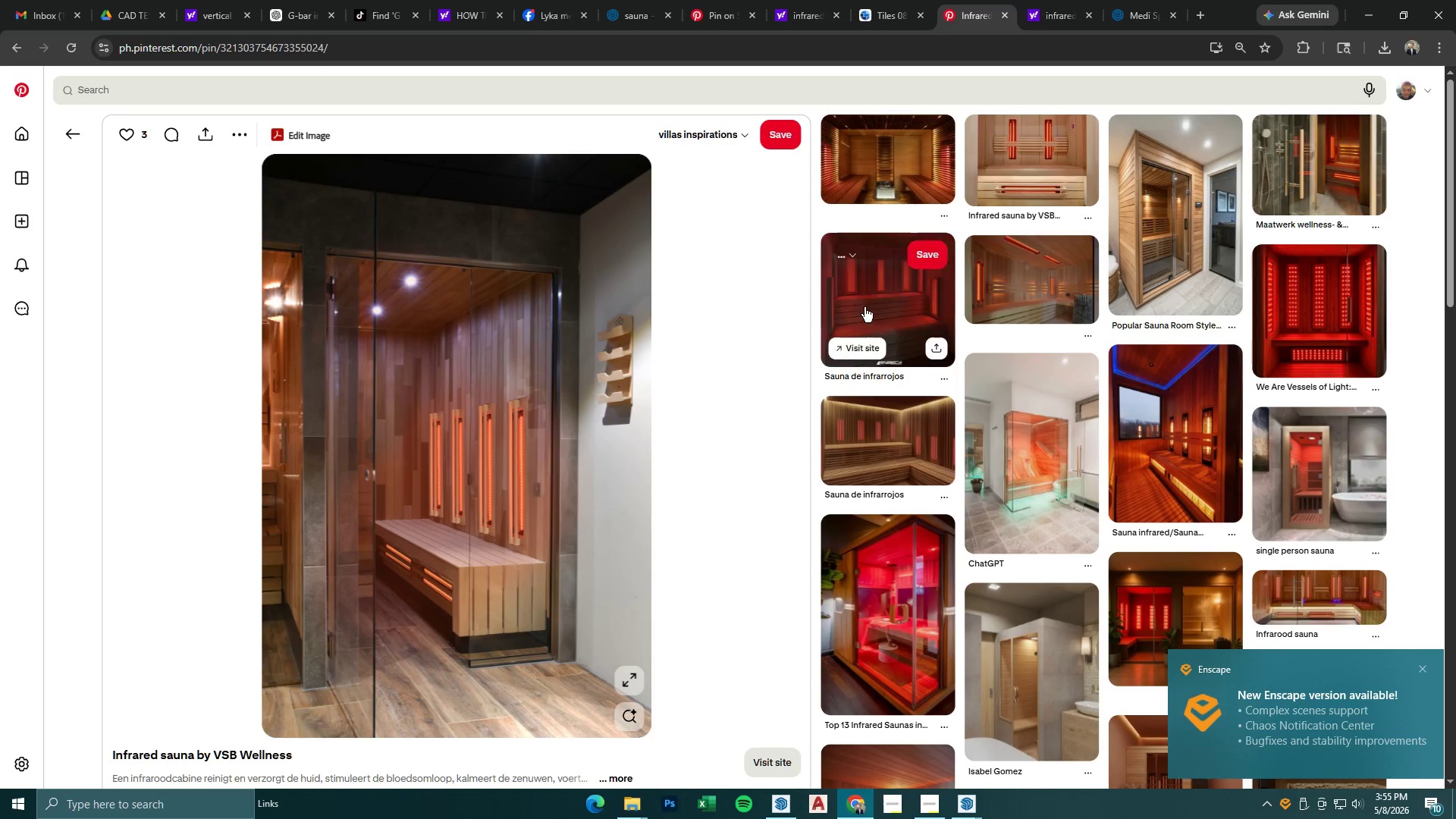 
wait(6.0)
 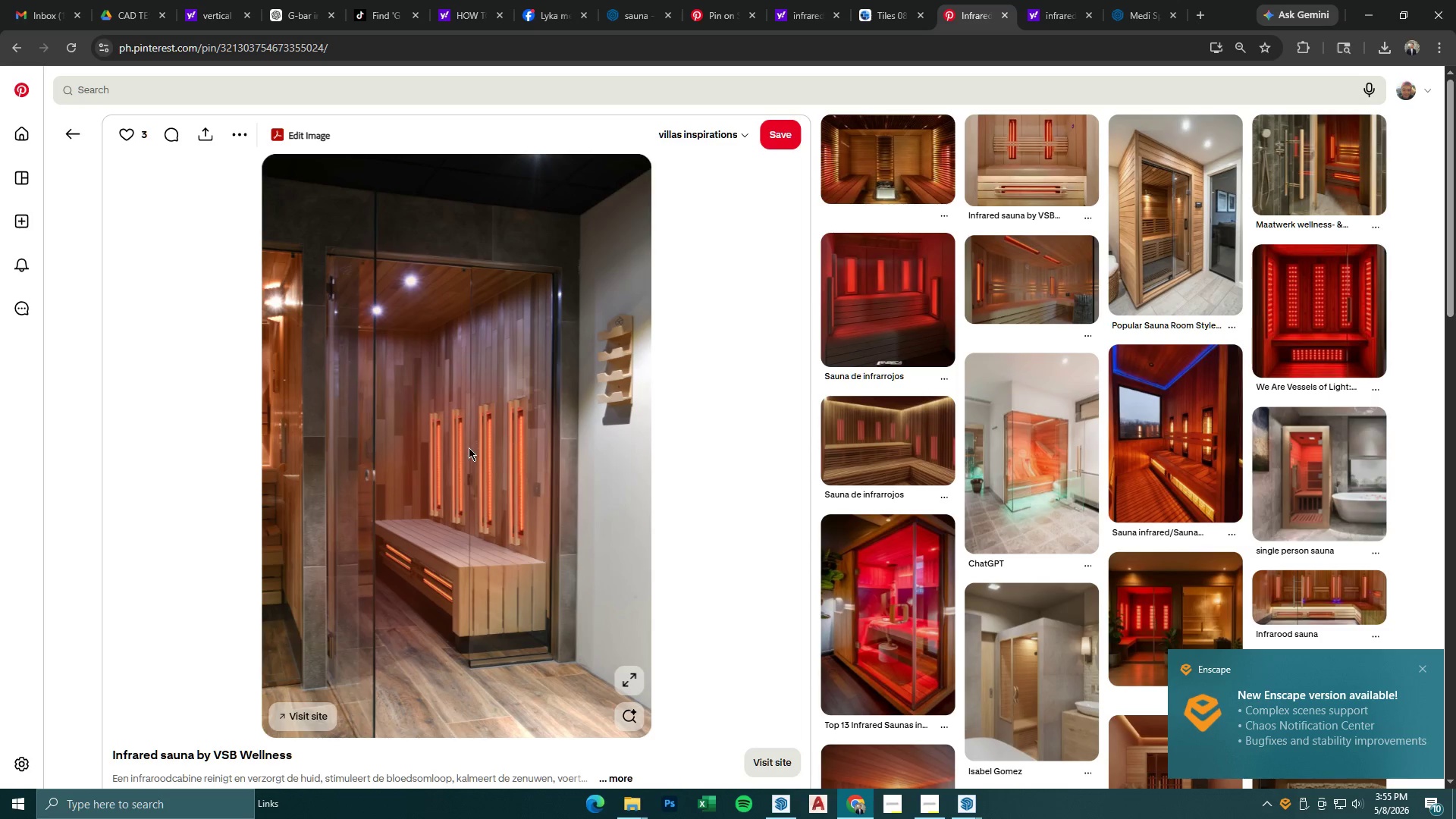 
left_click([876, 297])
 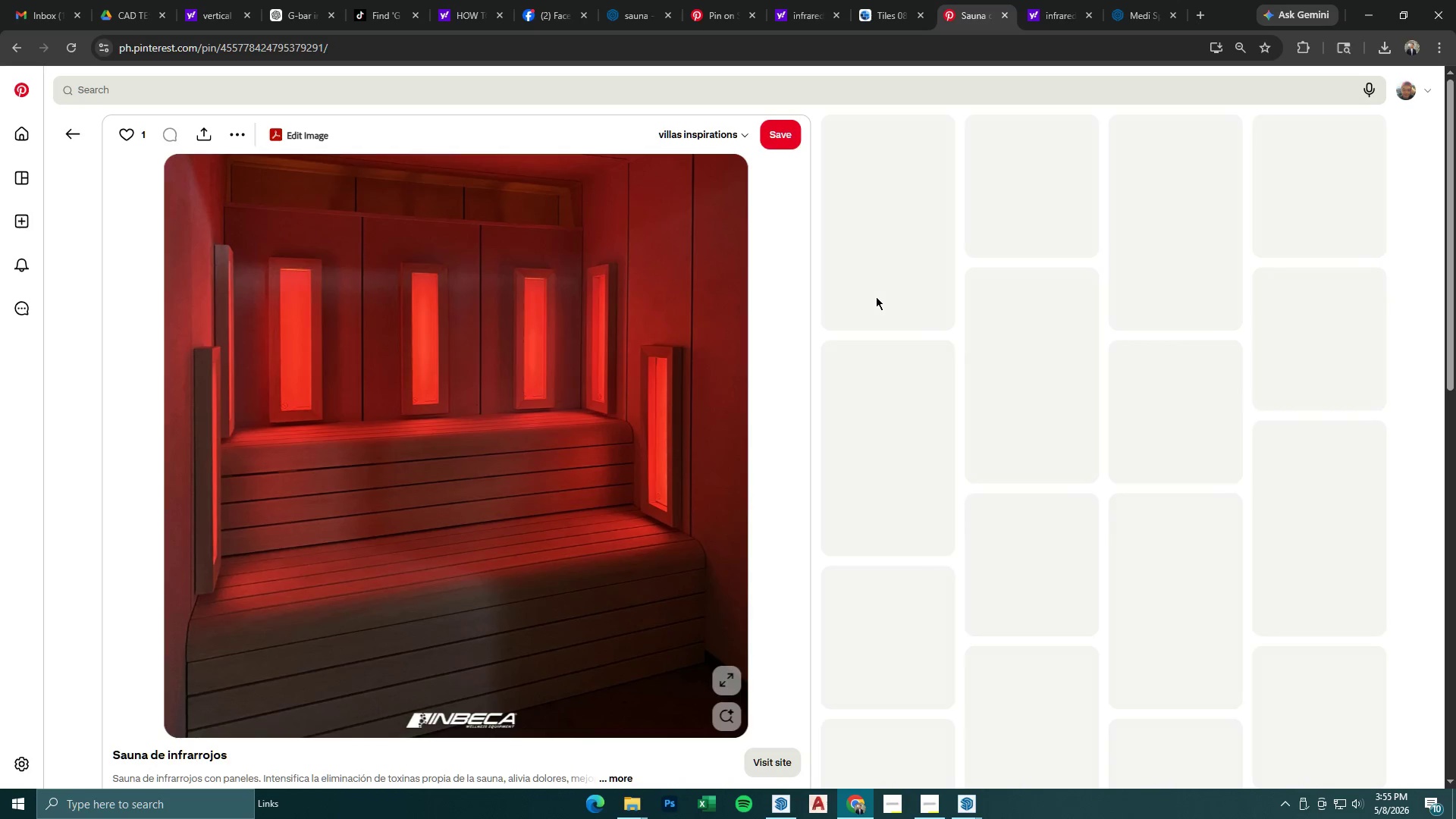 
mouse_move([1106, 115])
 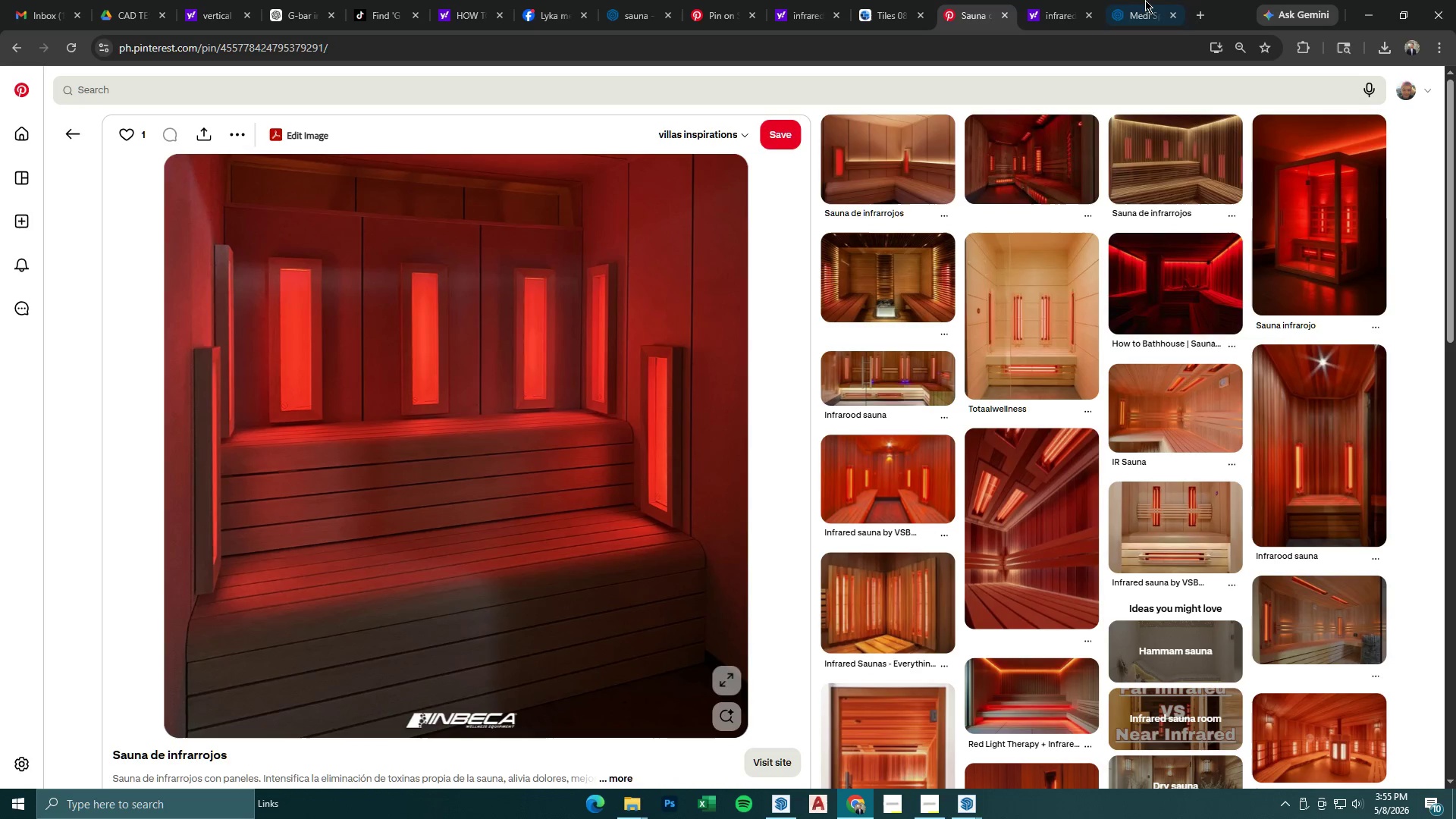 
left_click([1145, 0])
 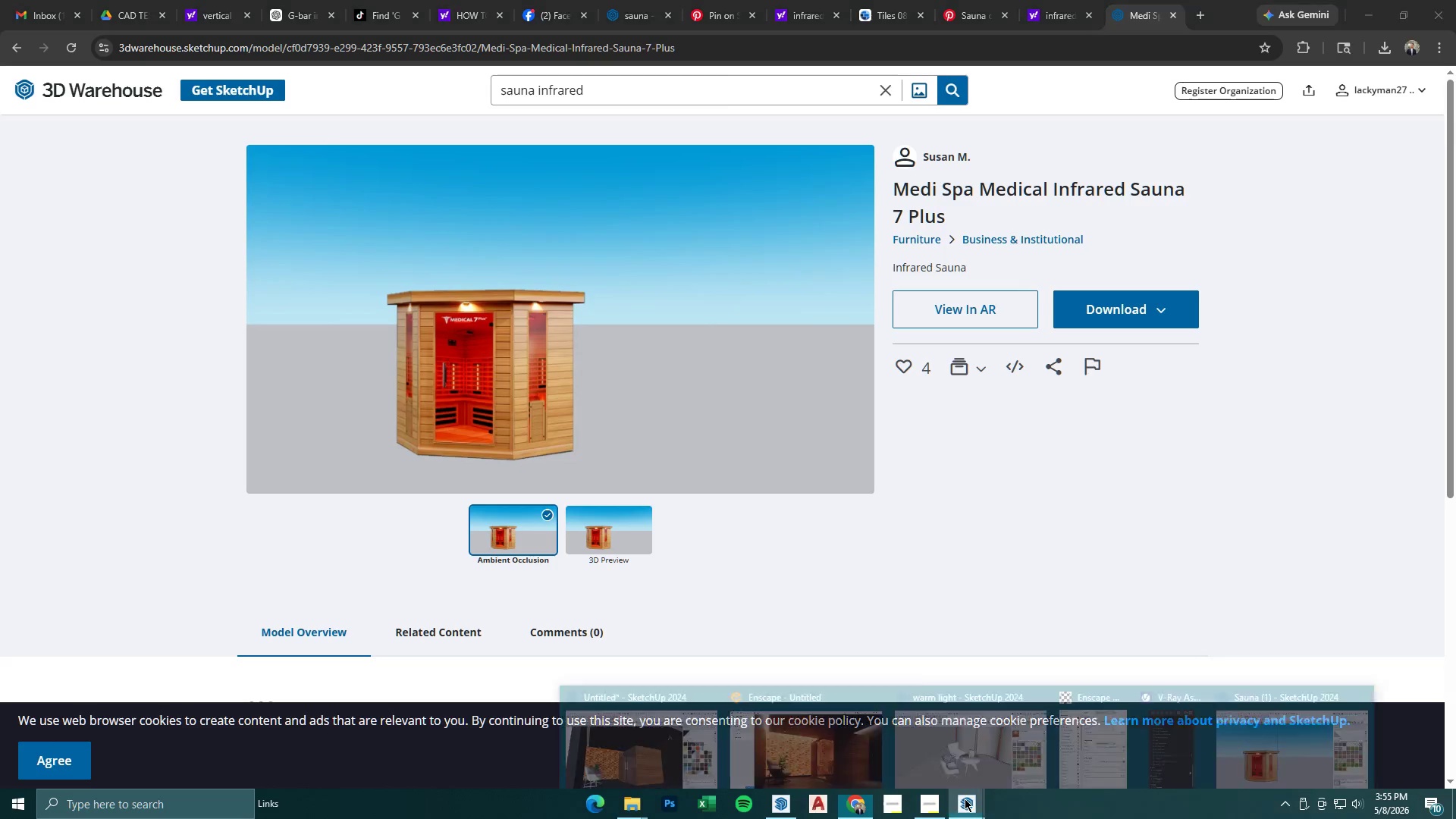 
left_click([1239, 762])
 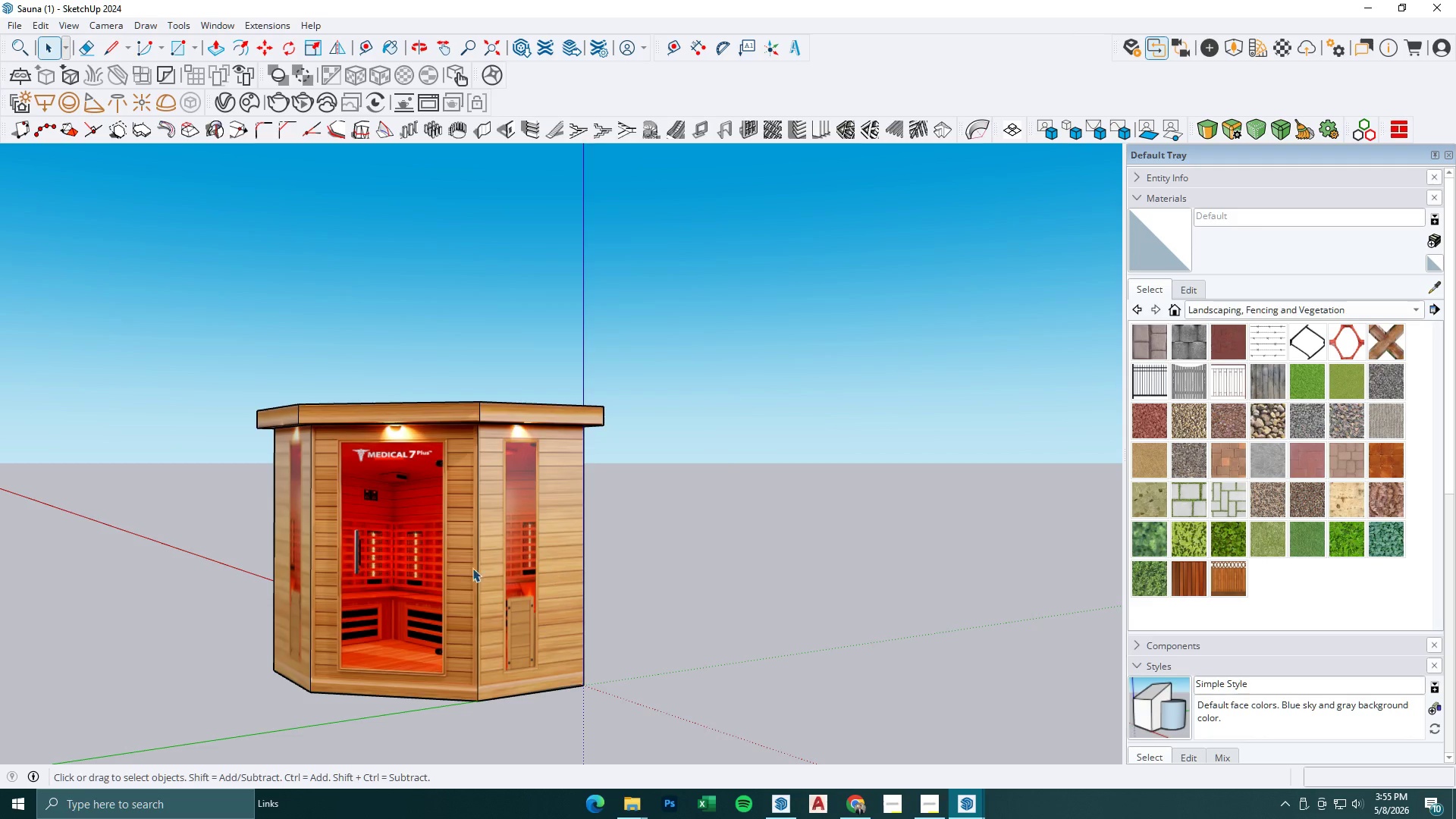 
scroll: coordinate [445, 648], scroll_direction: up, amount: 9.0
 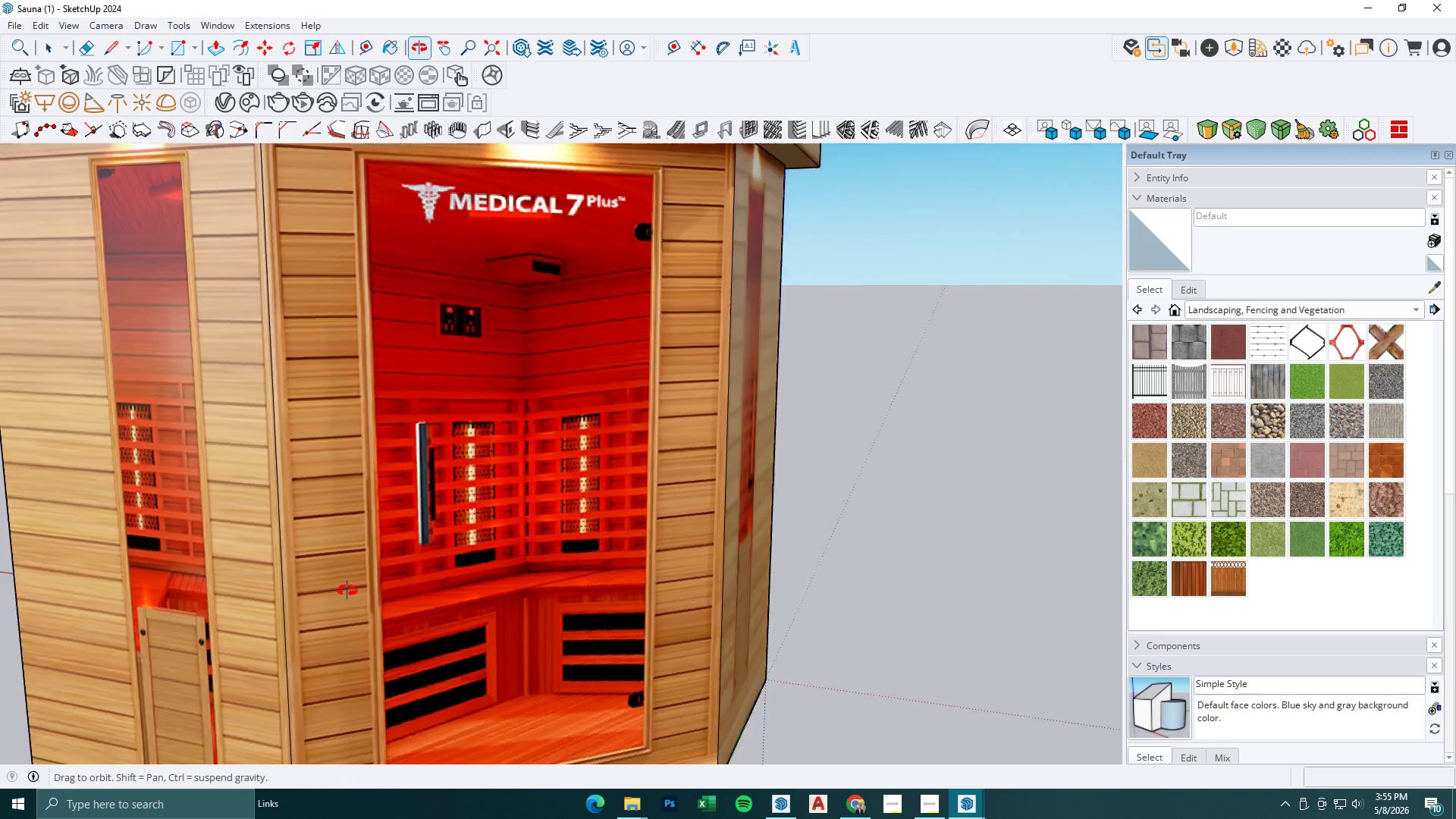 
scroll: coordinate [485, 586], scroll_direction: down, amount: 9.0
 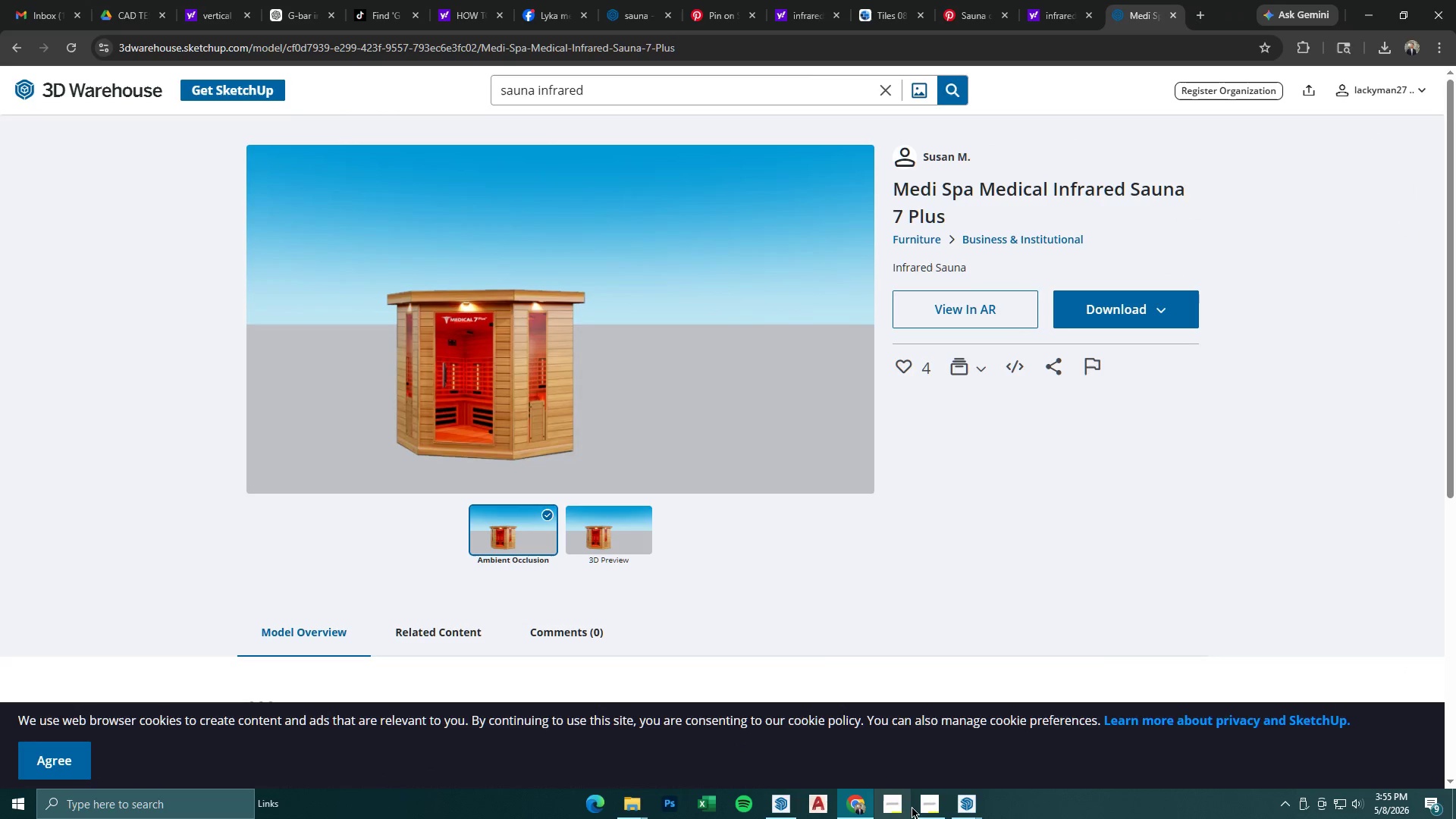 
left_click([970, 810])
 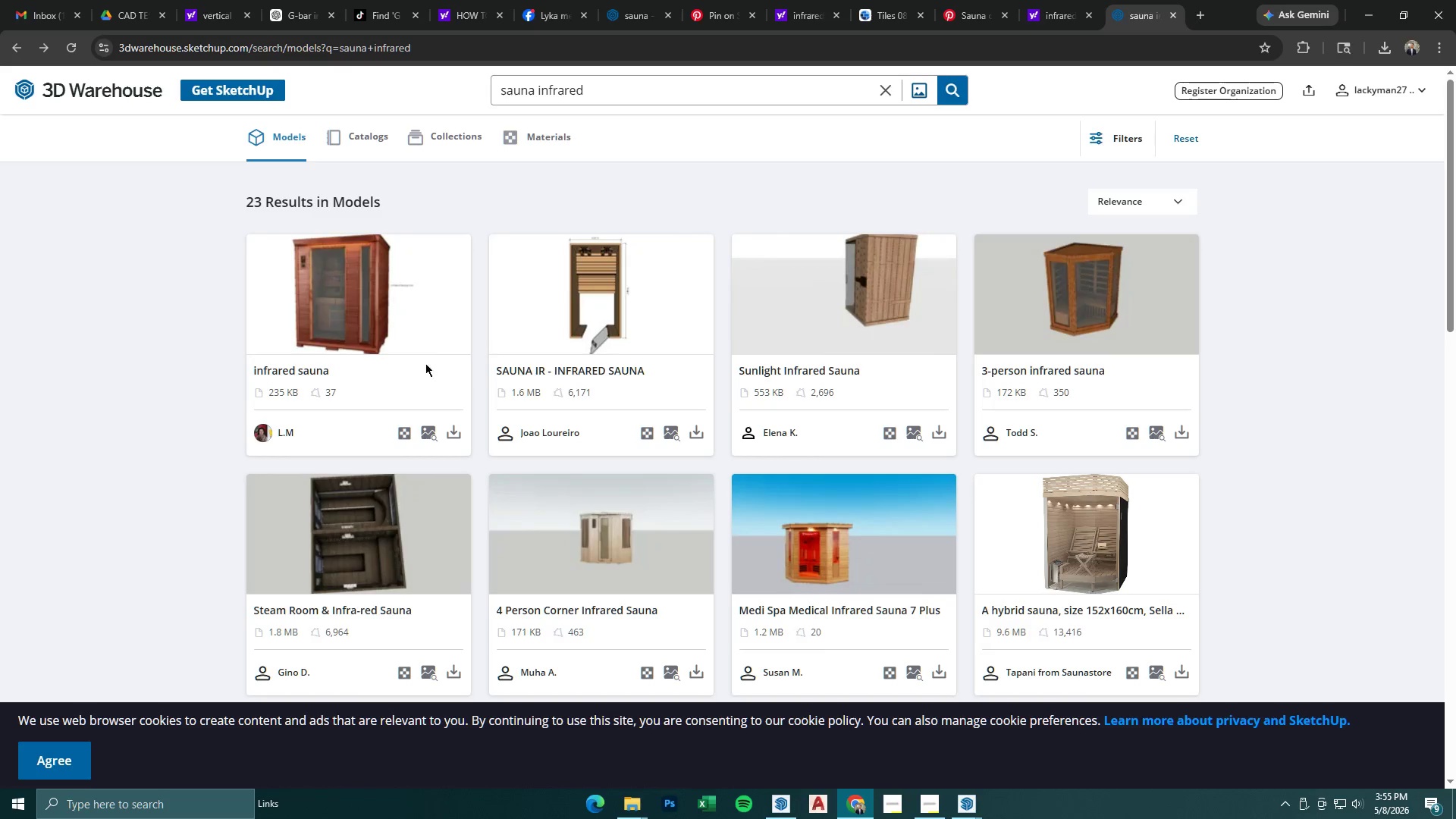 
left_click([602, 298])
 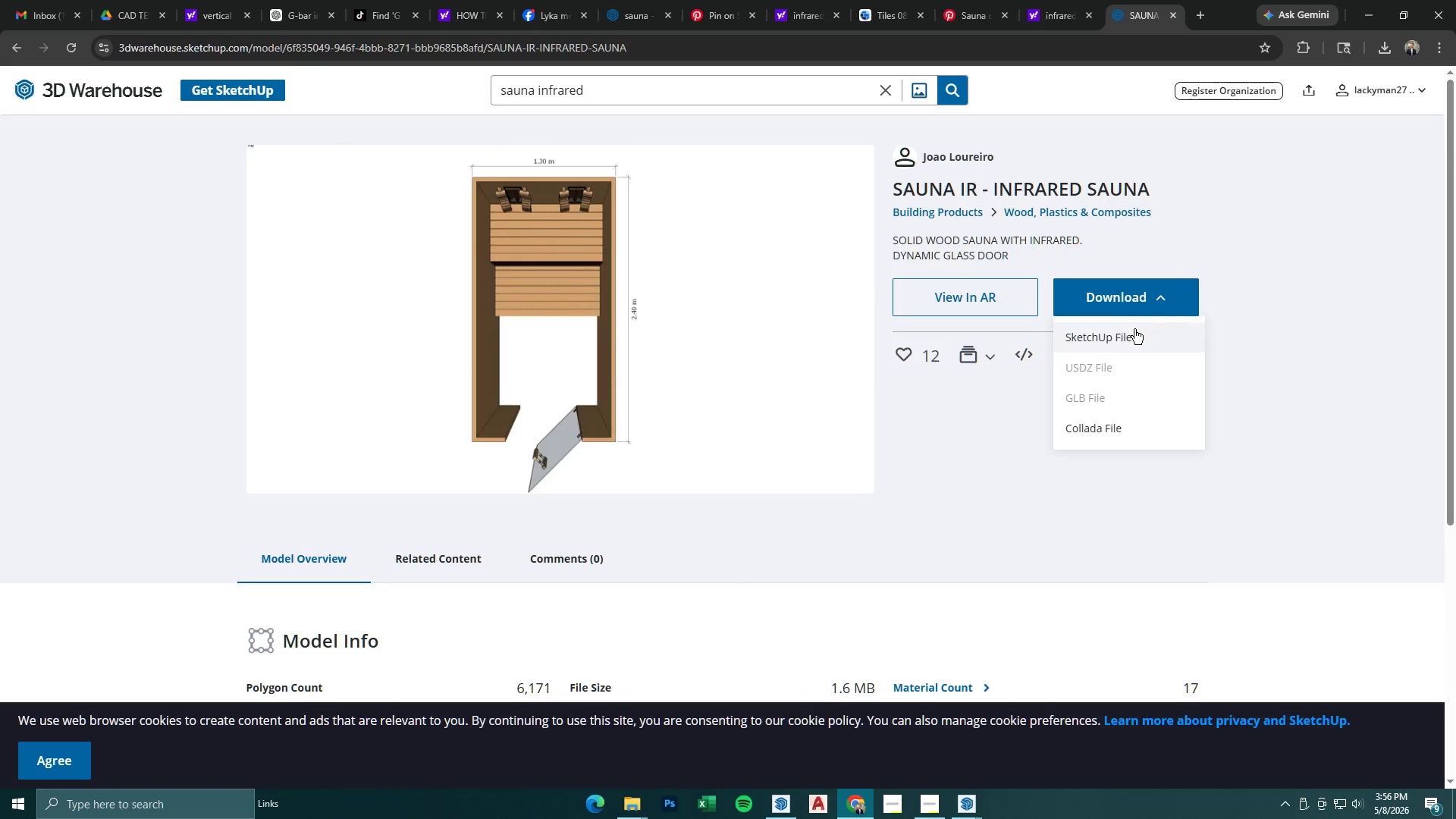 
left_click([12, 42])
 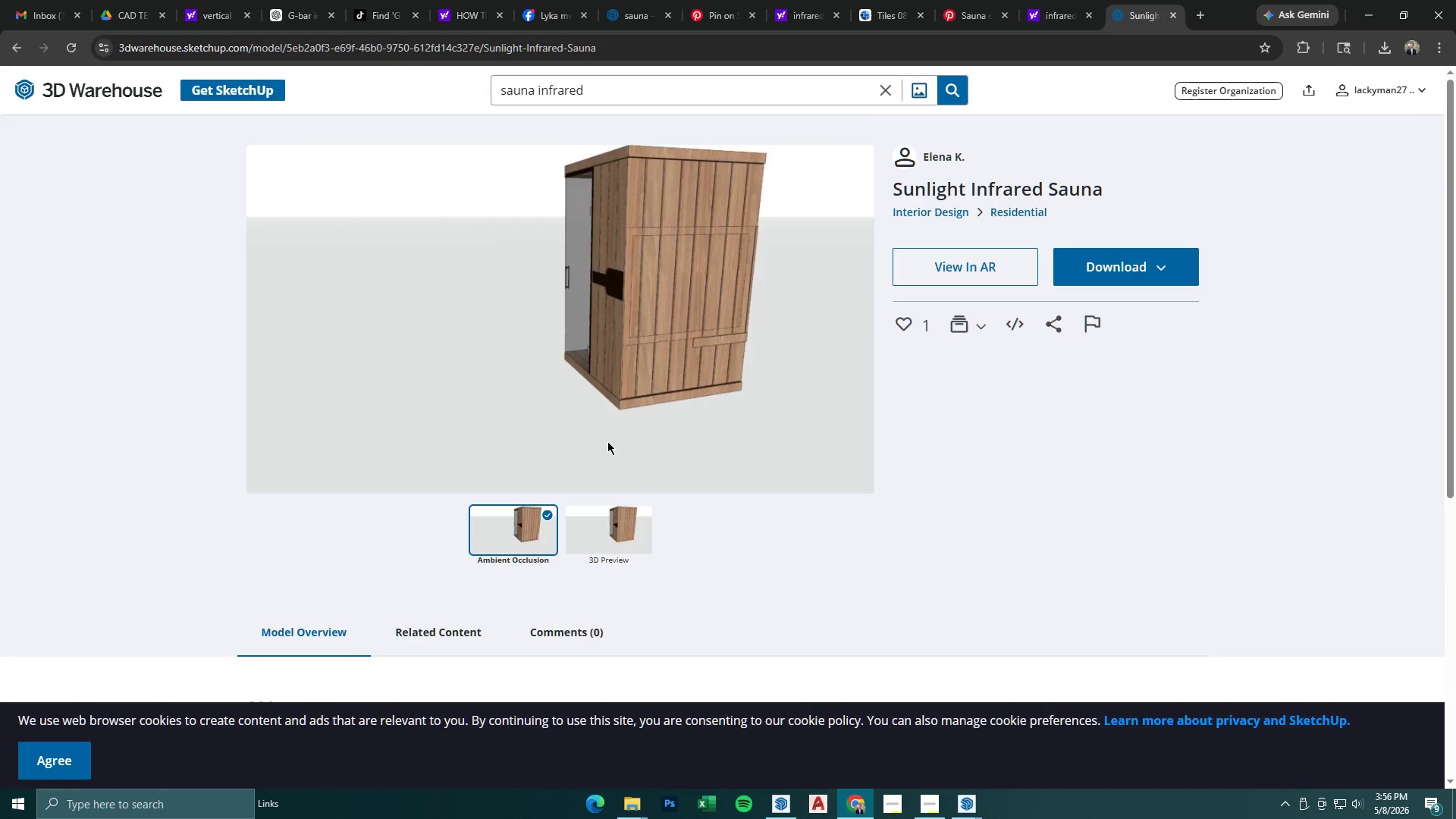 
wait(5.56)
 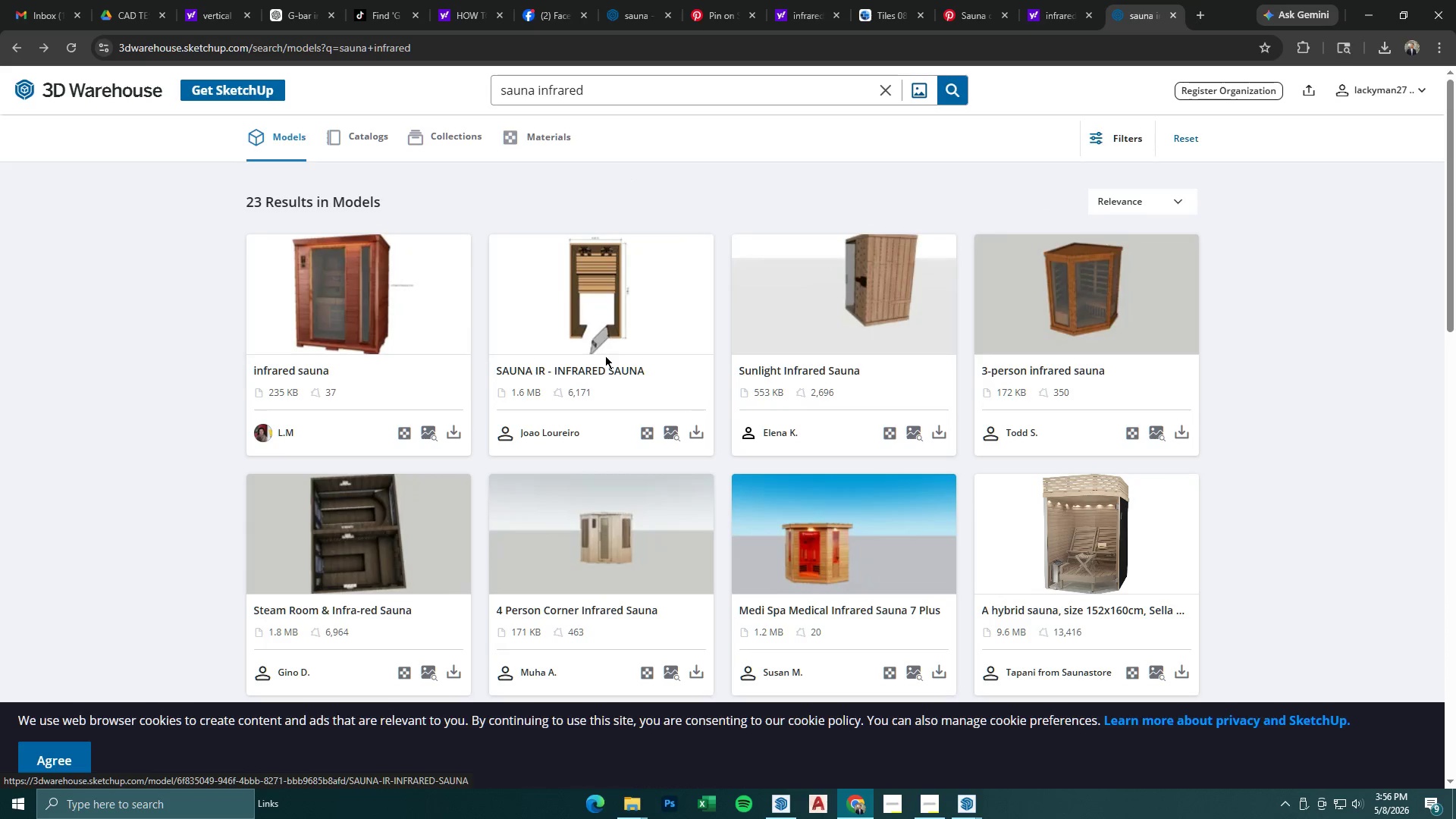 
left_click([1105, 271])
 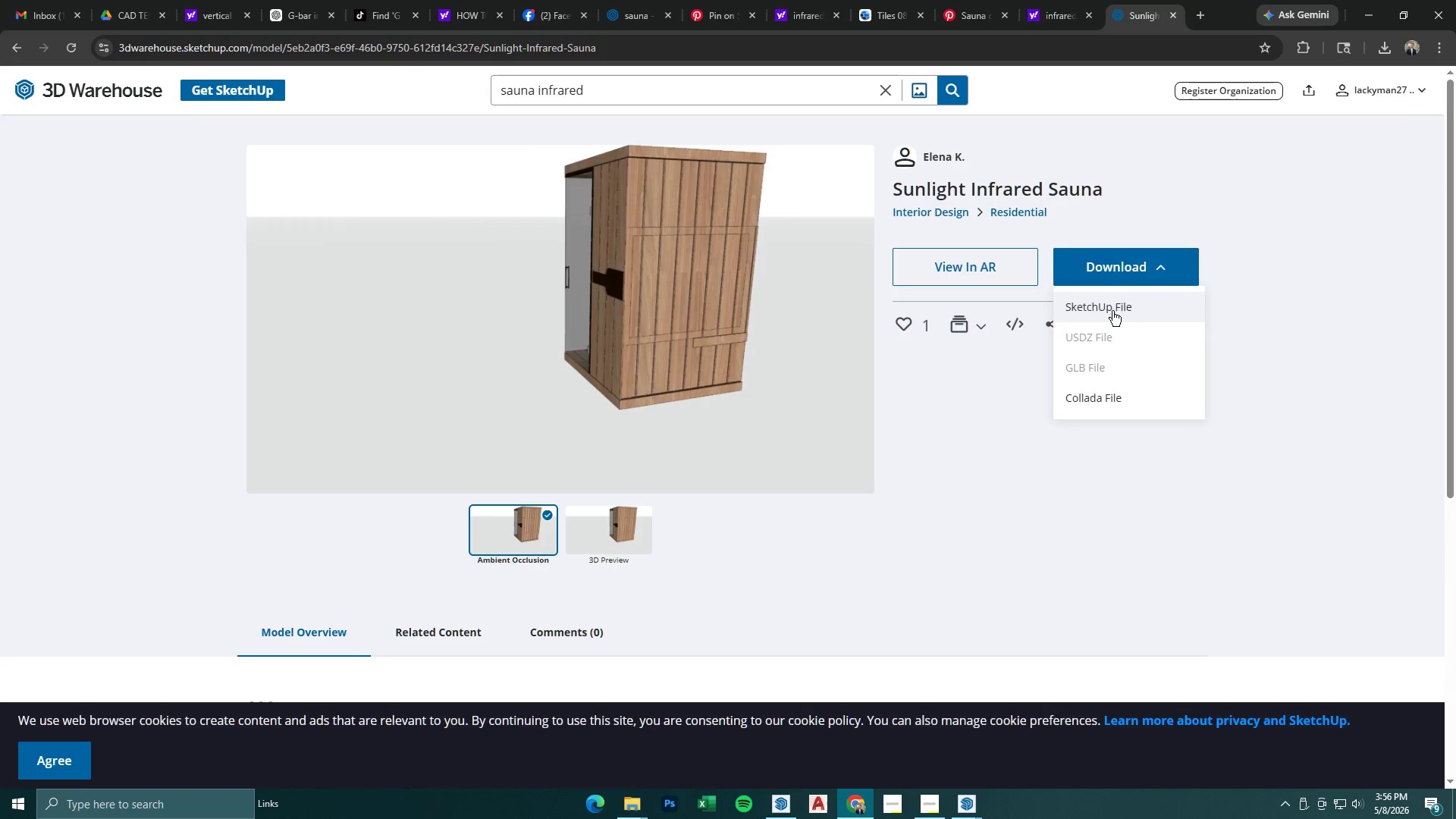 
left_click([1112, 312])
 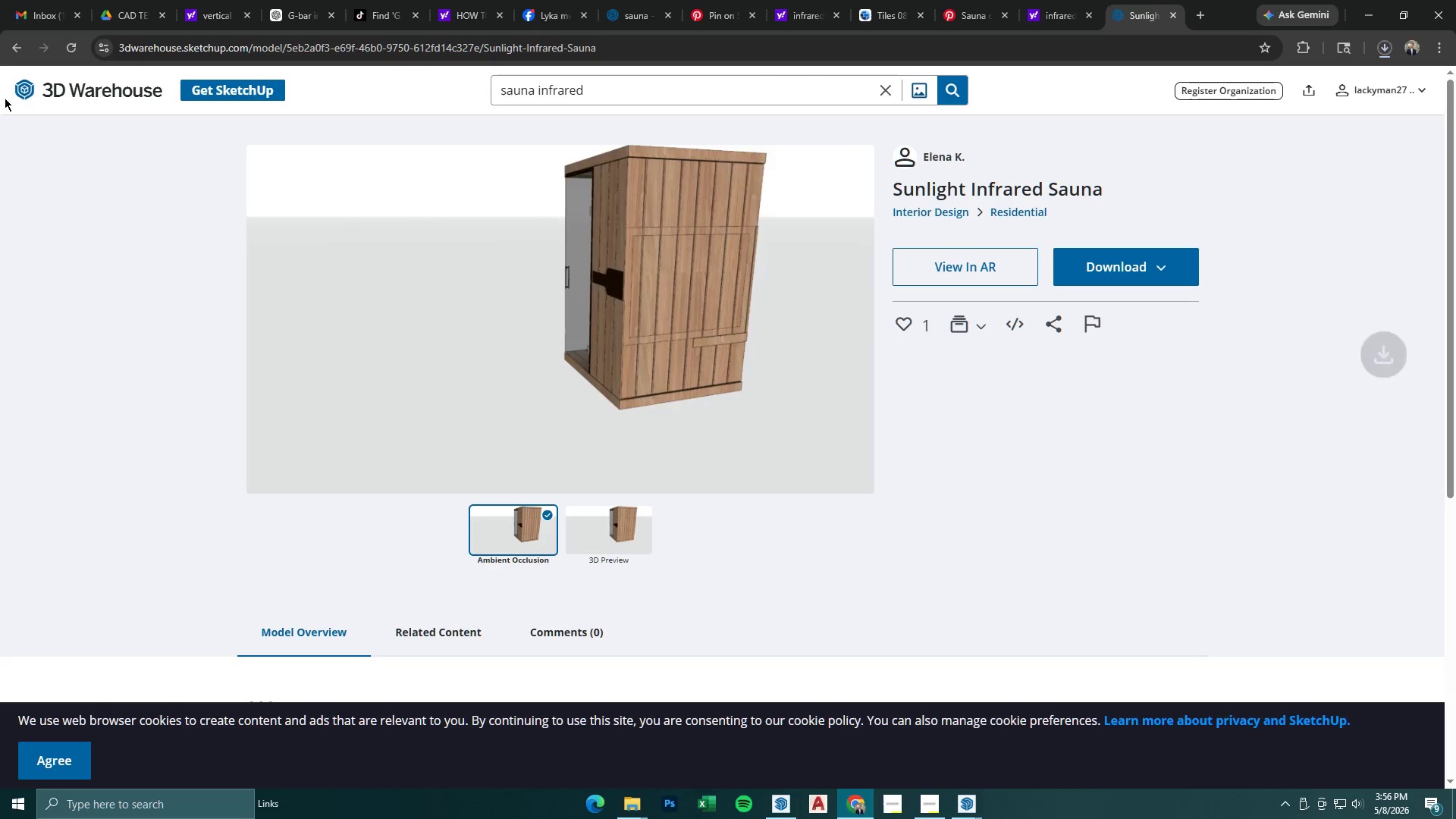 
left_click([21, 50])
 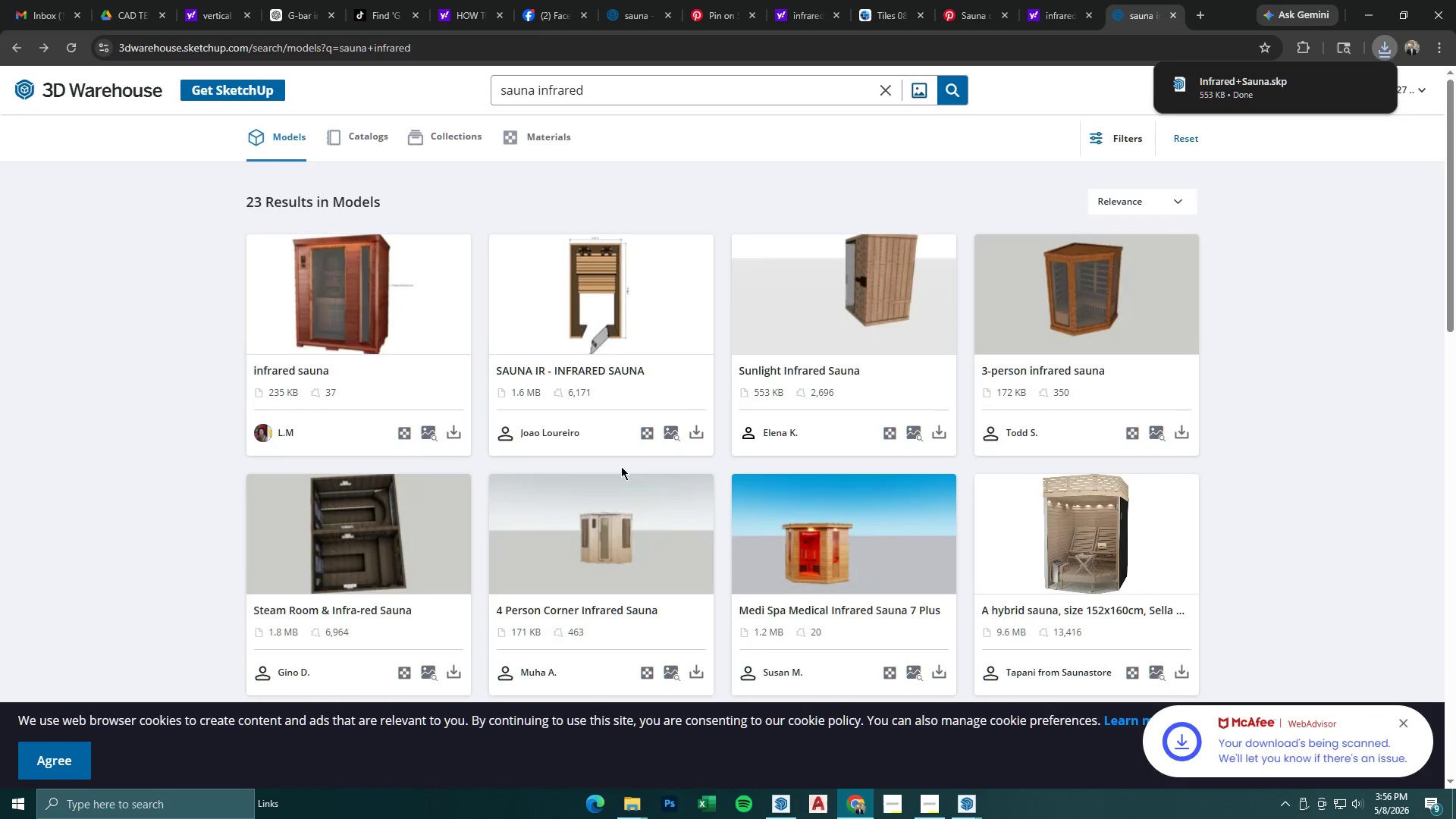 
scroll: coordinate [469, 569], scroll_direction: down, amount: 7.0
 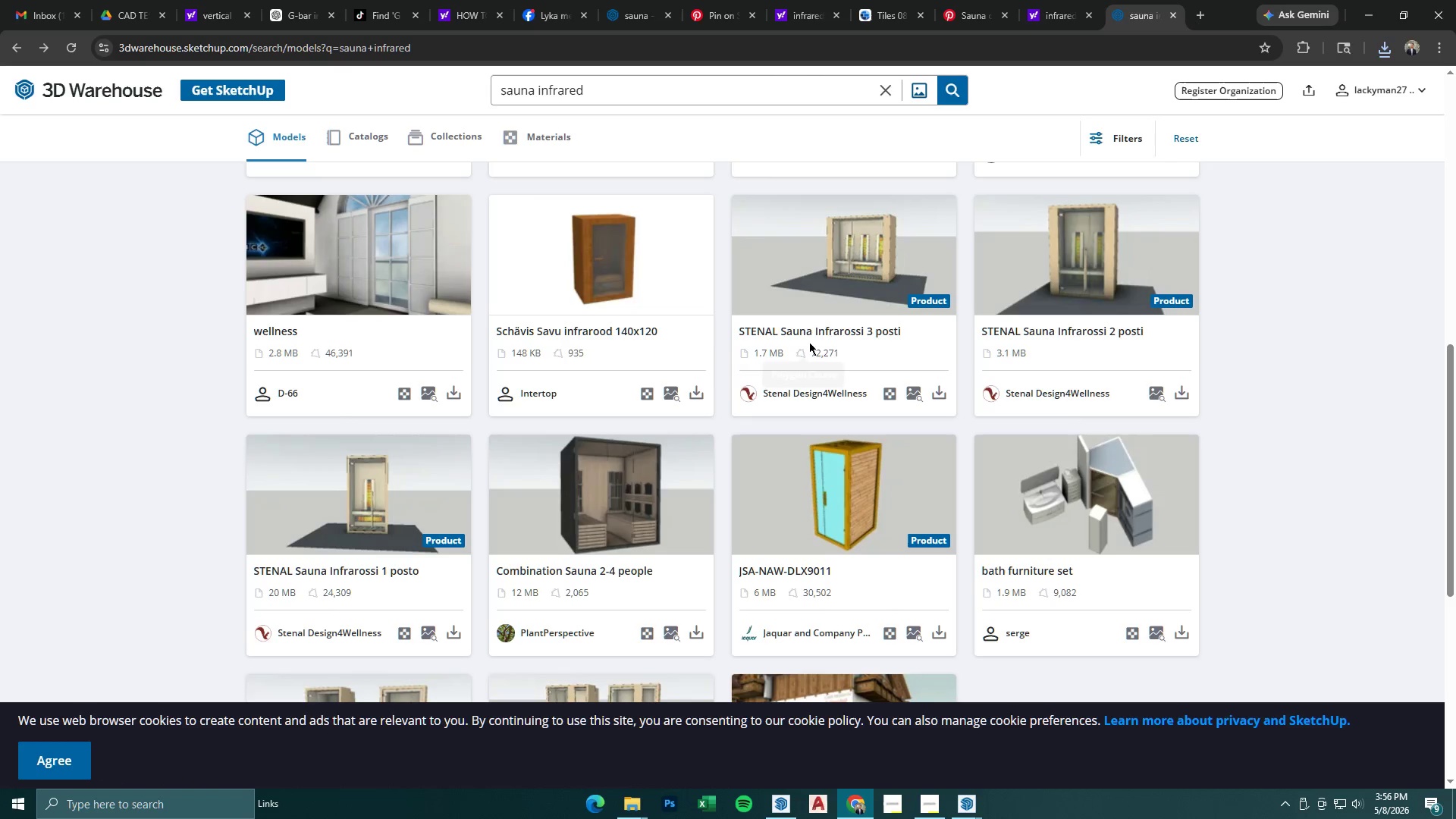 
left_click([943, 392])
 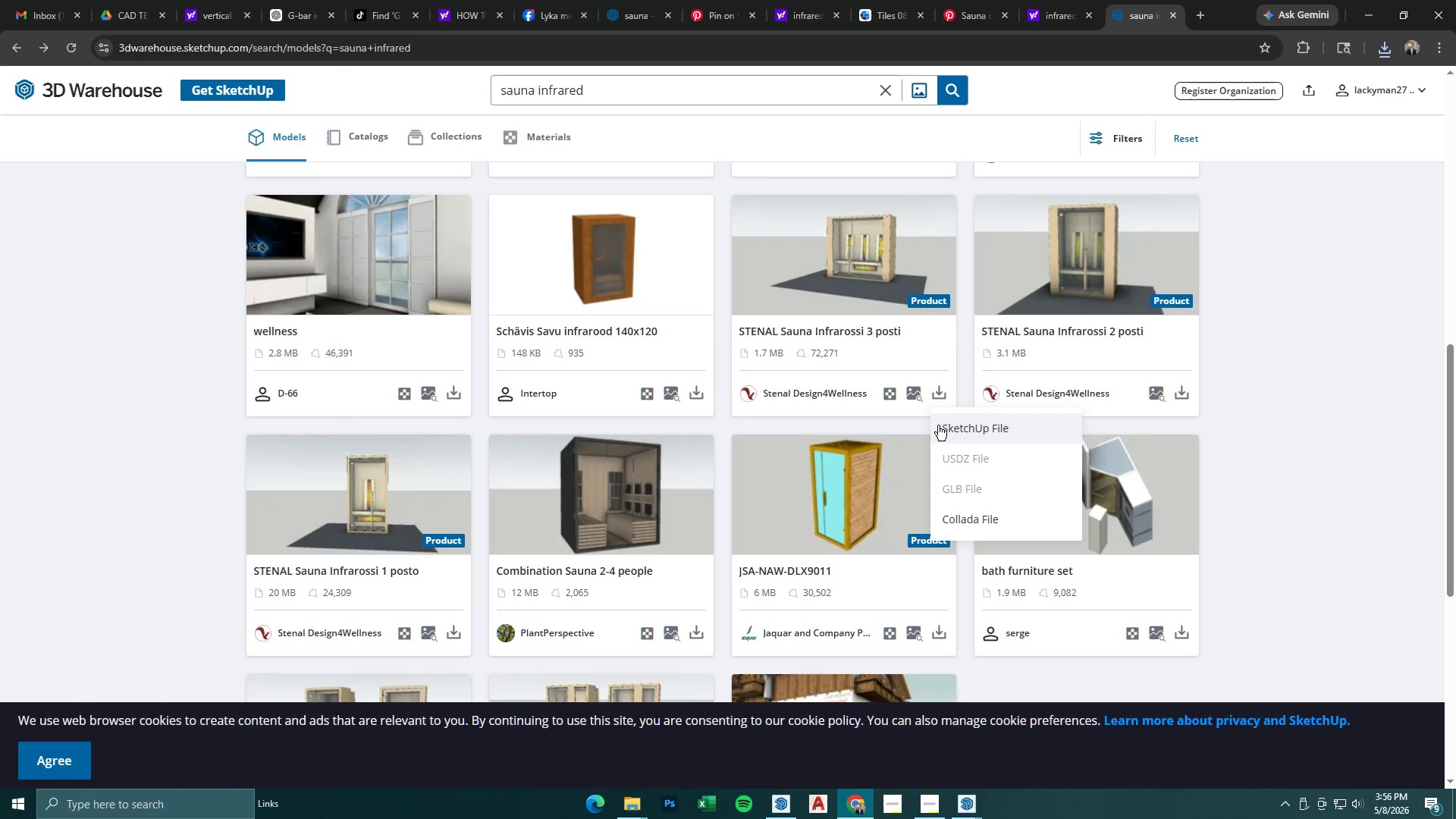 
left_click([945, 425])
 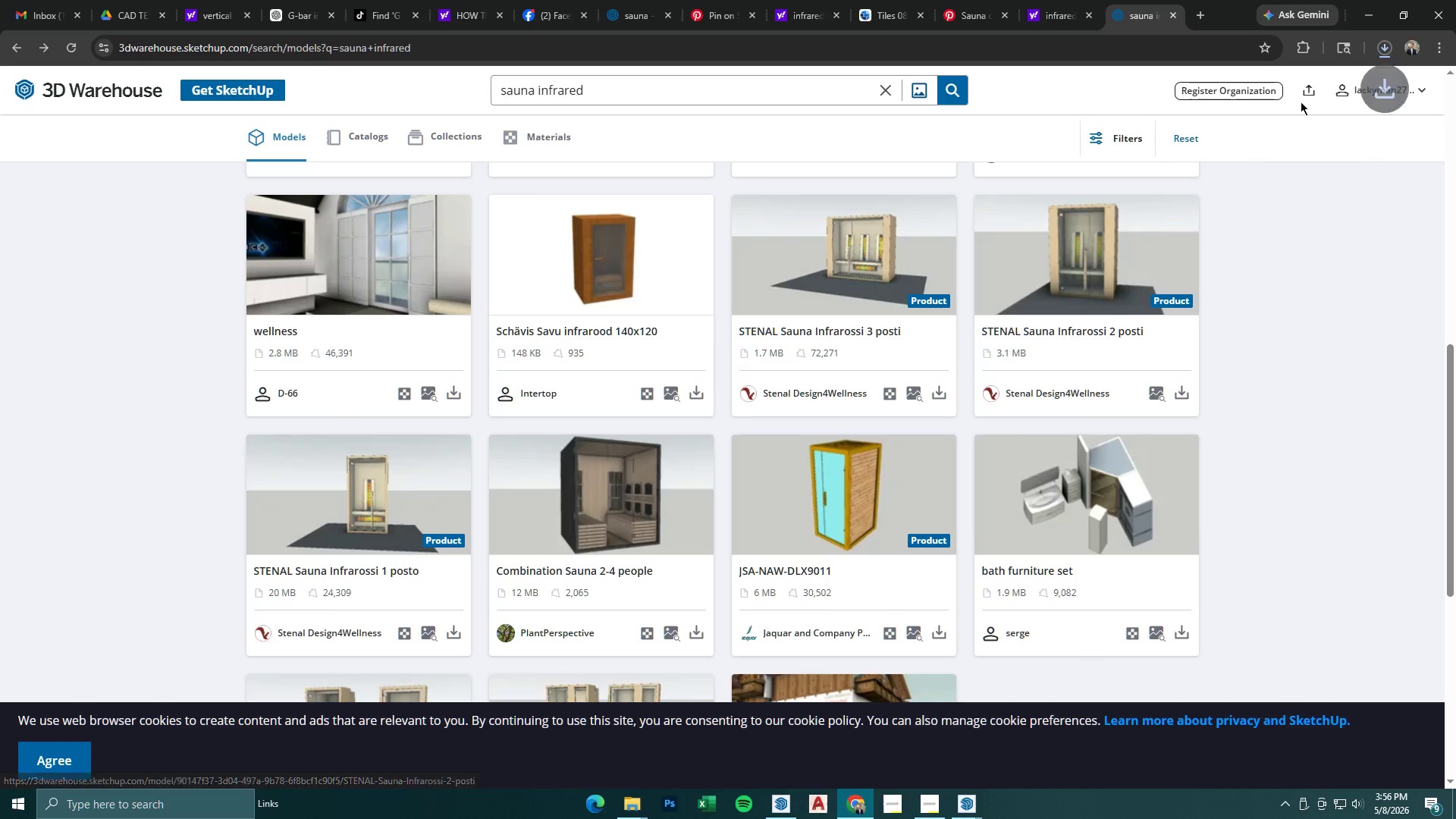 
left_click([1385, 54])
 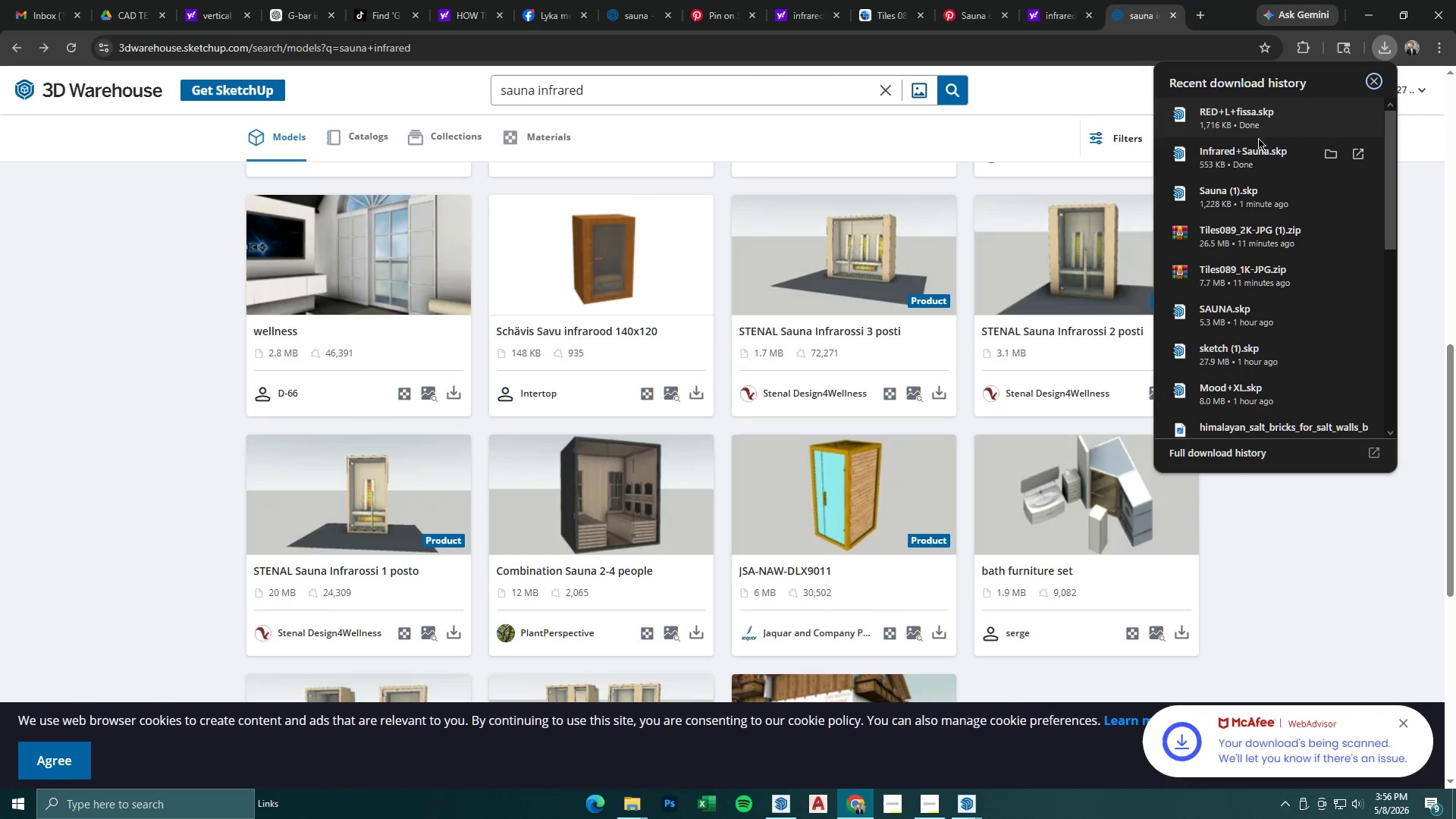 
left_click([1238, 110])
 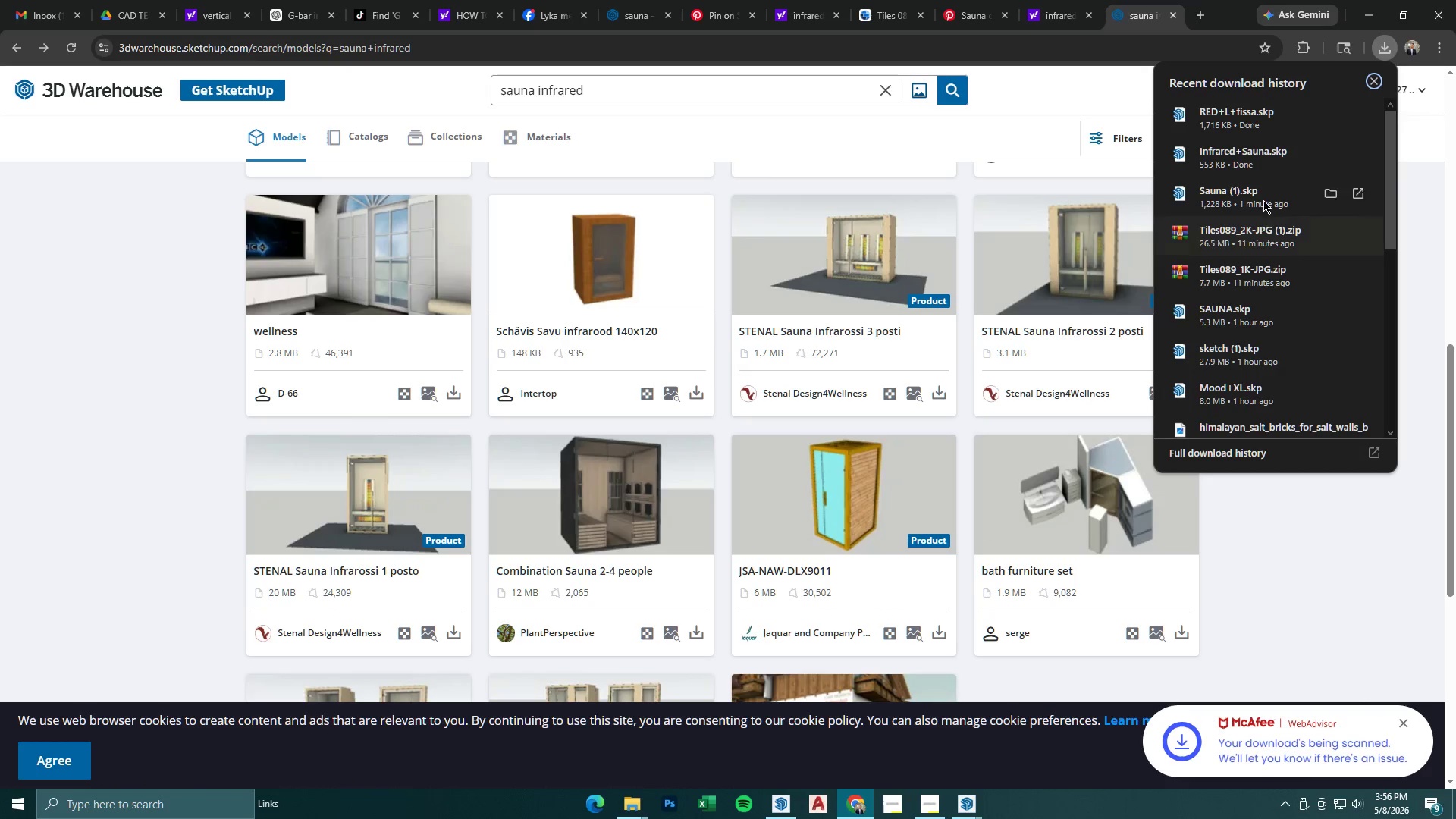 
left_click([1250, 165])
 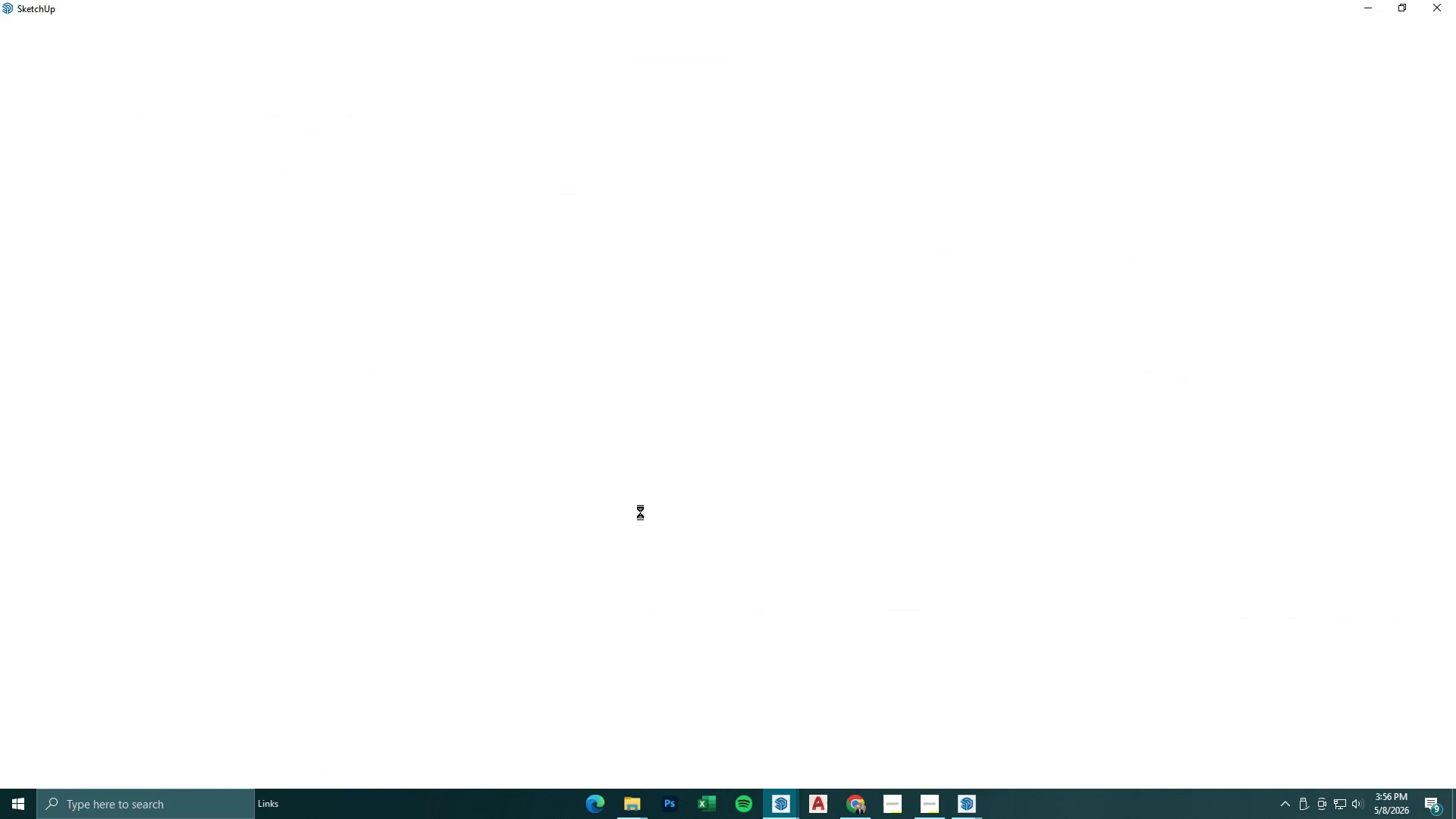 
wait(5.81)
 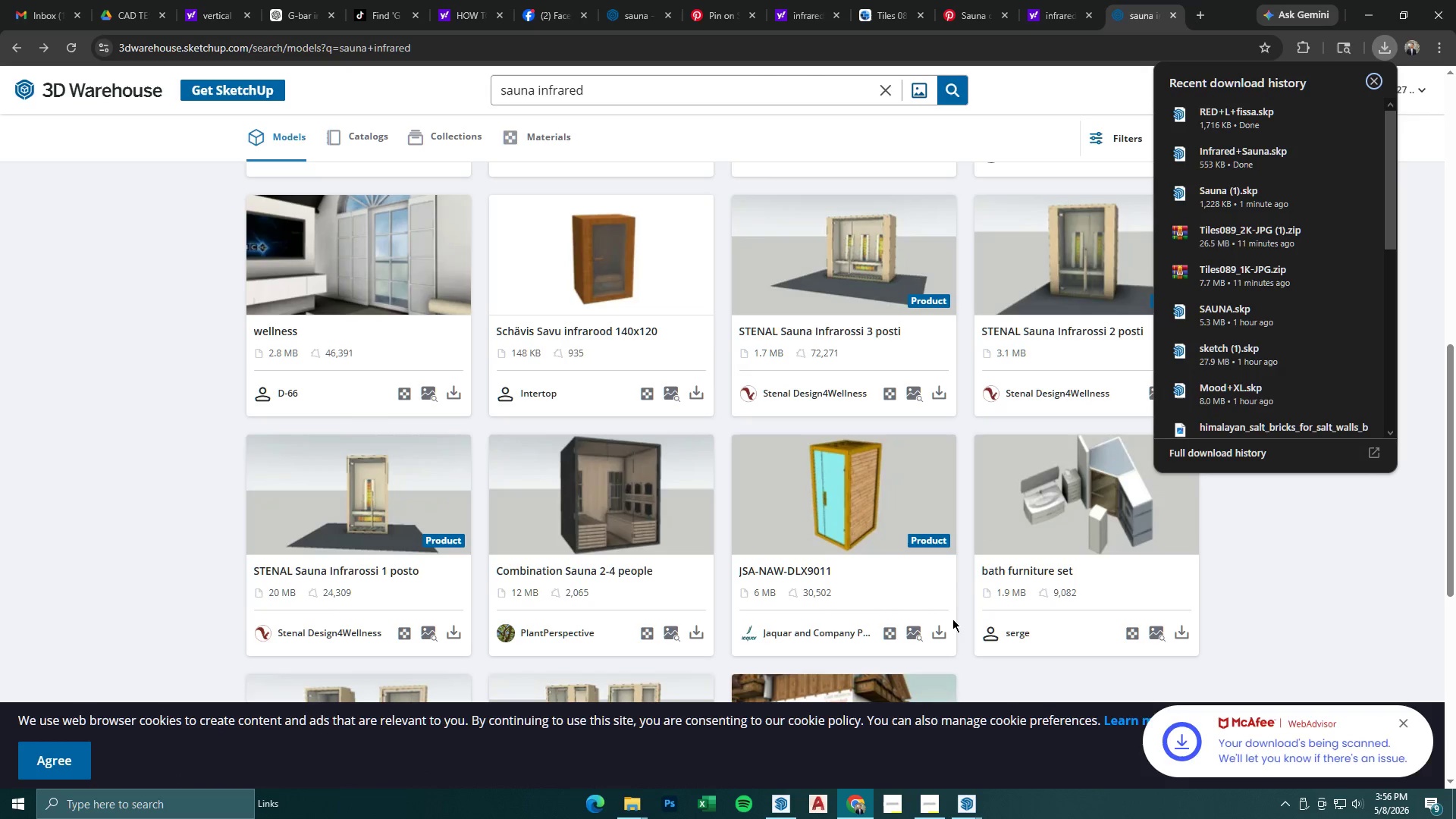 
double_click([1275, 400])
 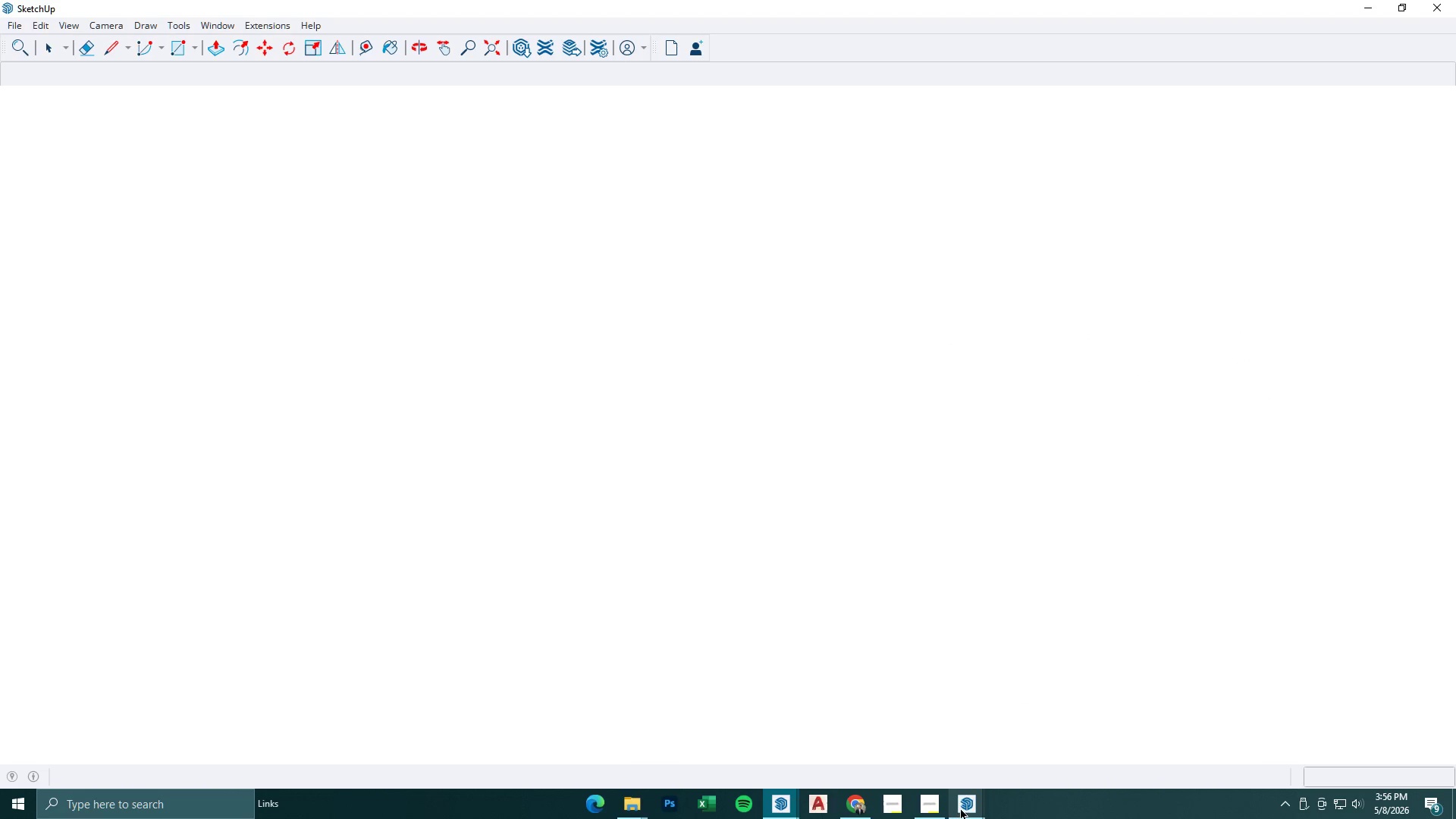 
left_click([961, 808])
 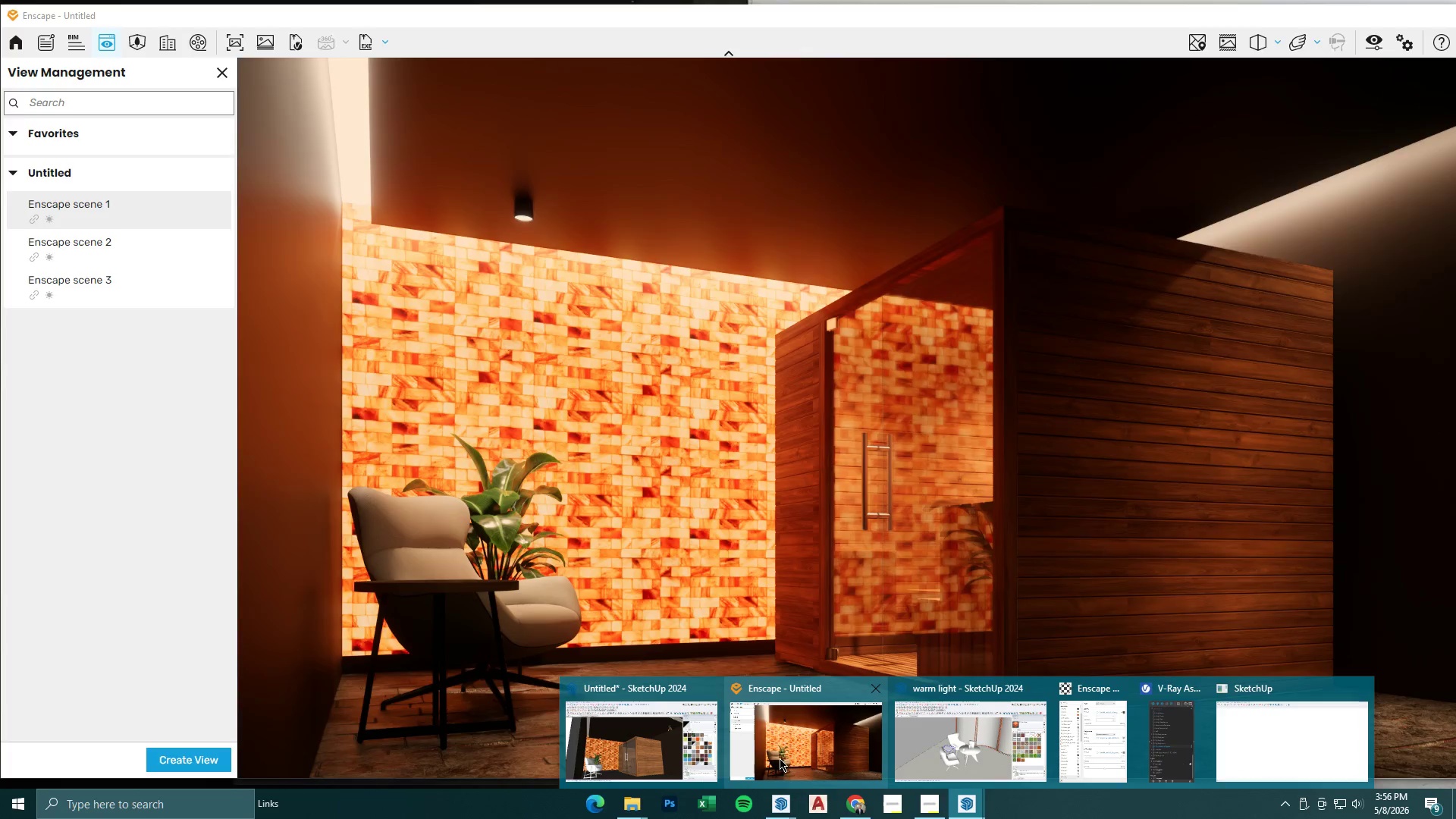 
left_click([1018, 806])
 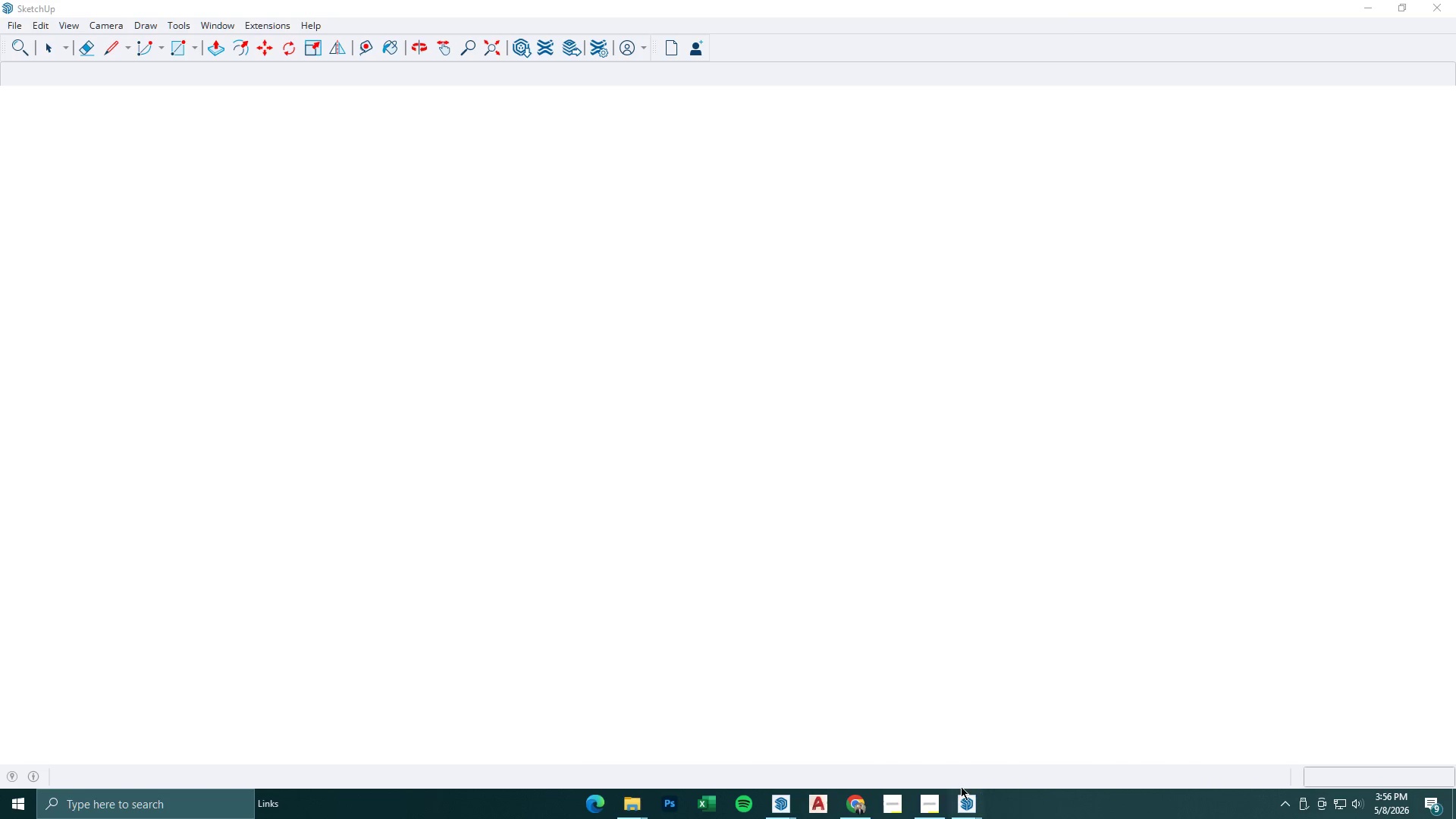 
mouse_move([938, 806])
 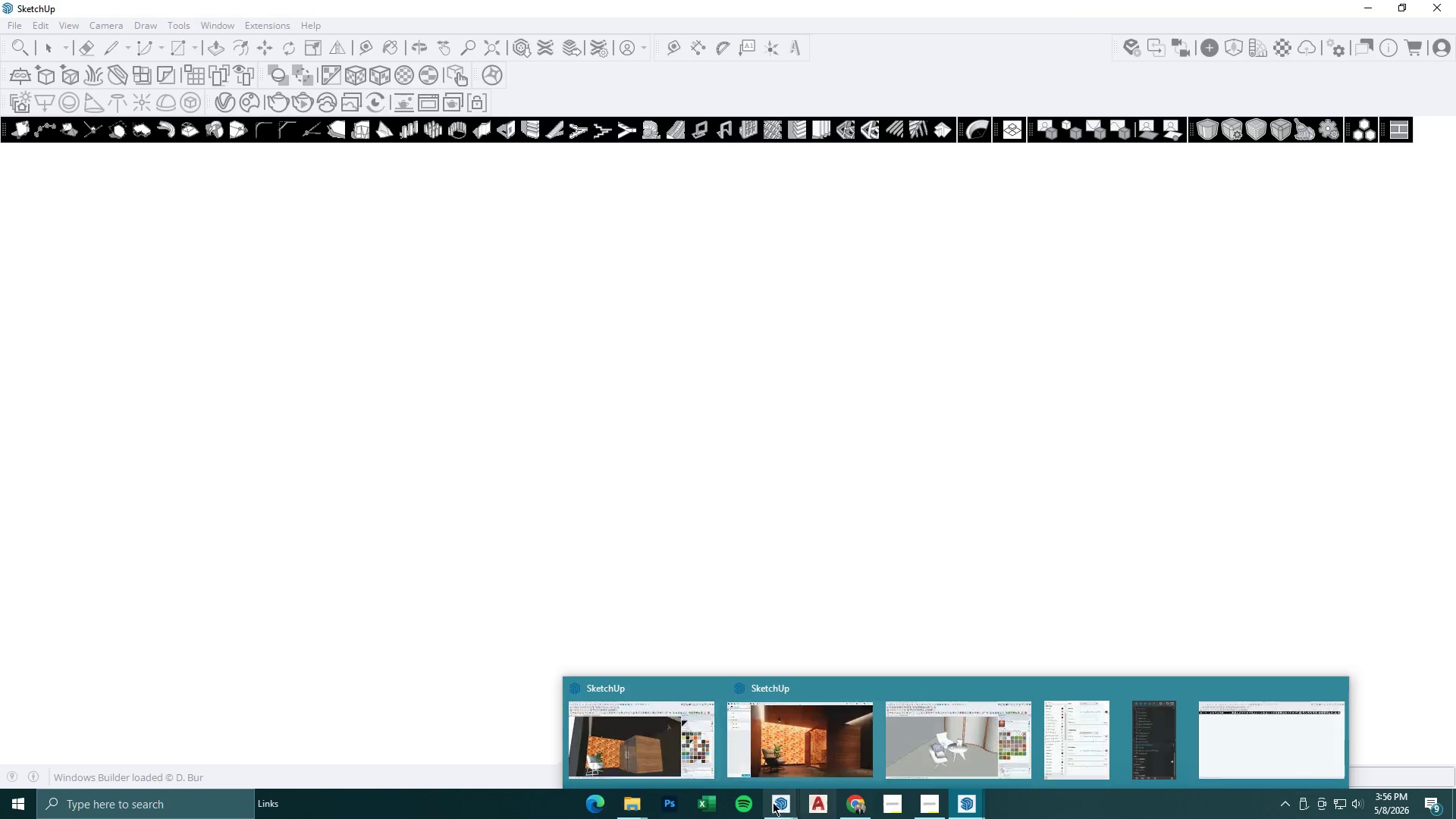 
left_click([770, 802])
 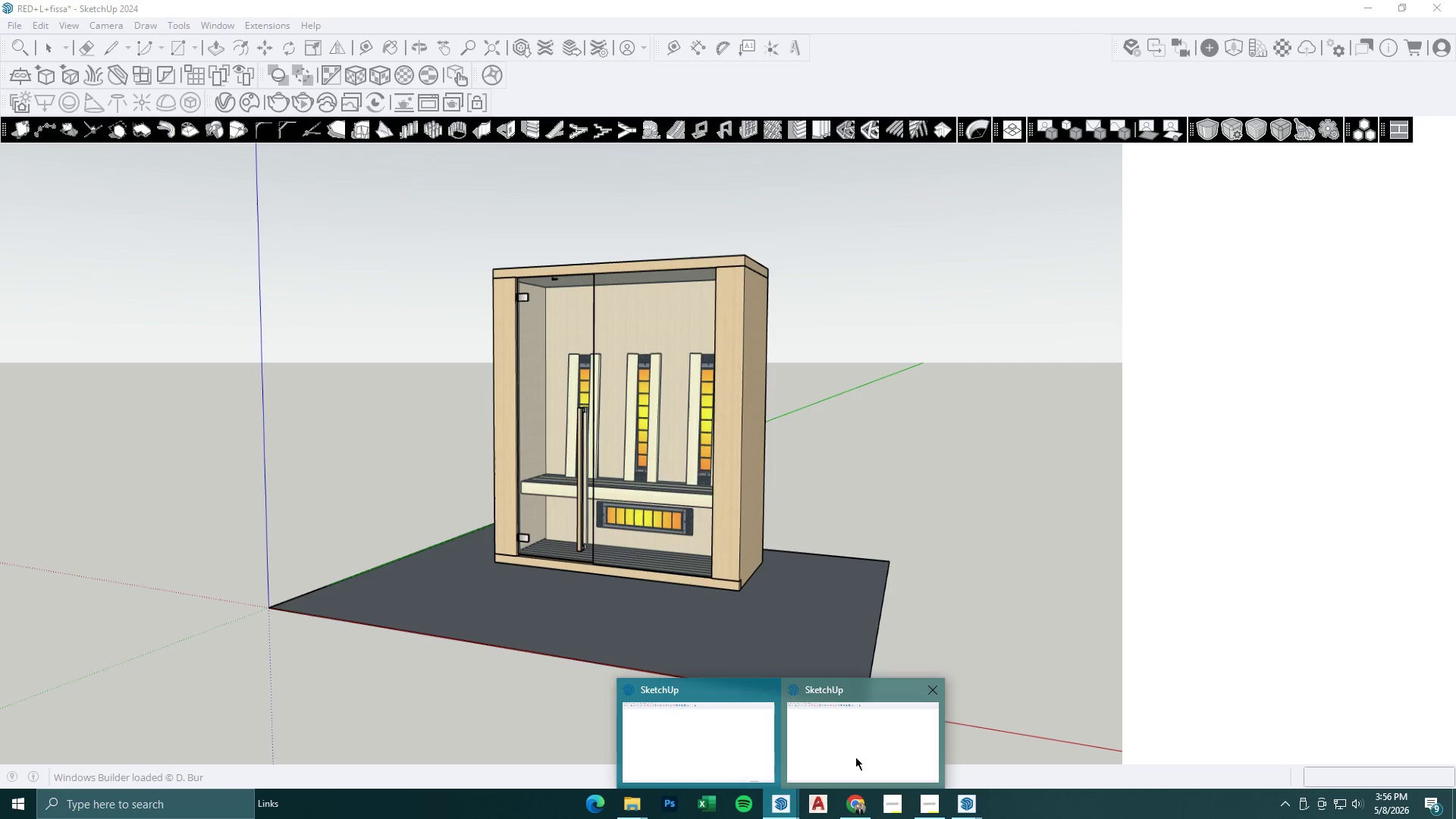 
left_click([854, 752])
 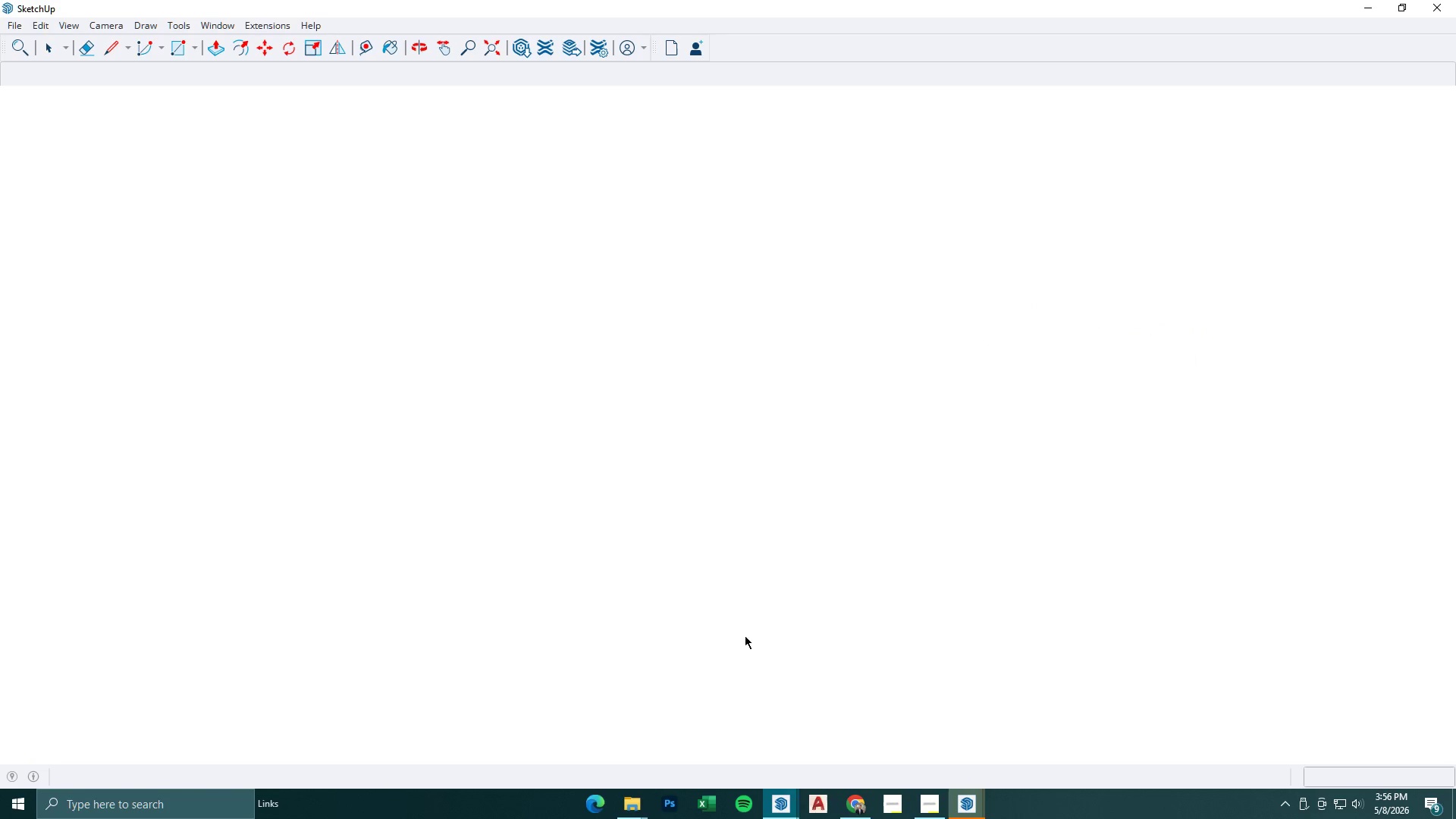 
left_click([968, 800])
 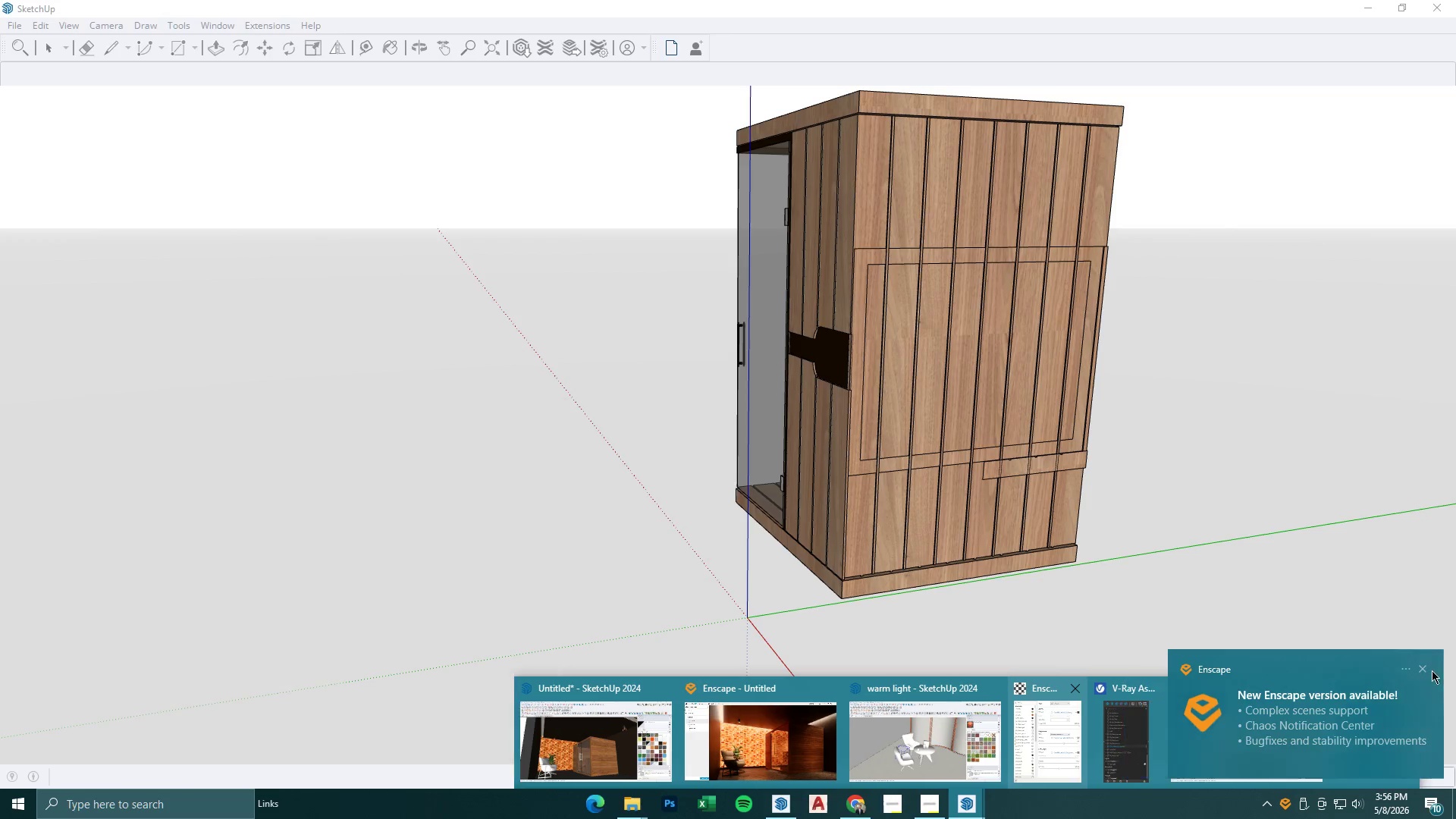 
left_click_drag(start_coordinate=[1423, 668], to_coordinate=[1421, 664])
 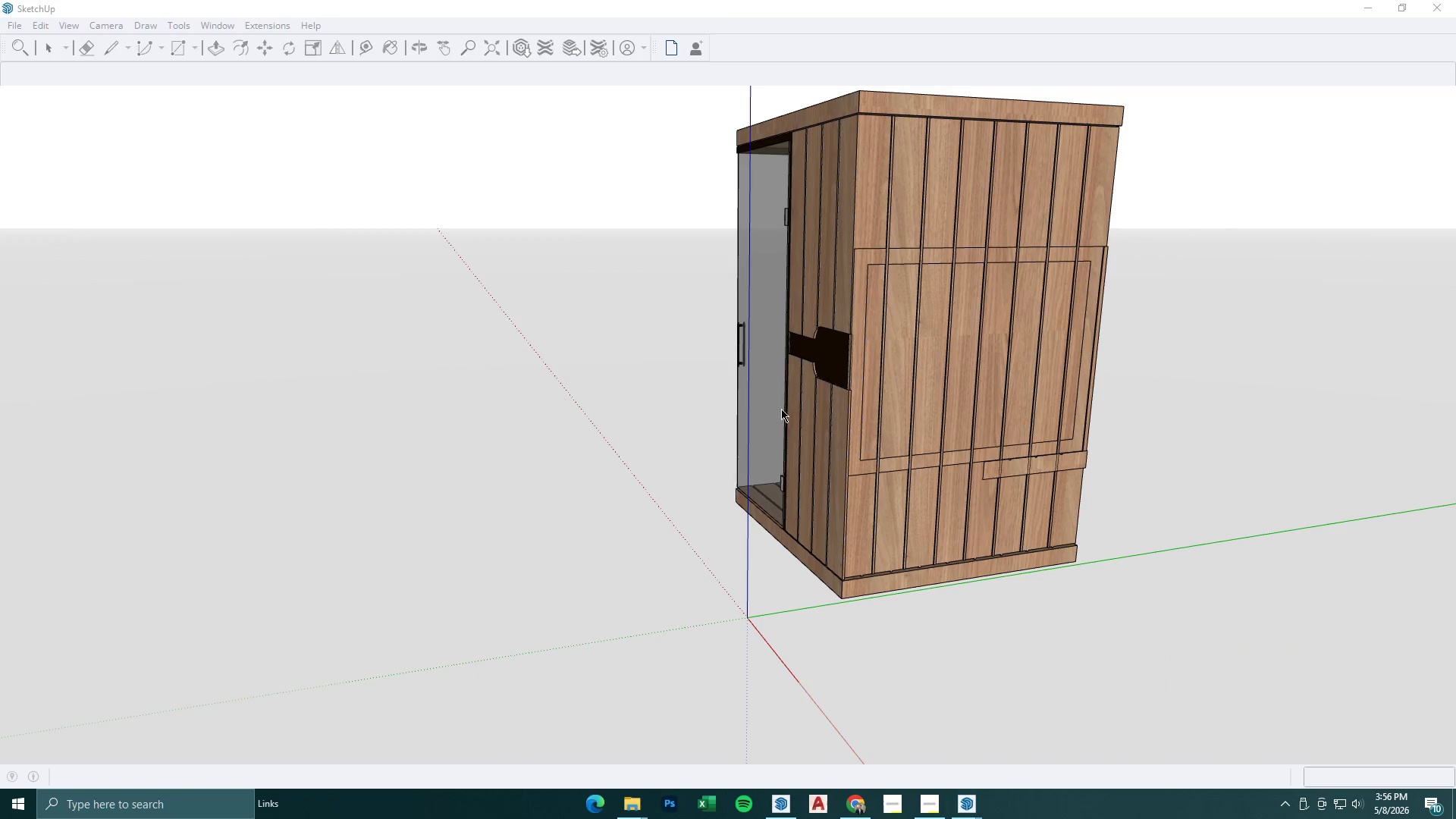 
scroll: coordinate [693, 369], scroll_direction: down, amount: 2.0
 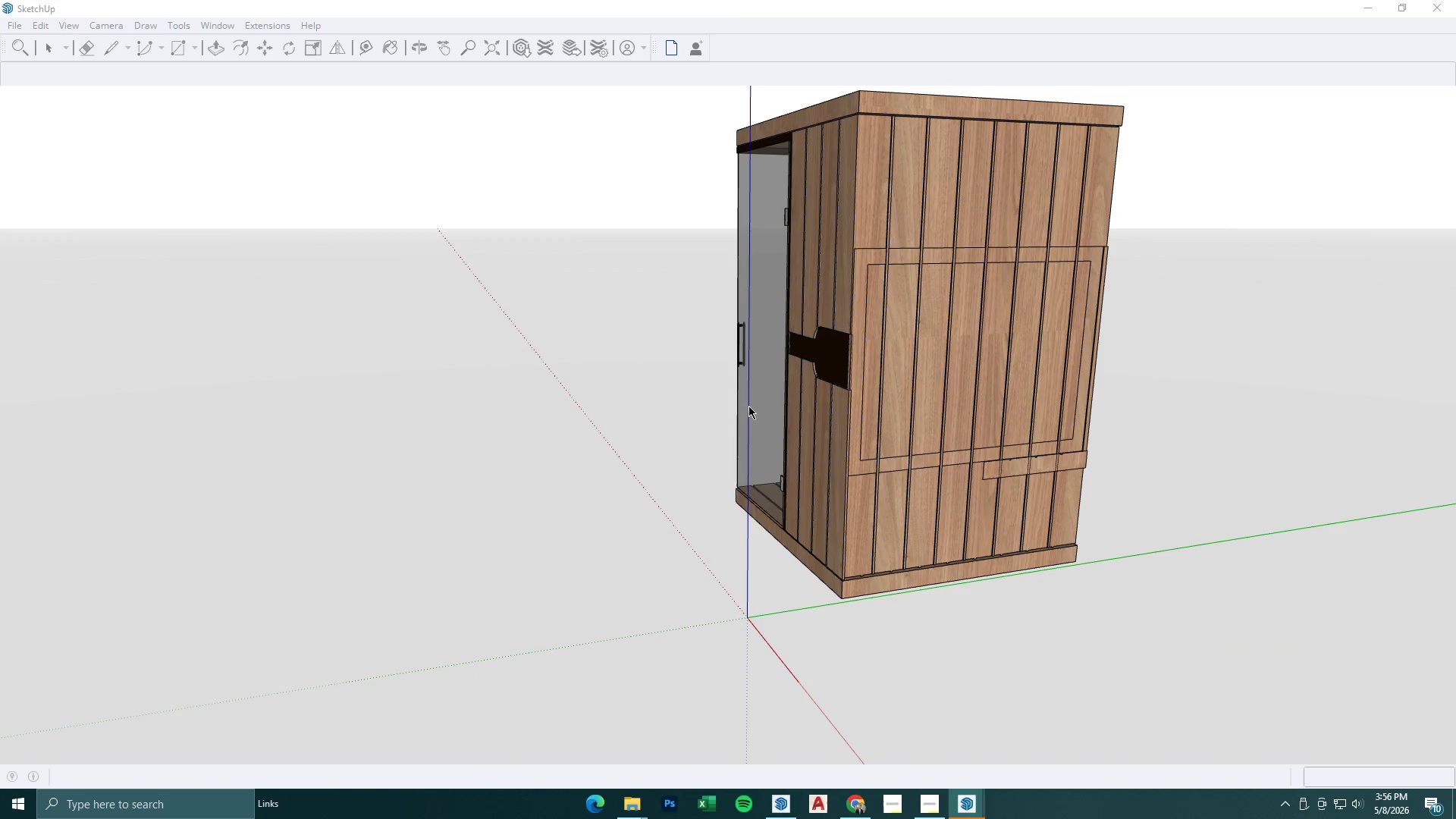 
scroll: coordinate [748, 406], scroll_direction: up, amount: 2.0
 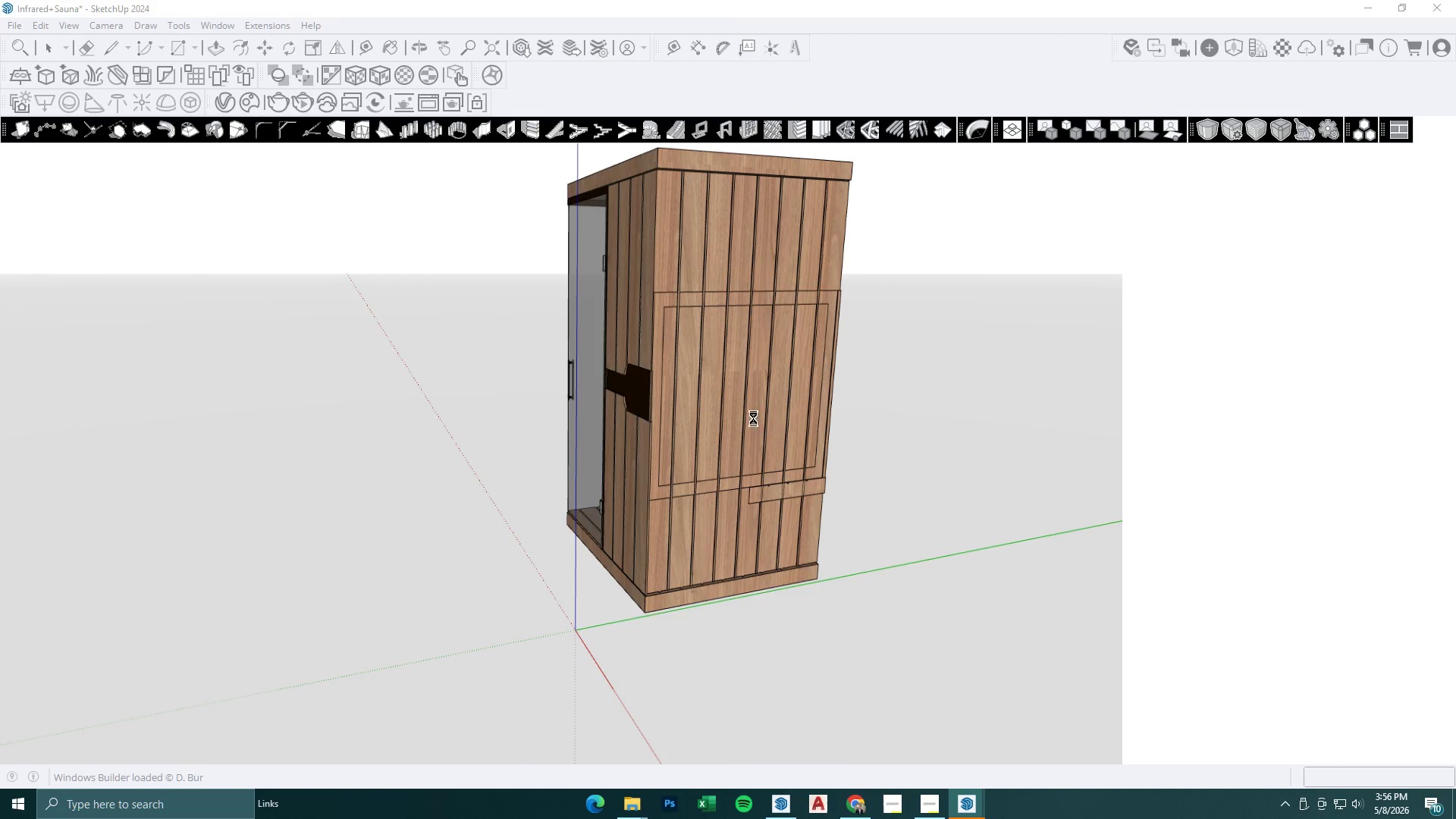 
scroll: coordinate [748, 419], scroll_direction: down, amount: 1.0
 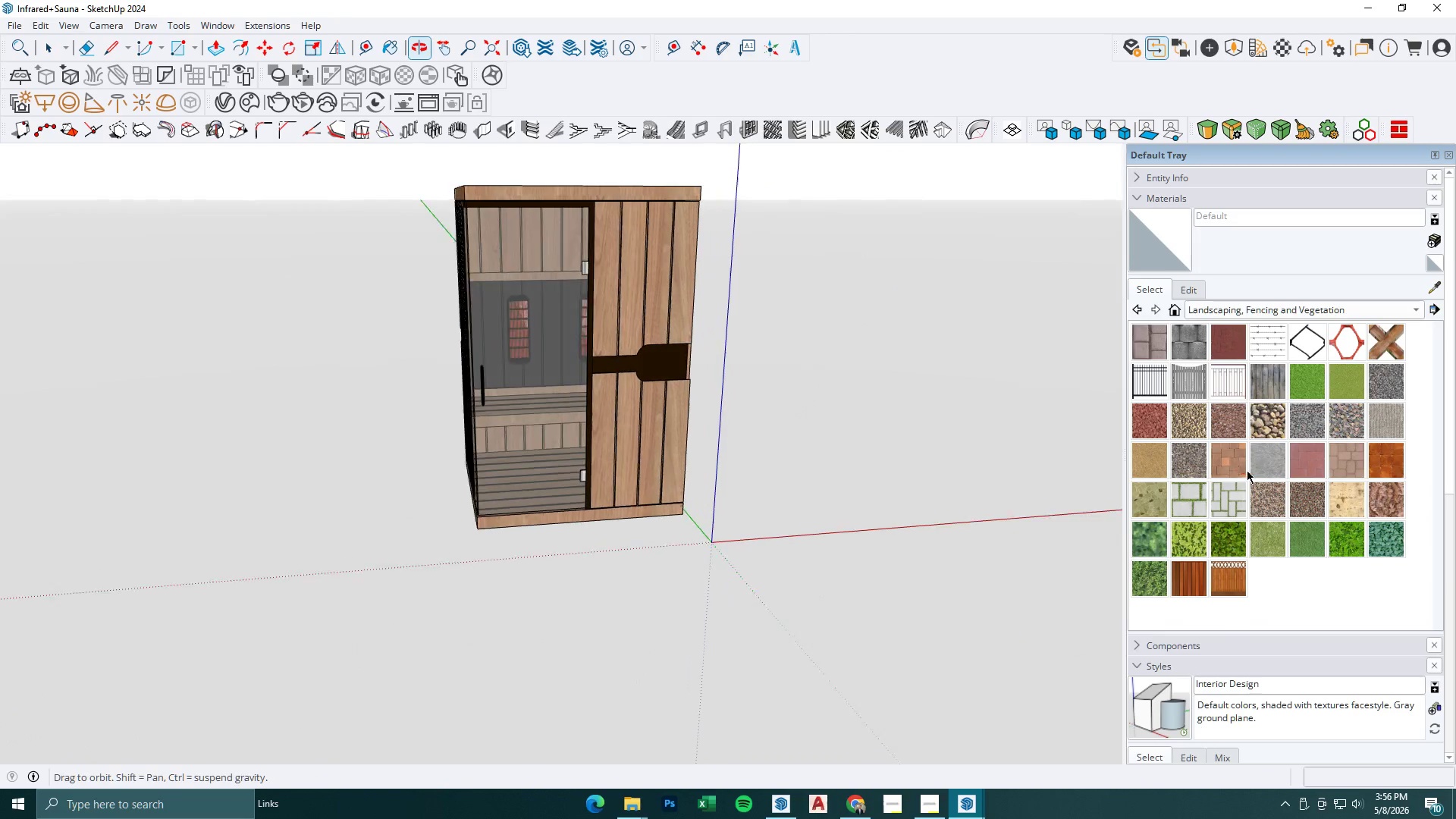 
scroll: coordinate [667, 343], scroll_direction: up, amount: 4.0
 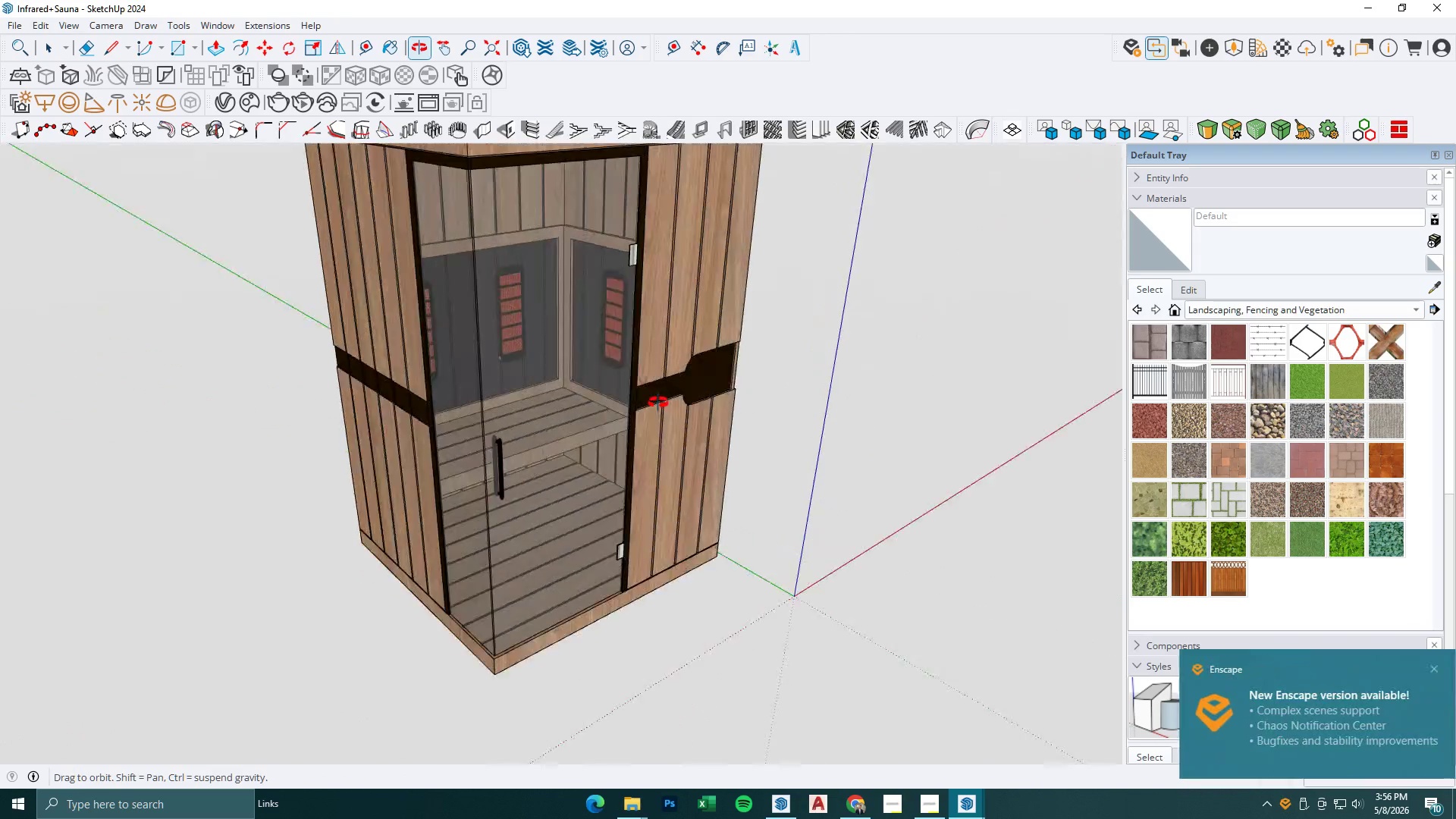 
scroll: coordinate [574, 331], scroll_direction: down, amount: 9.0
 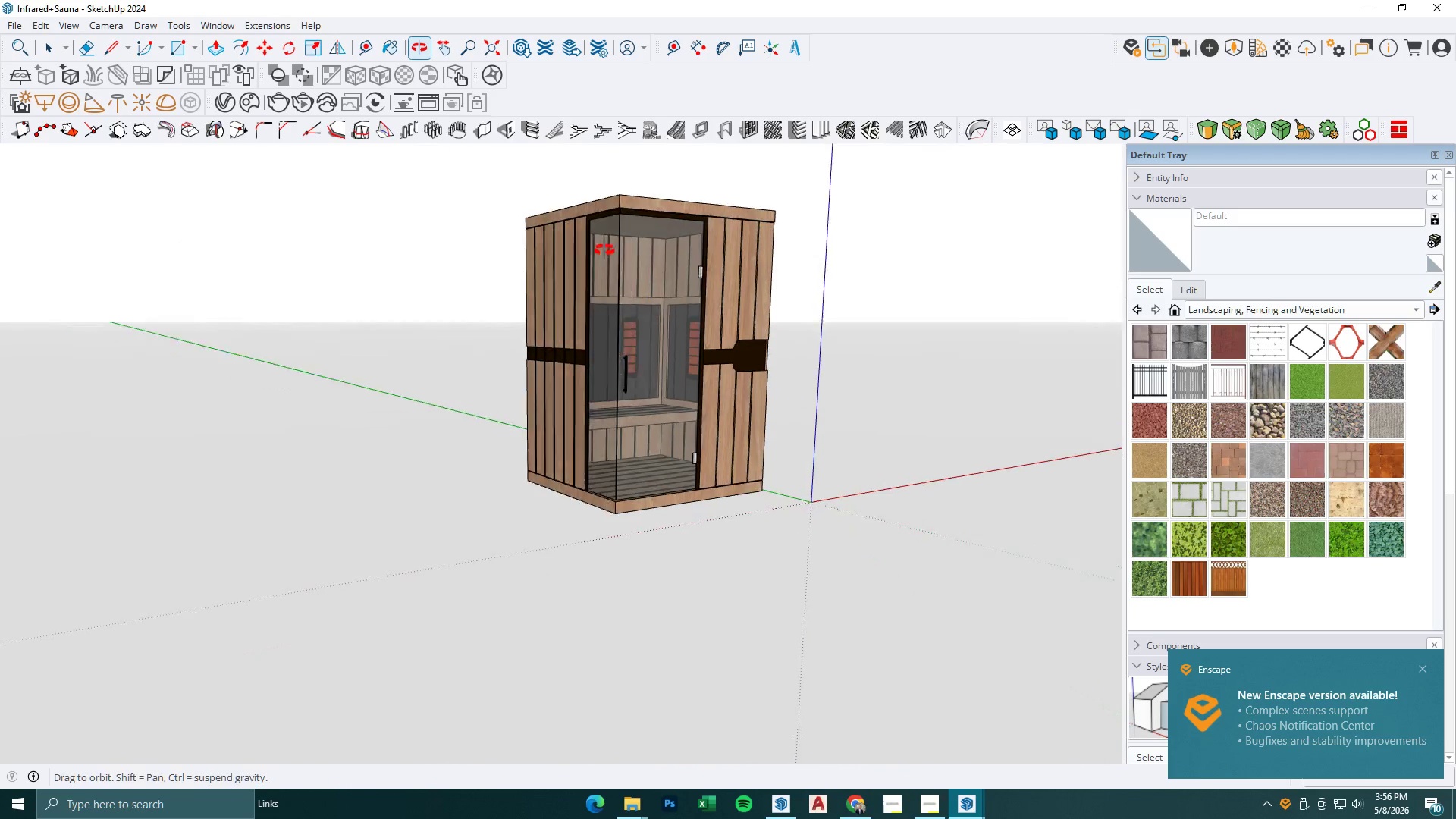 
scroll: coordinate [845, 350], scroll_direction: up, amount: 11.0
 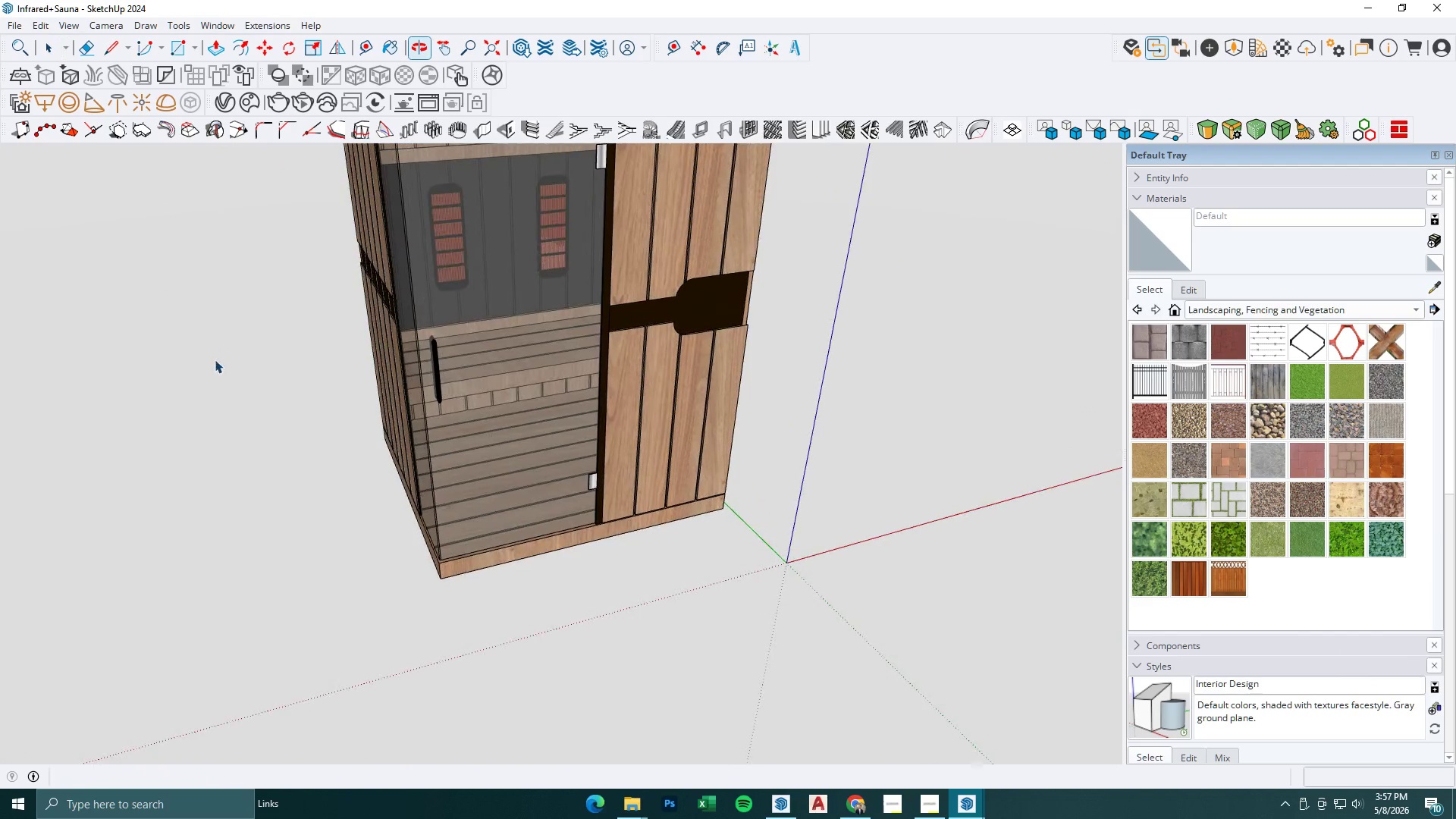 
scroll: coordinate [337, 359], scroll_direction: down, amount: 2.0
 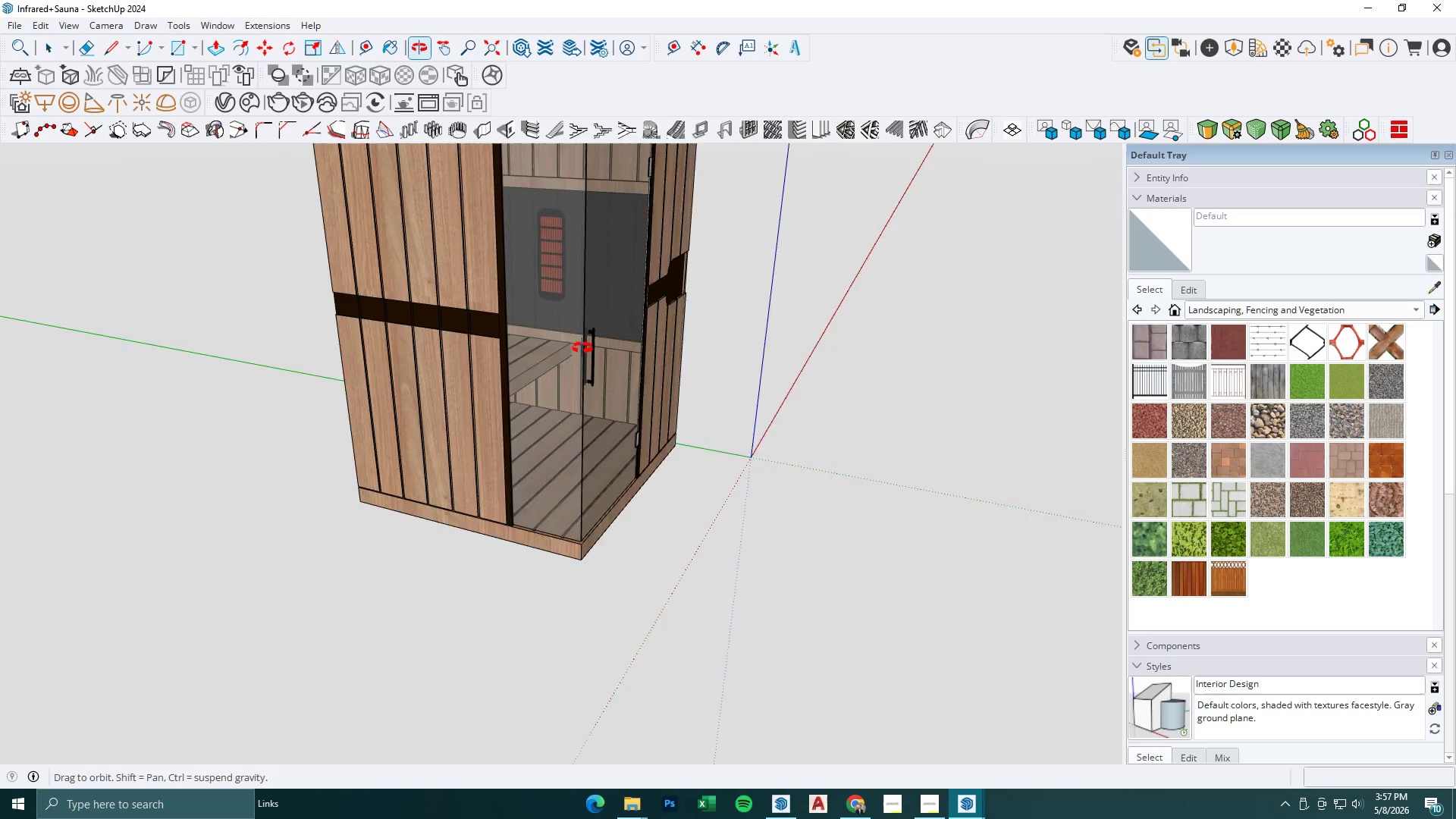 
scroll: coordinate [595, 362], scroll_direction: up, amount: 16.0
 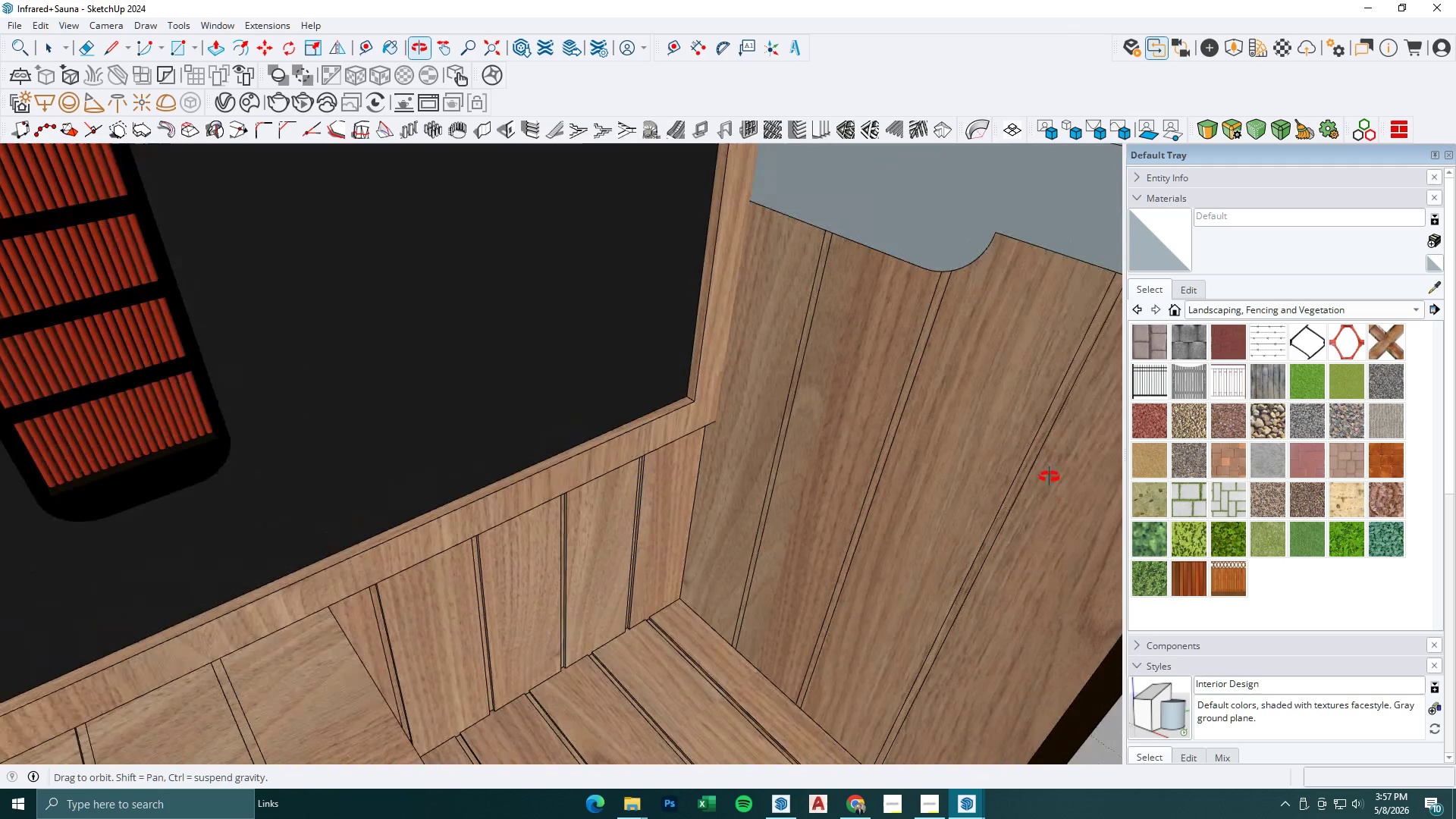 
key(Space)
 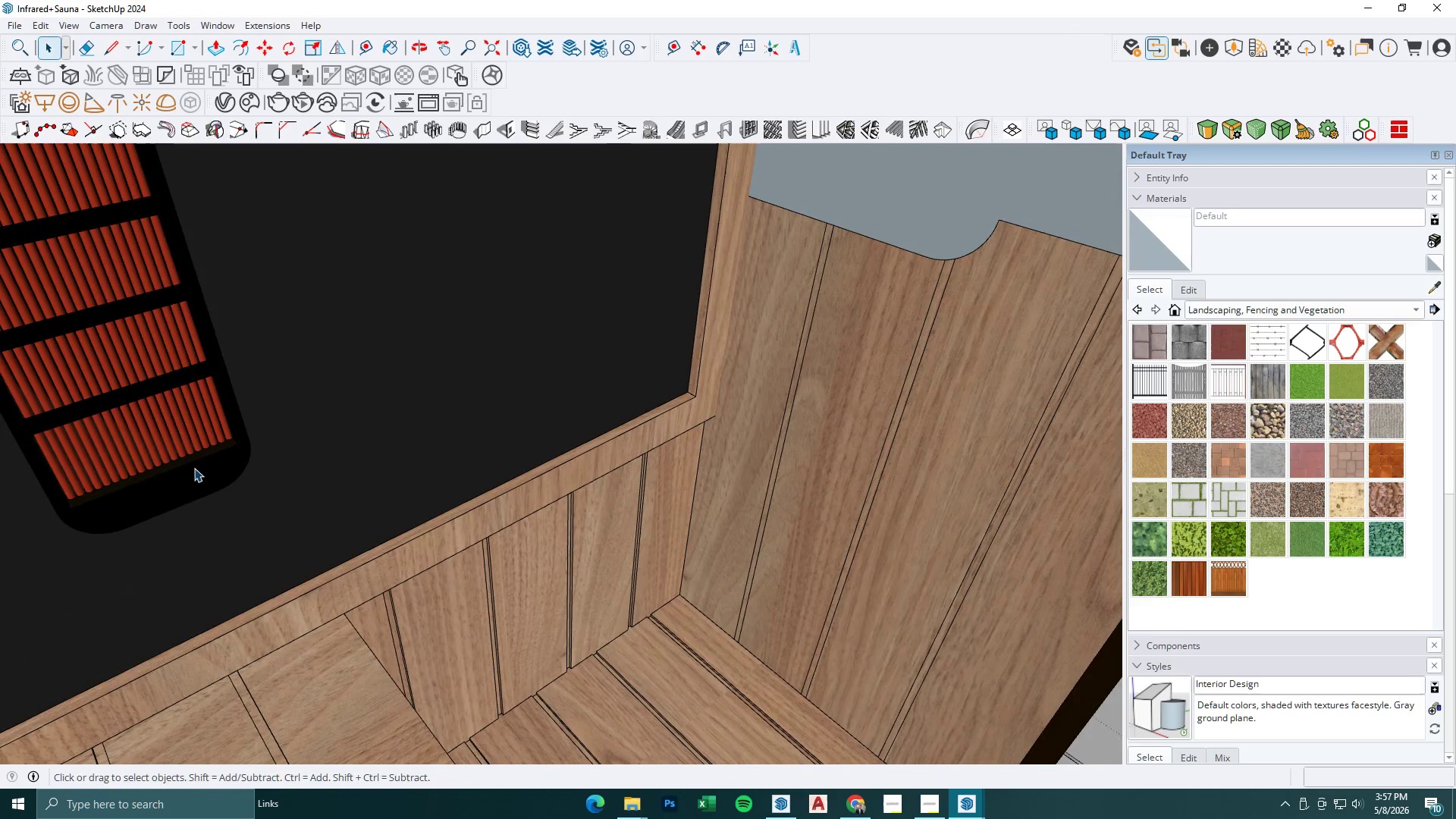 
left_click([182, 456])
 